 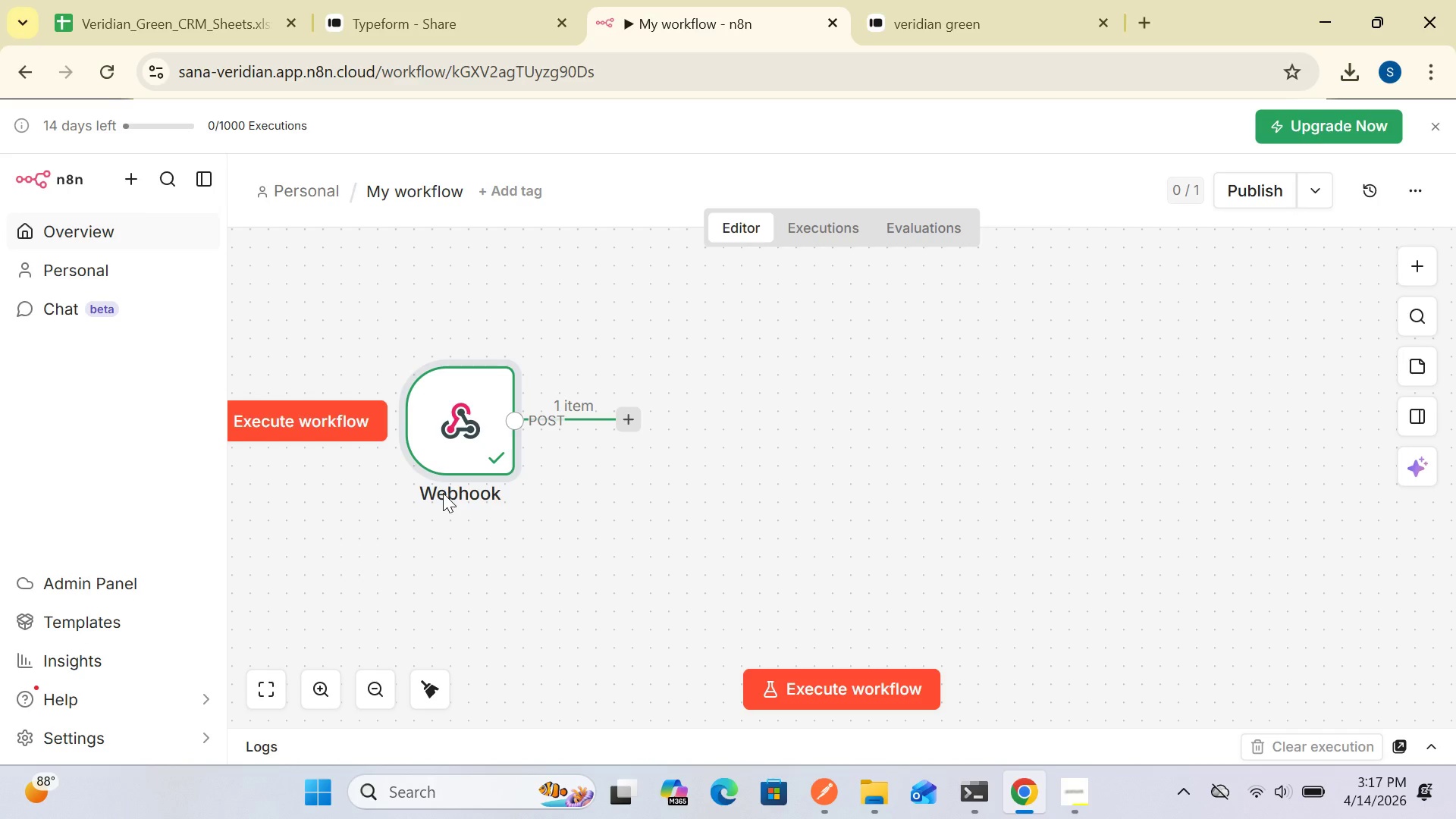 
double_click([451, 432])
 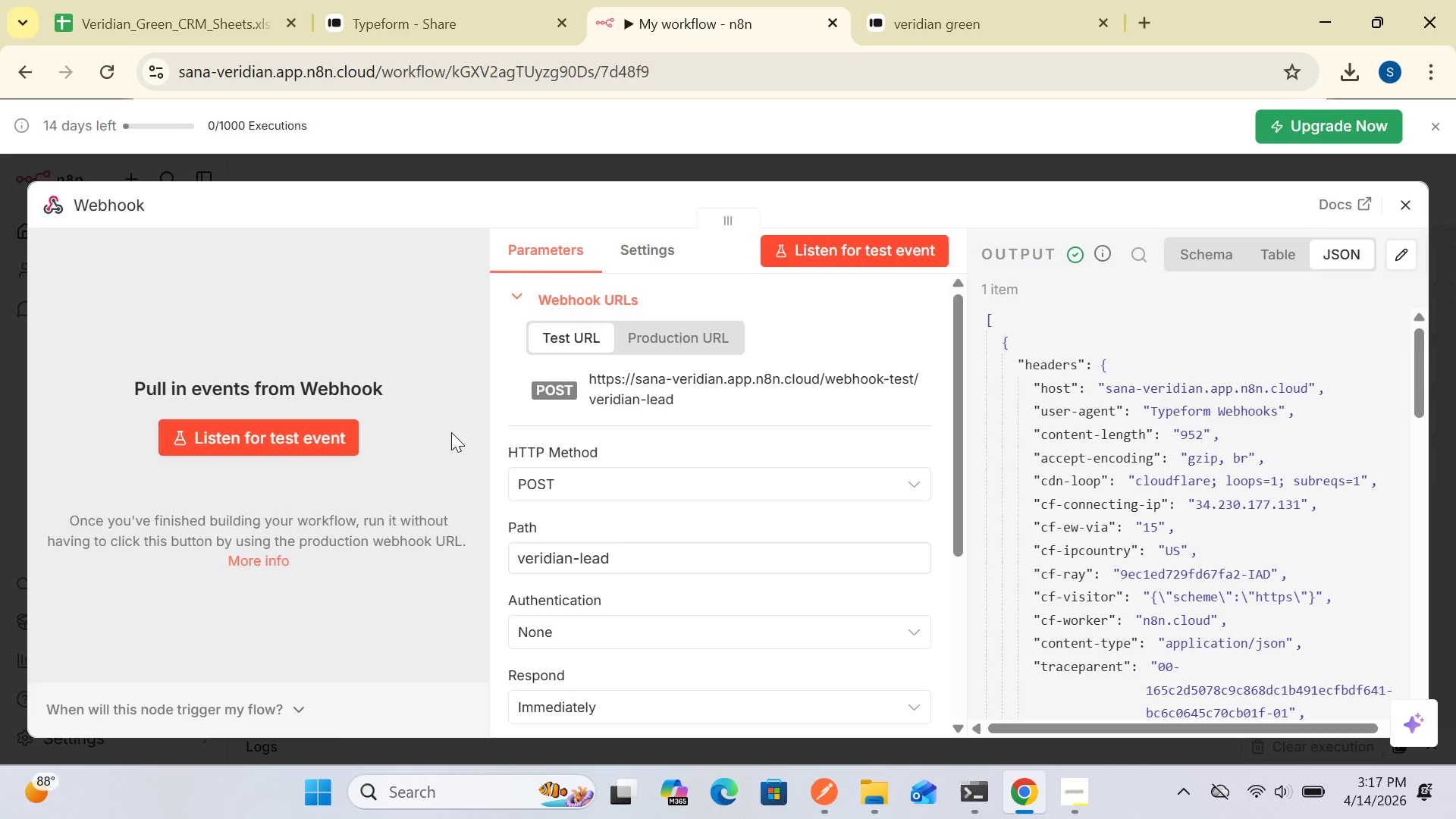 
wait(8.31)
 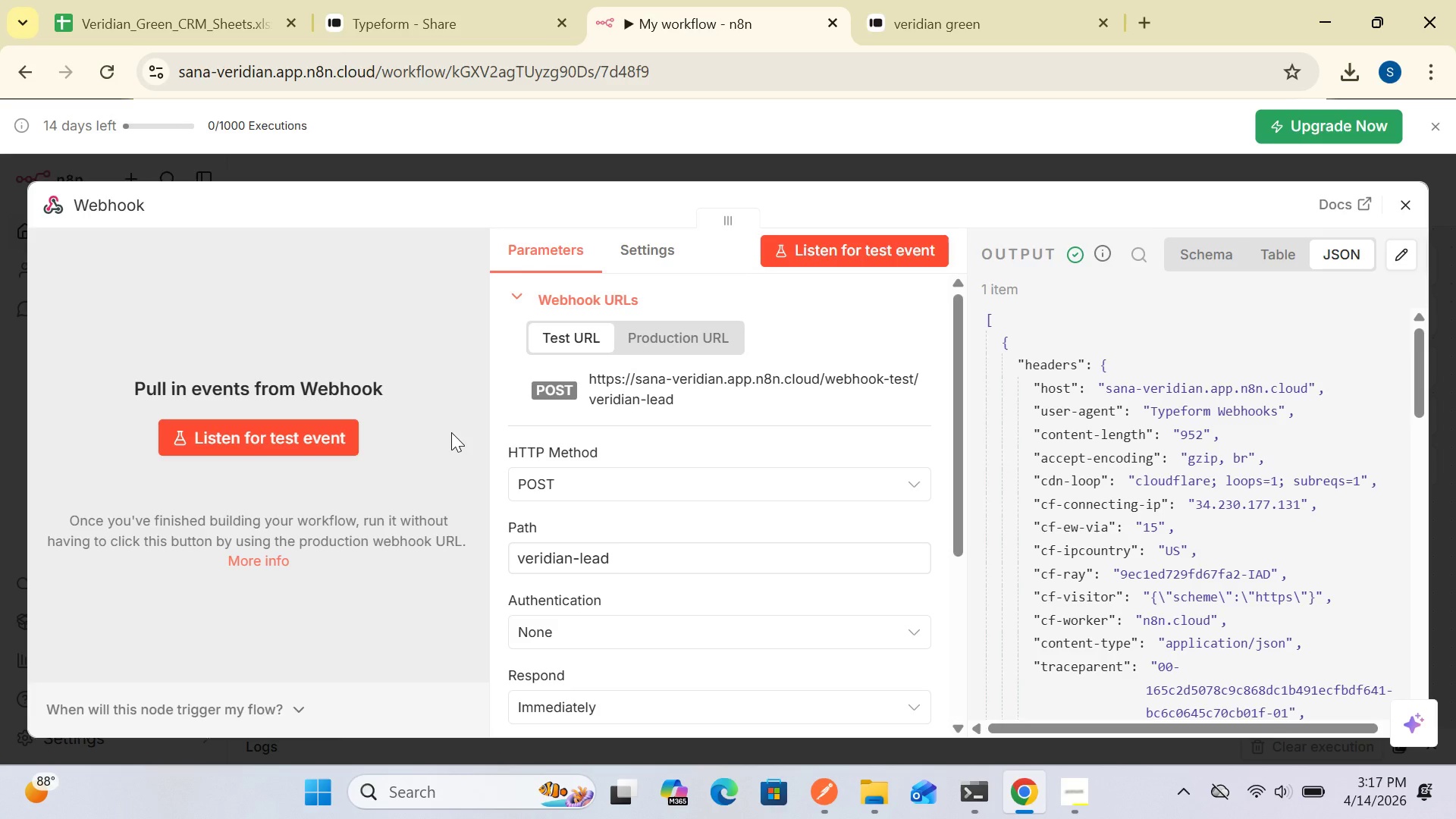 
left_click([1394, 206])
 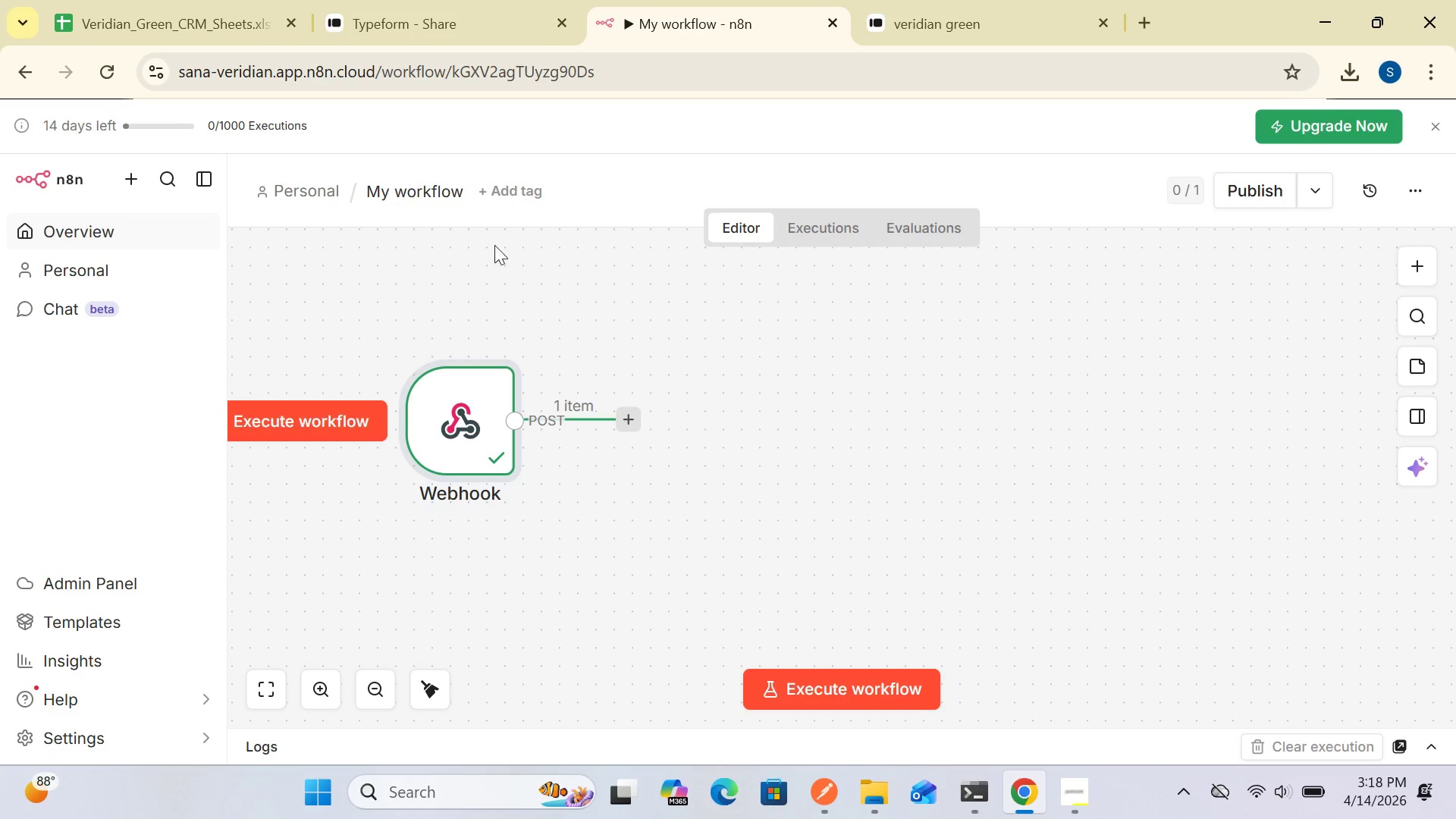 
left_click([457, 182])
 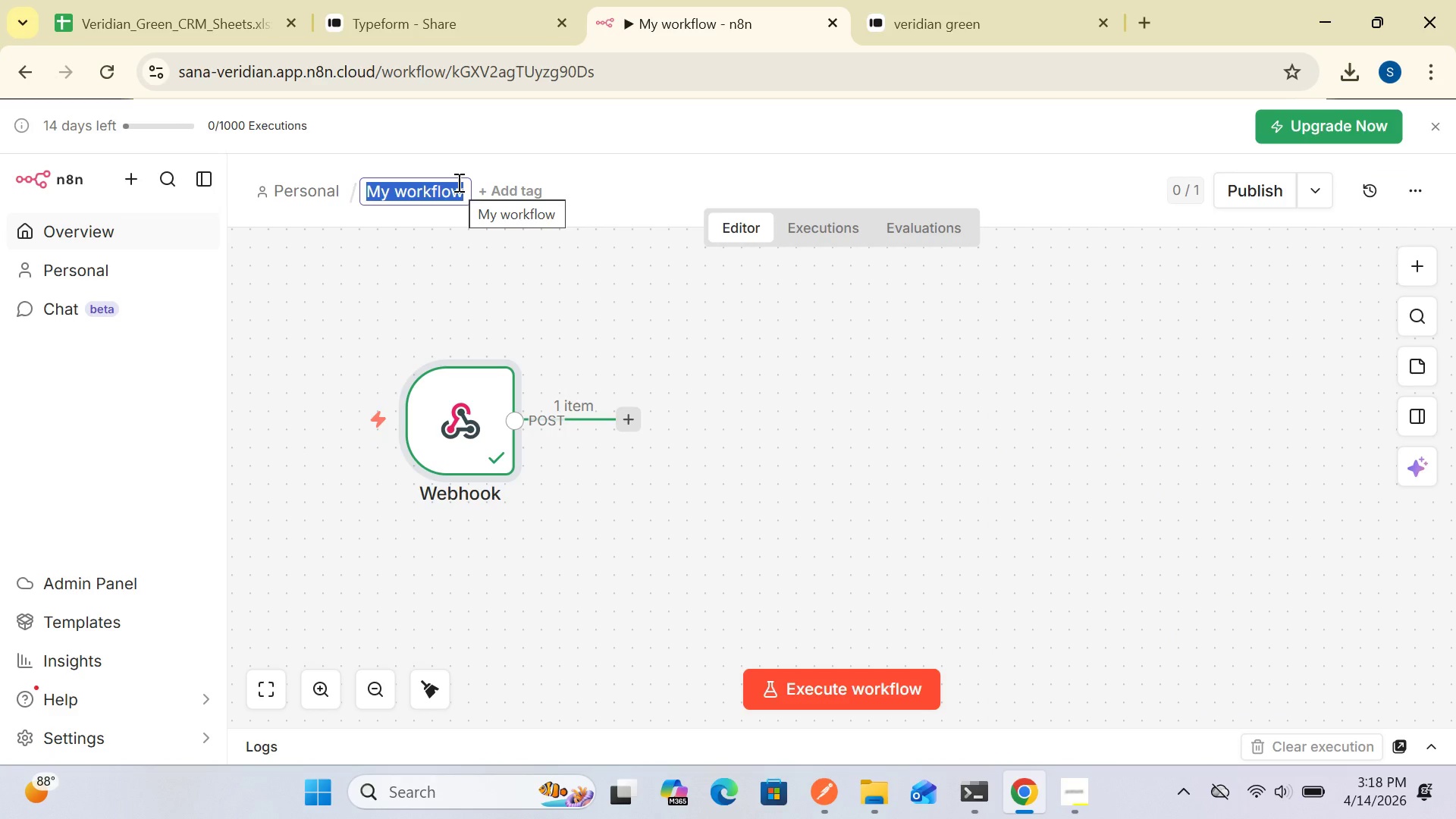 
key(Backspace)
 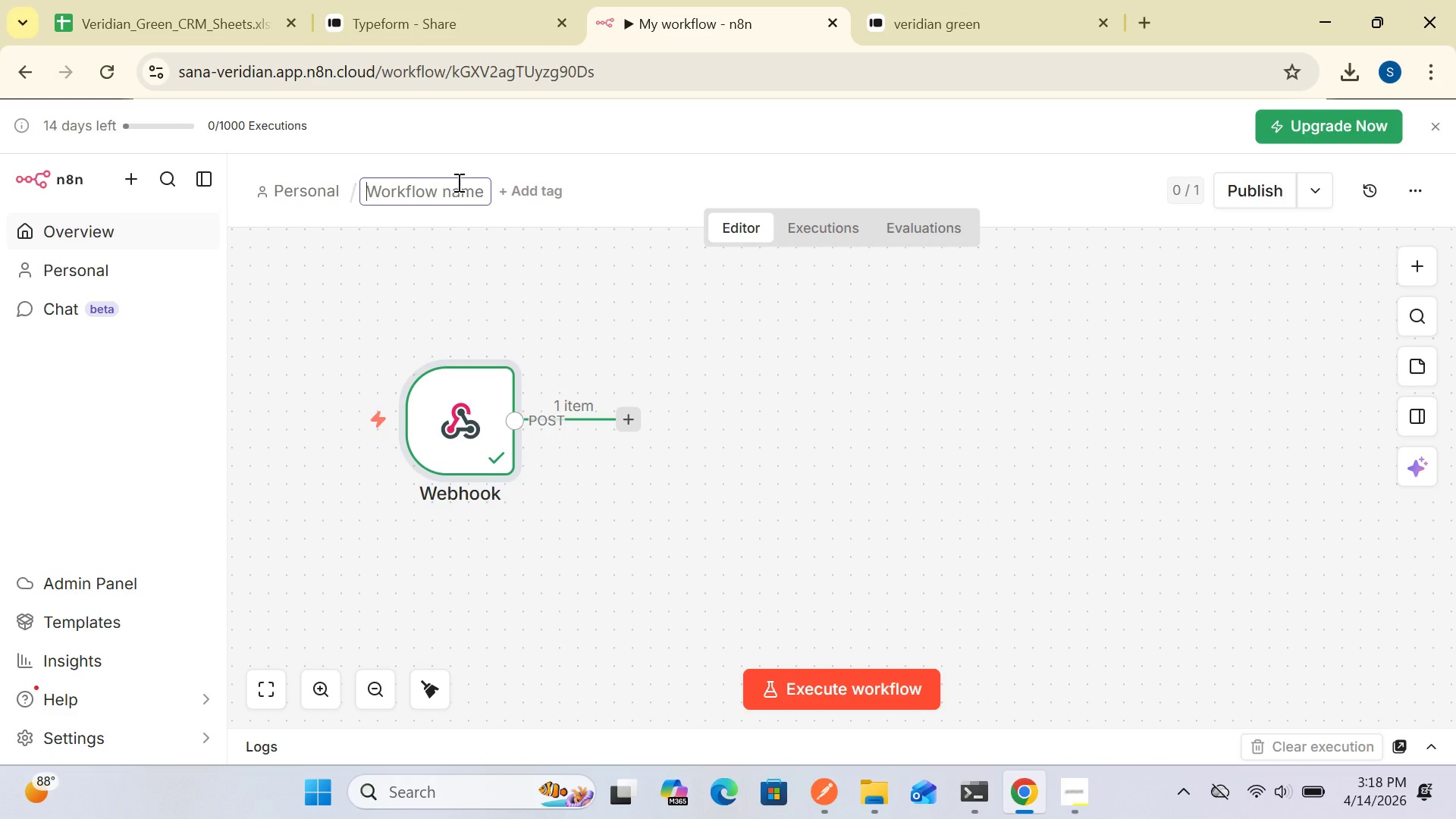 
type(Veridis)
key(Backspace)
type(an )
 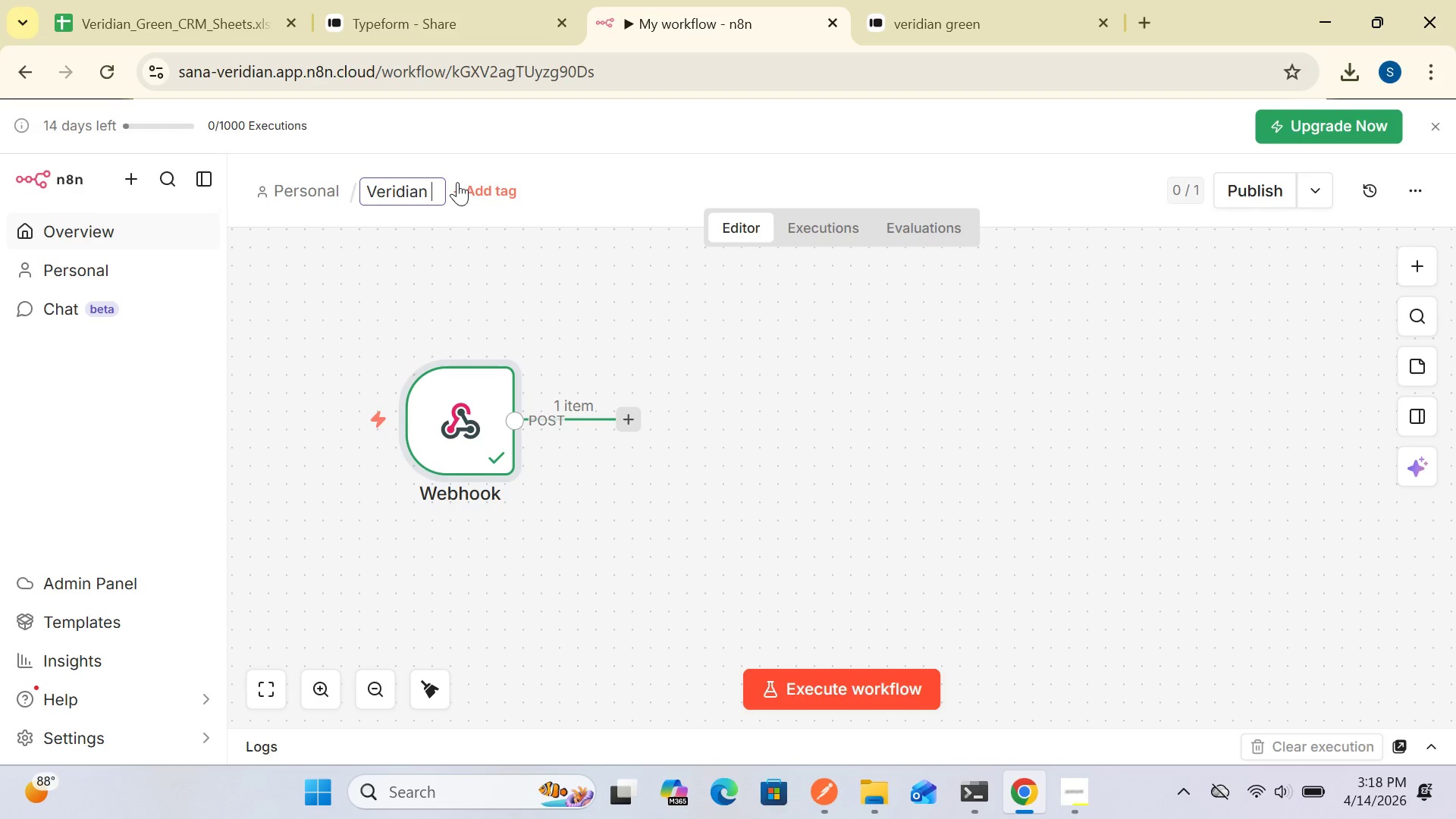 
wait(8.19)
 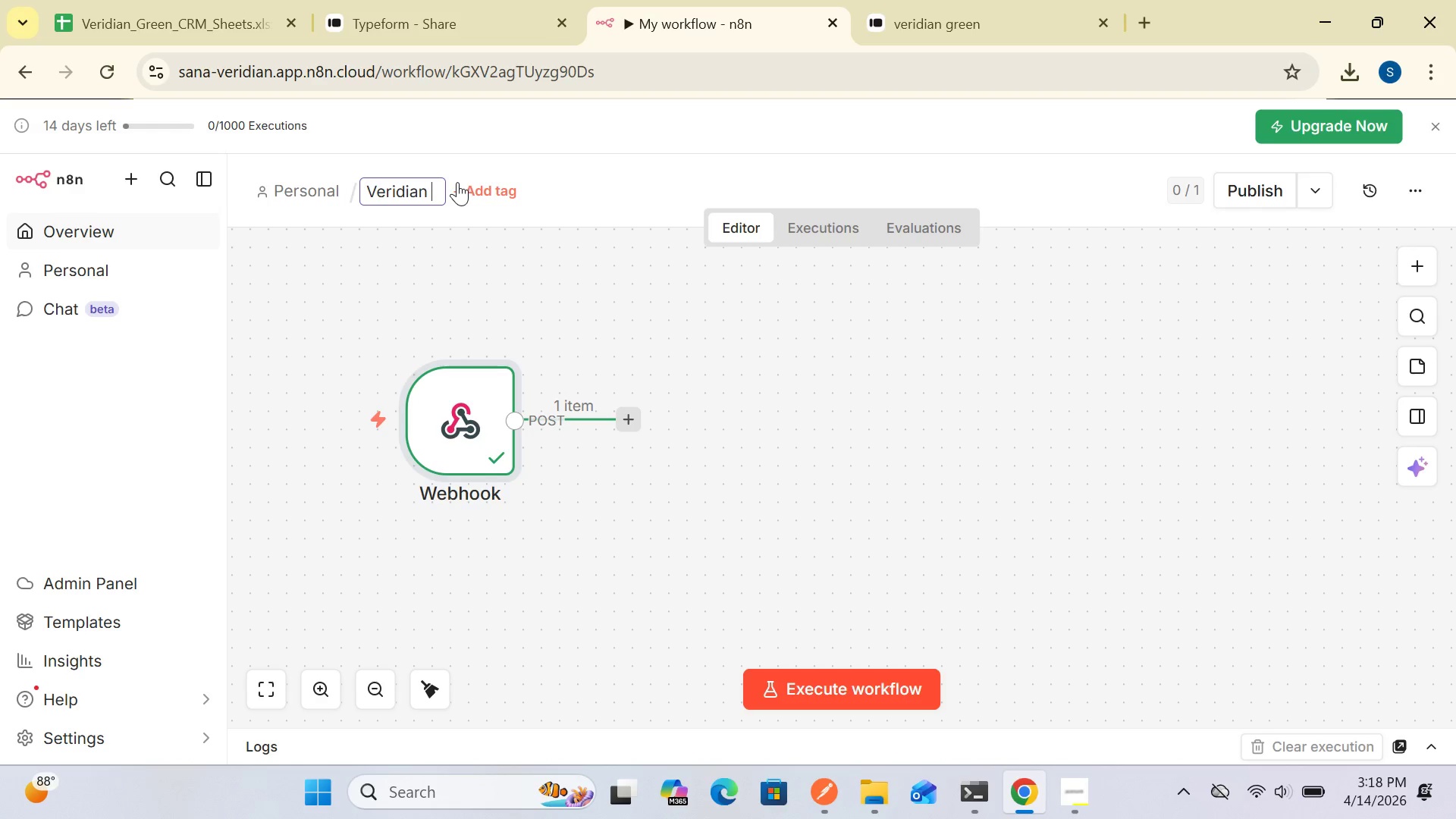 
type(Green _ Lead Qualification)
 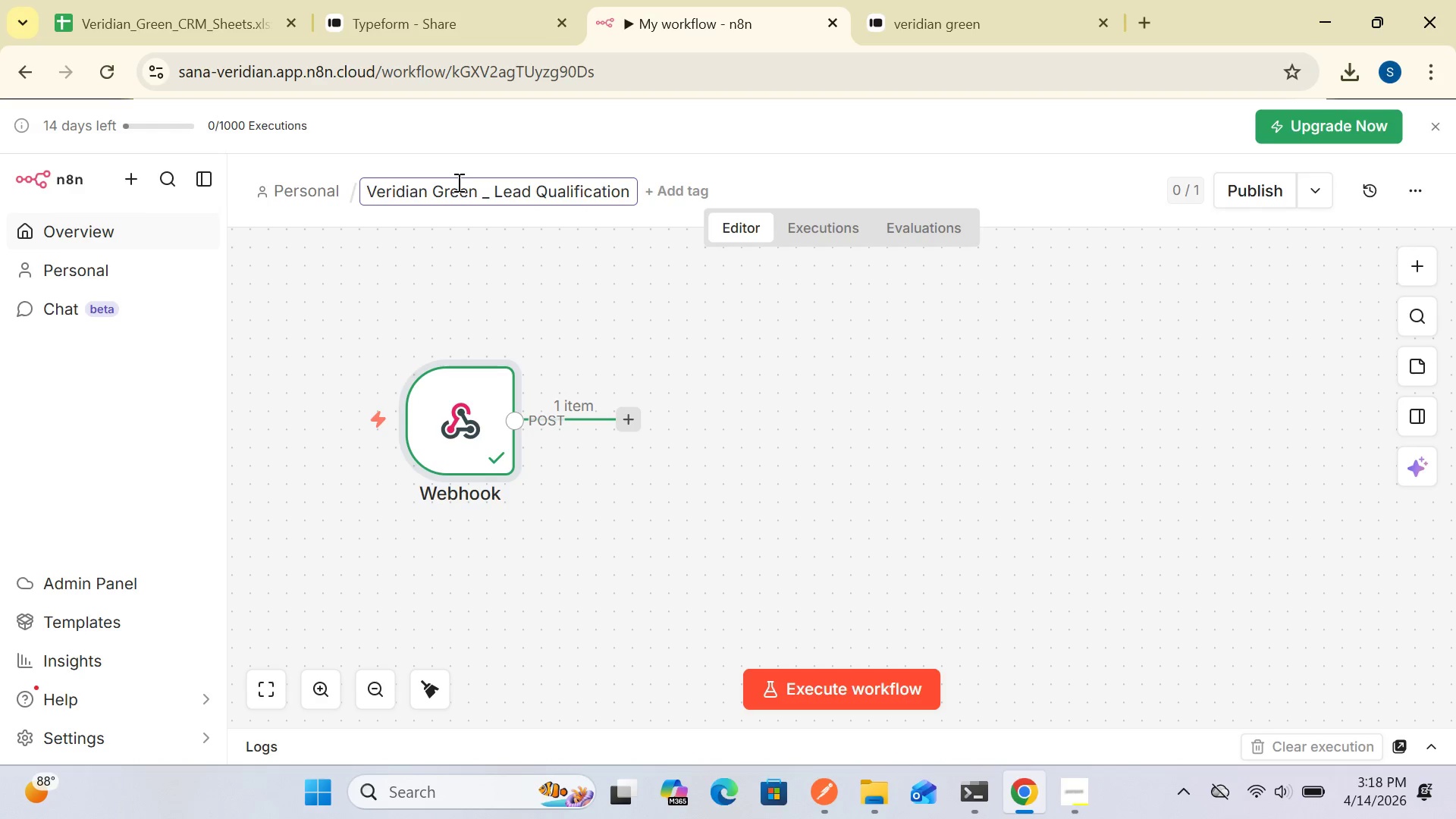 
wait(5.7)
 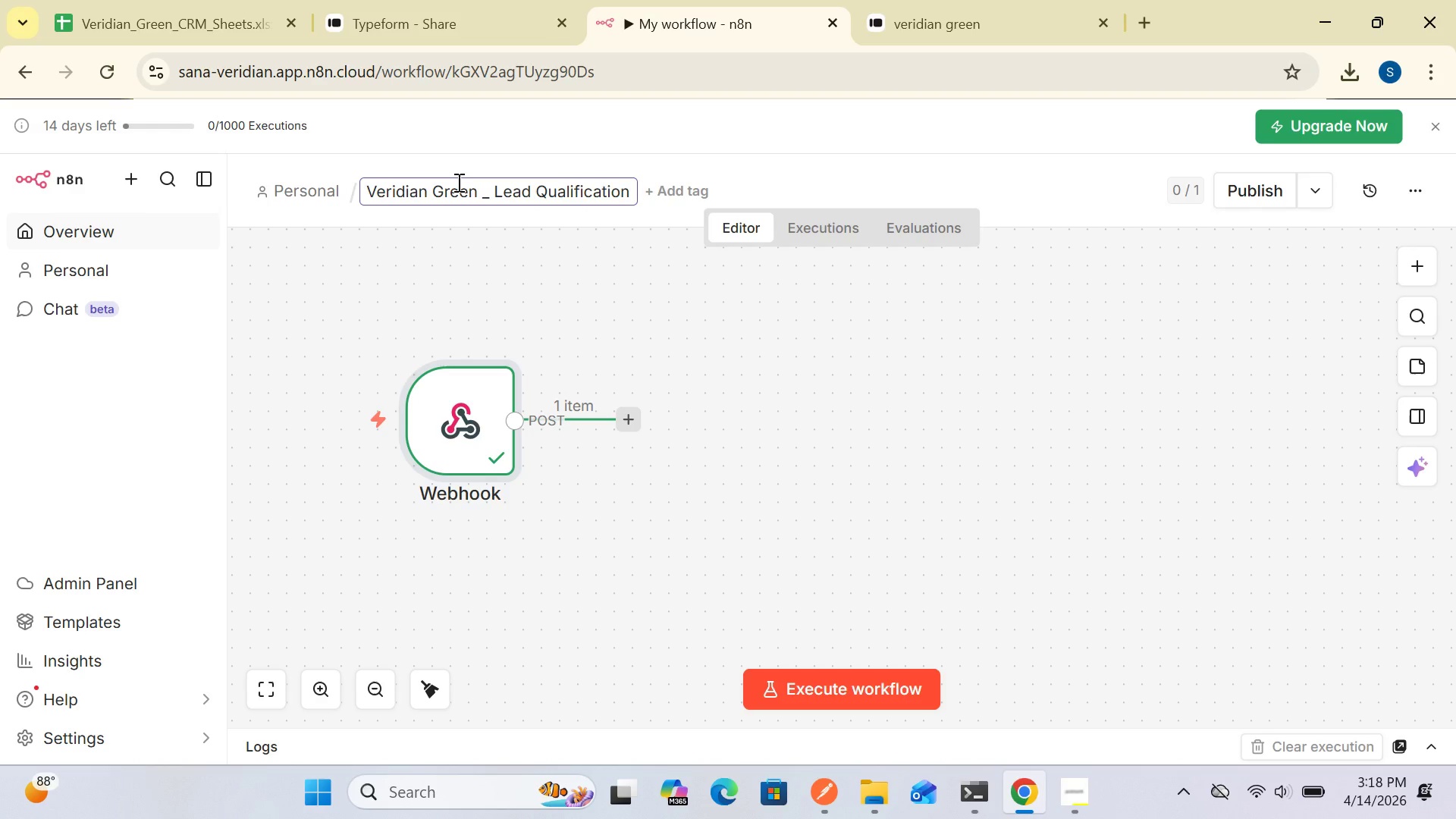 
left_click([494, 194])
 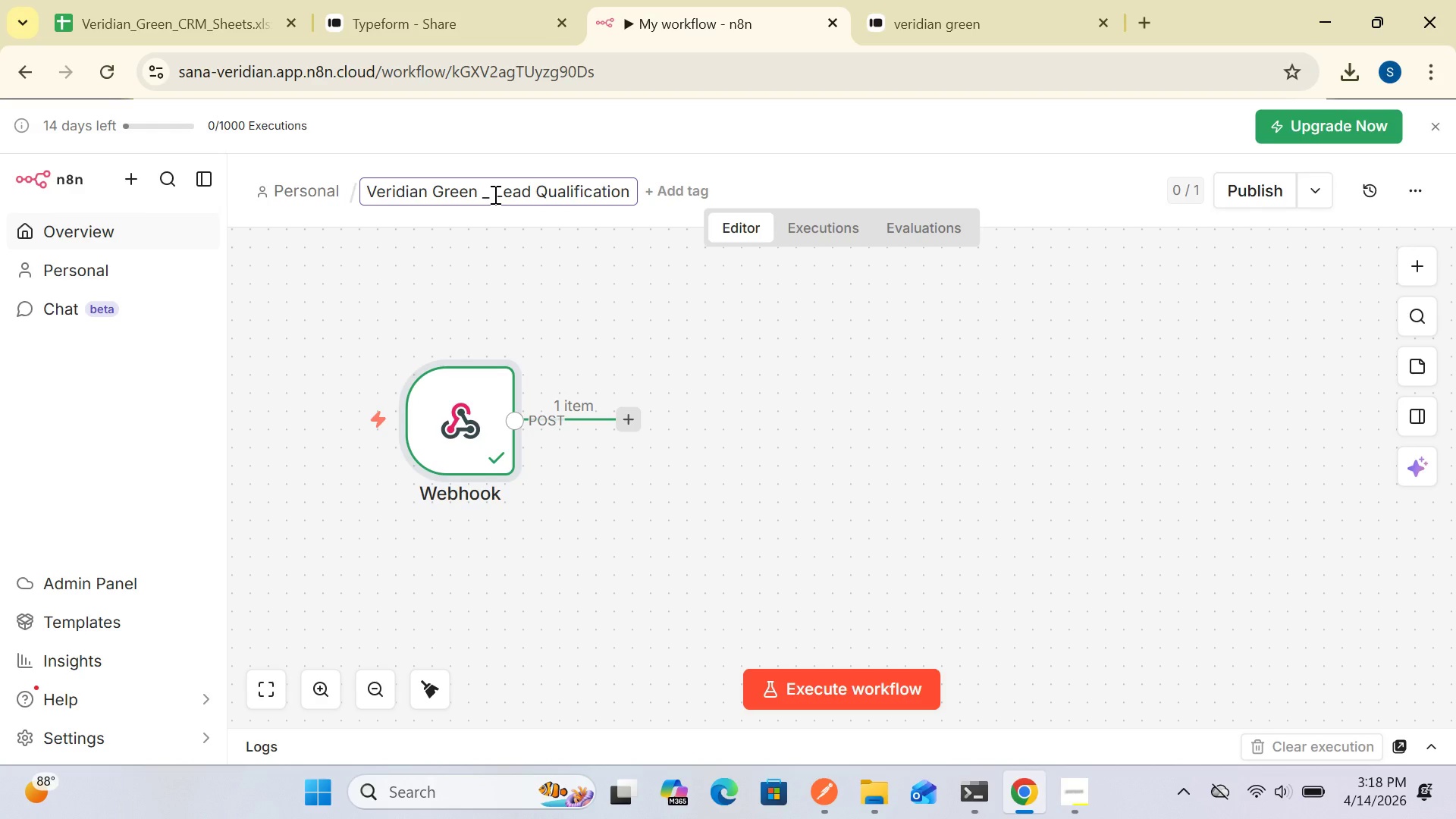 
key(Backspace)
 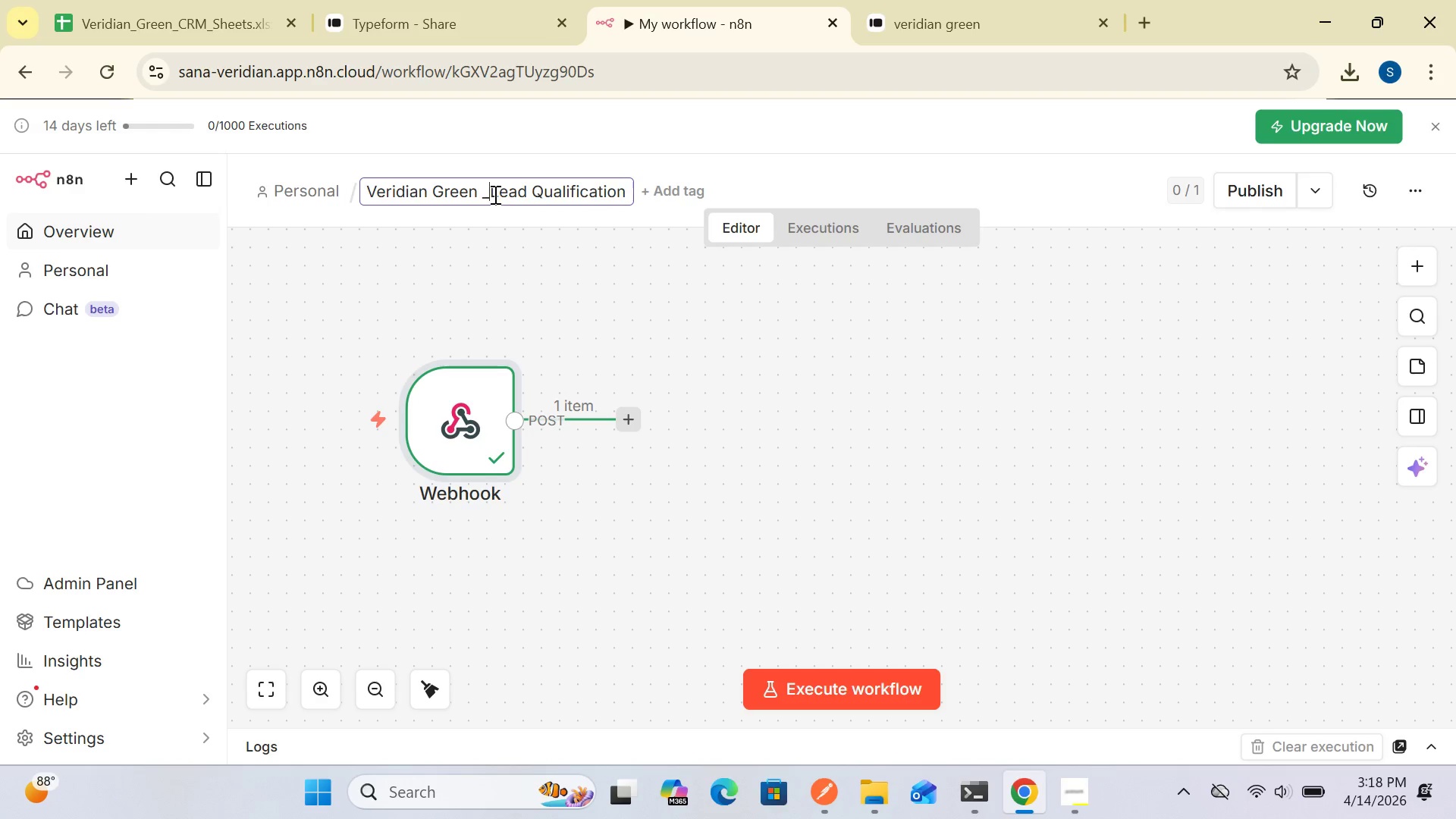 
key(Backspace)
 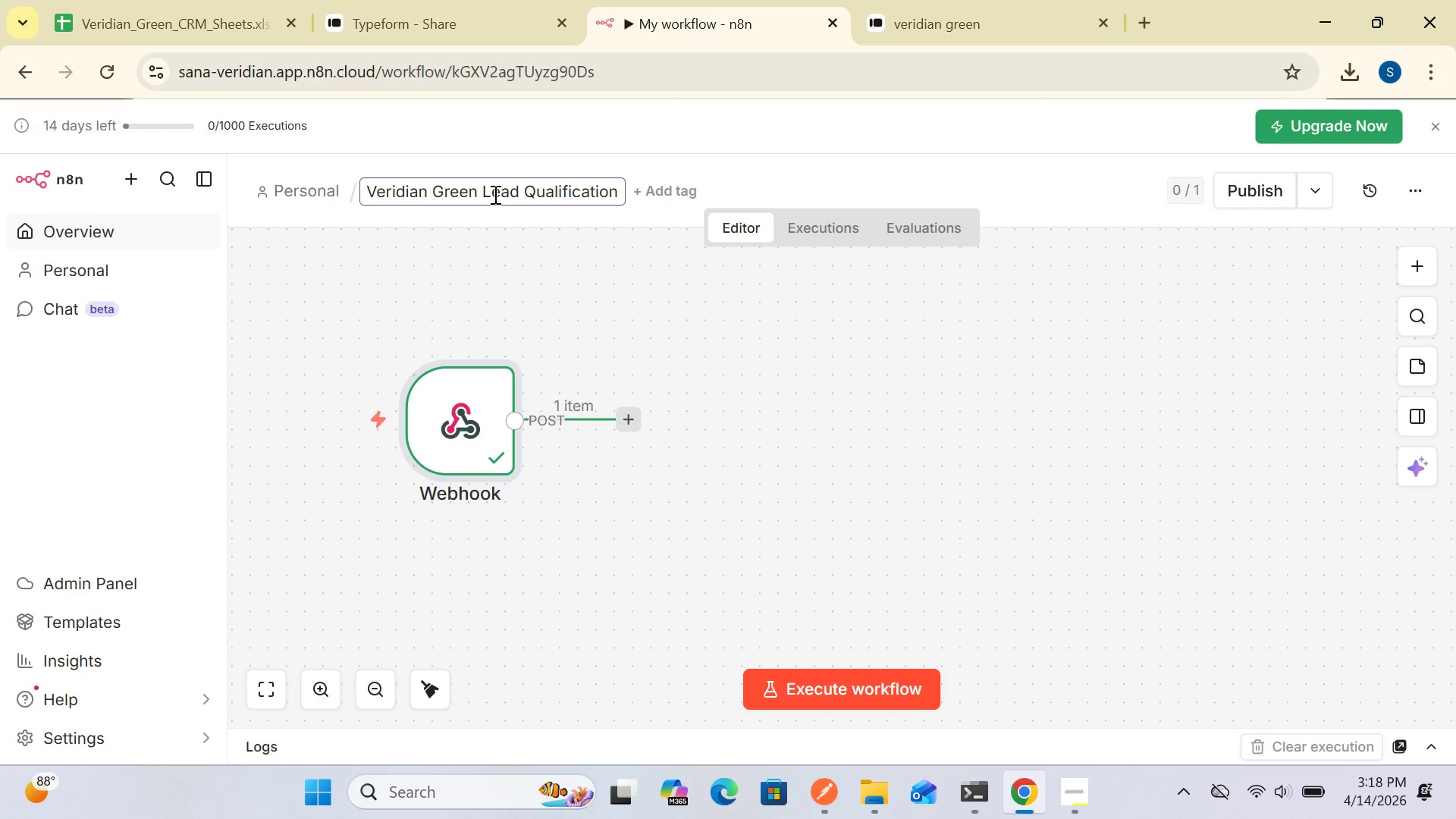 
key(Minus)
 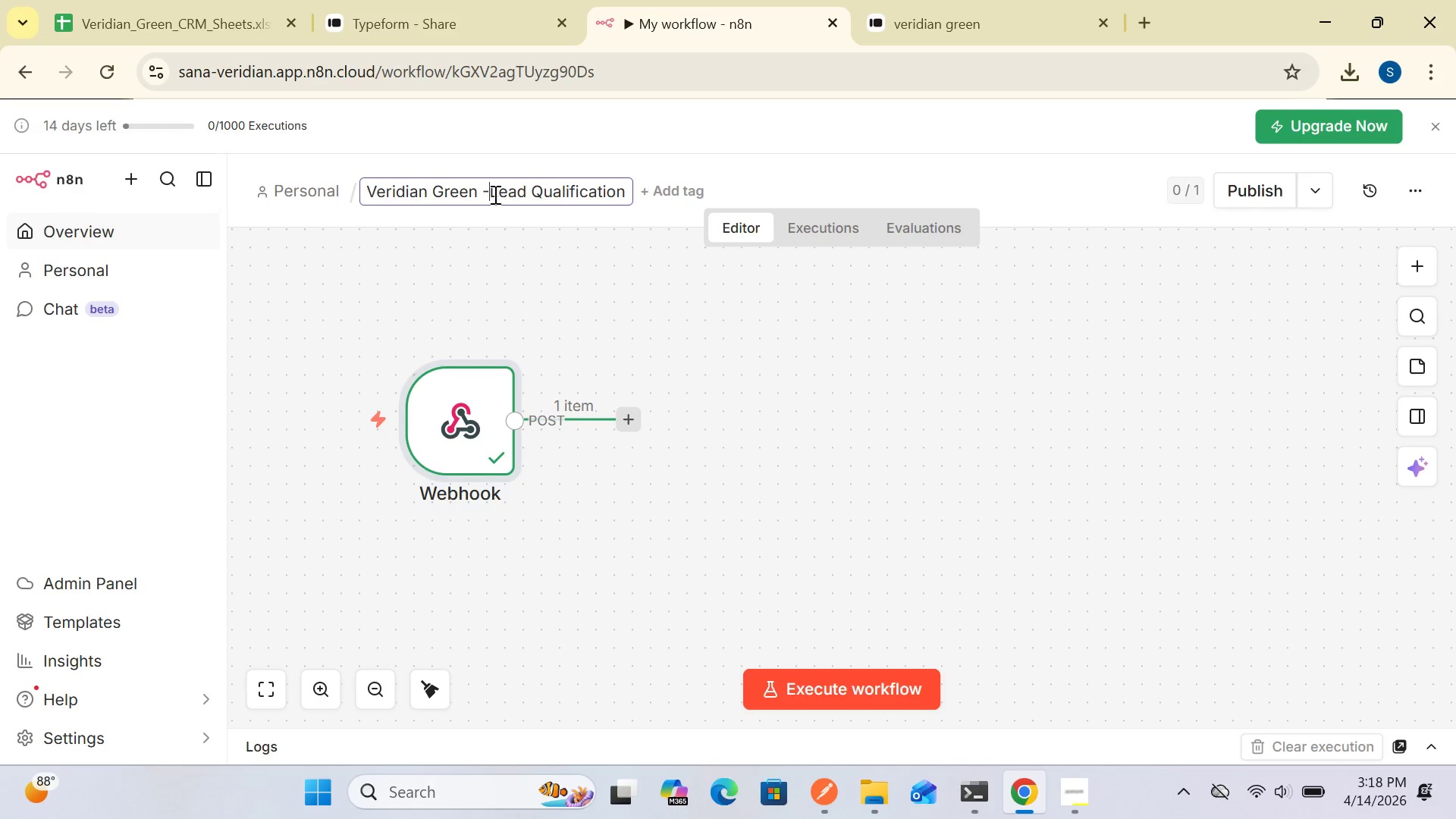 
key(Space)
 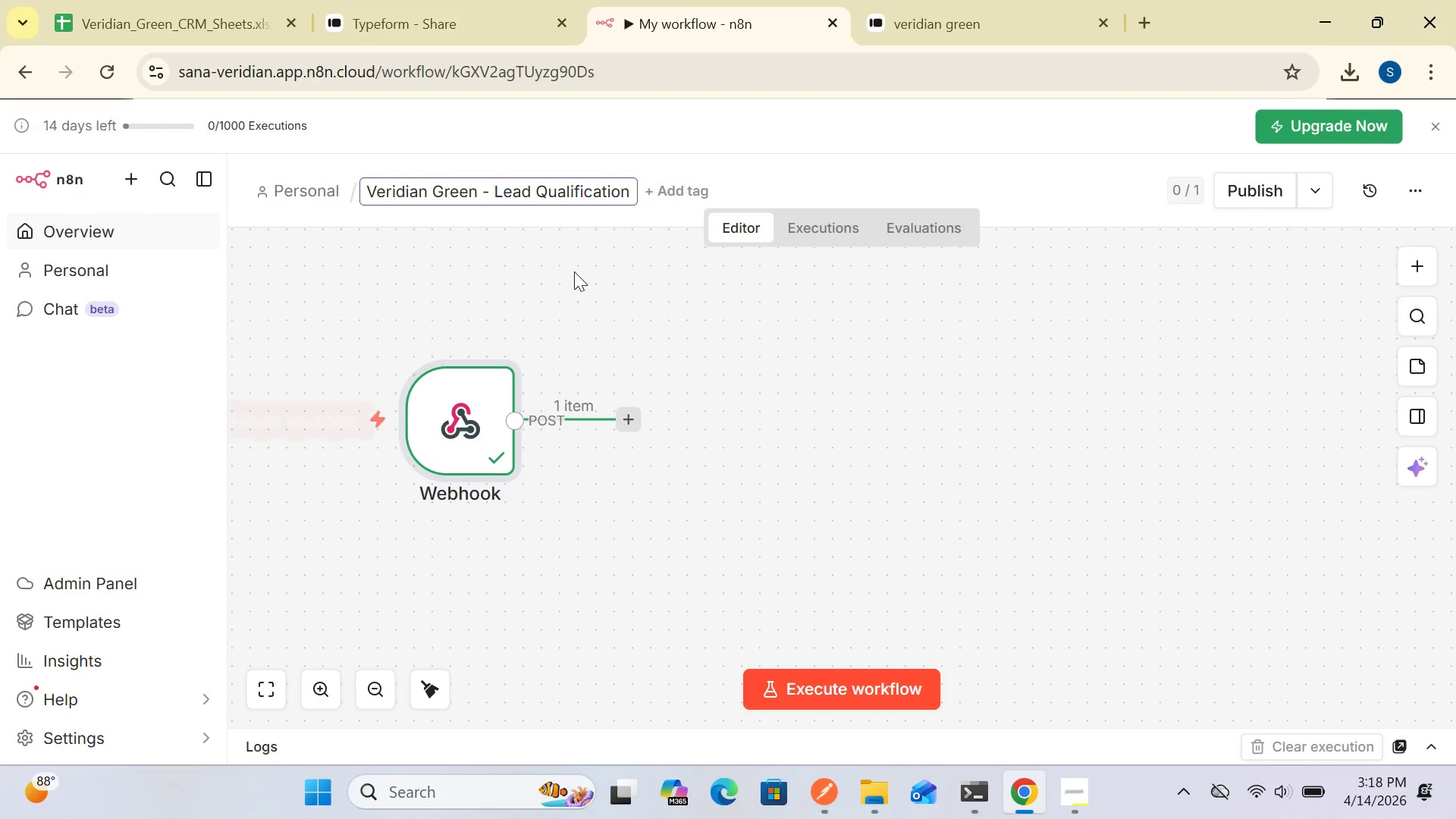 
wait(9.75)
 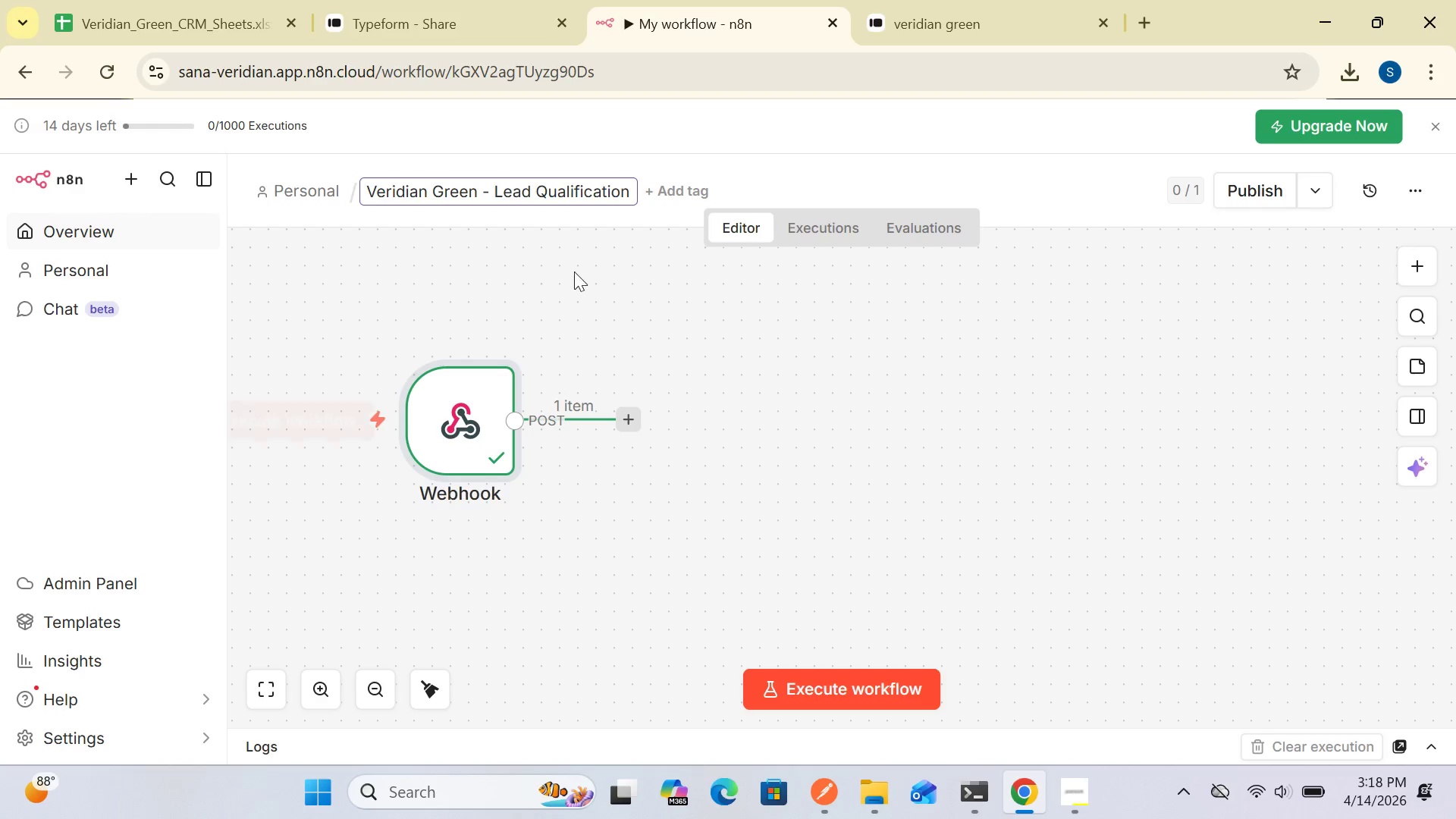 
left_click_drag(start_coordinate=[477, 435], to_coordinate=[469, 423])
 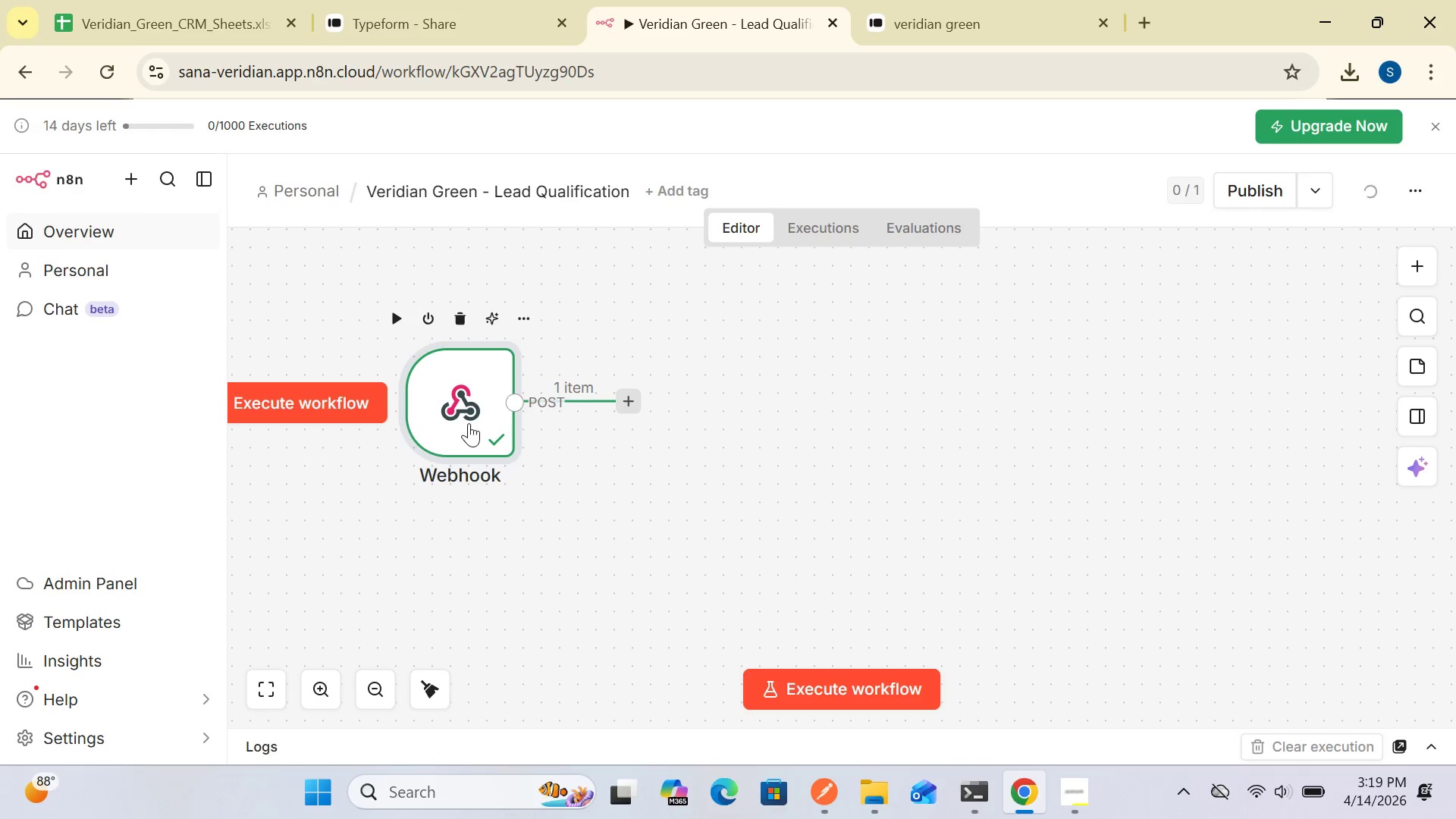 
double_click([477, 397])
 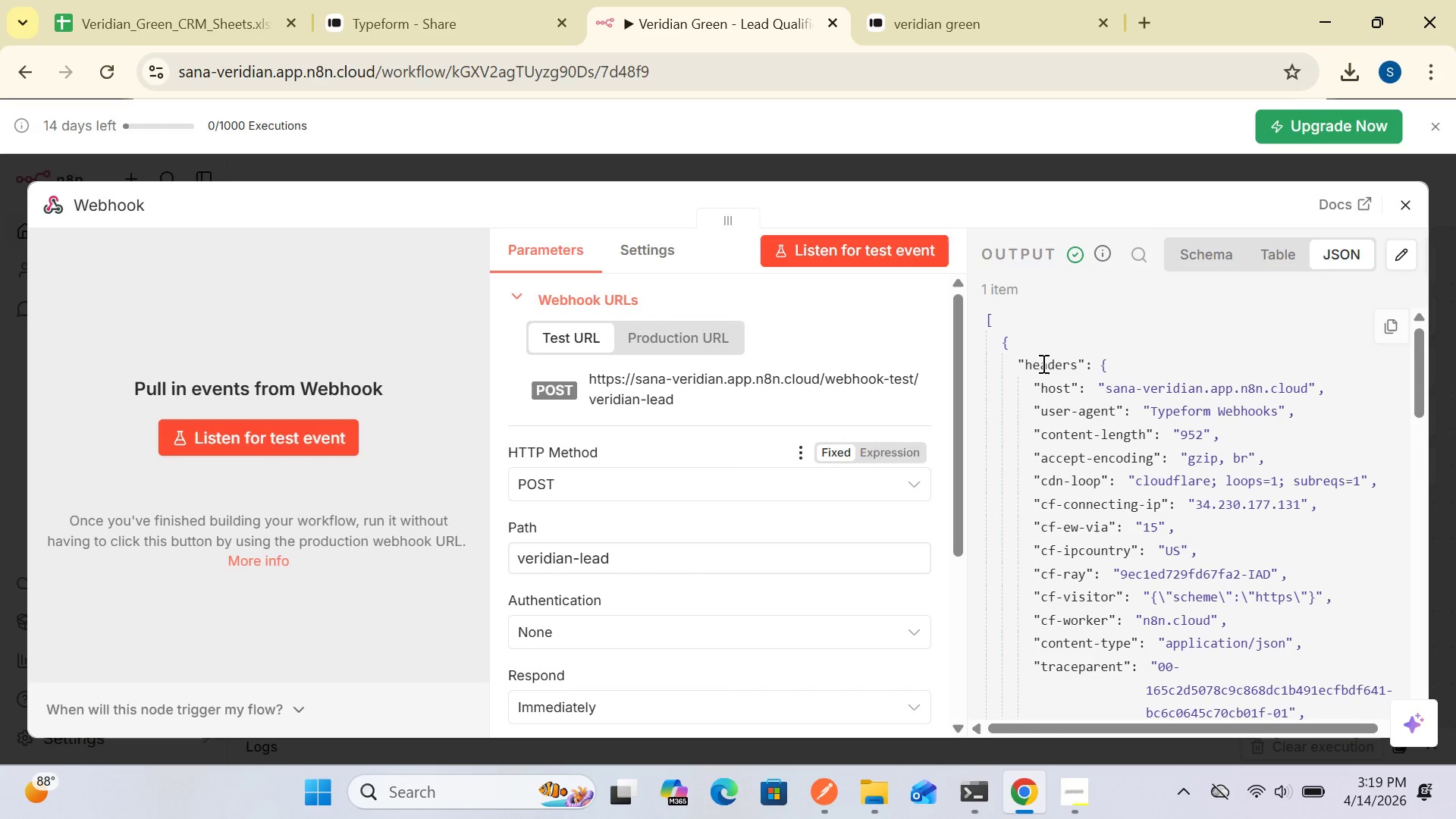 
left_click([1194, 247])
 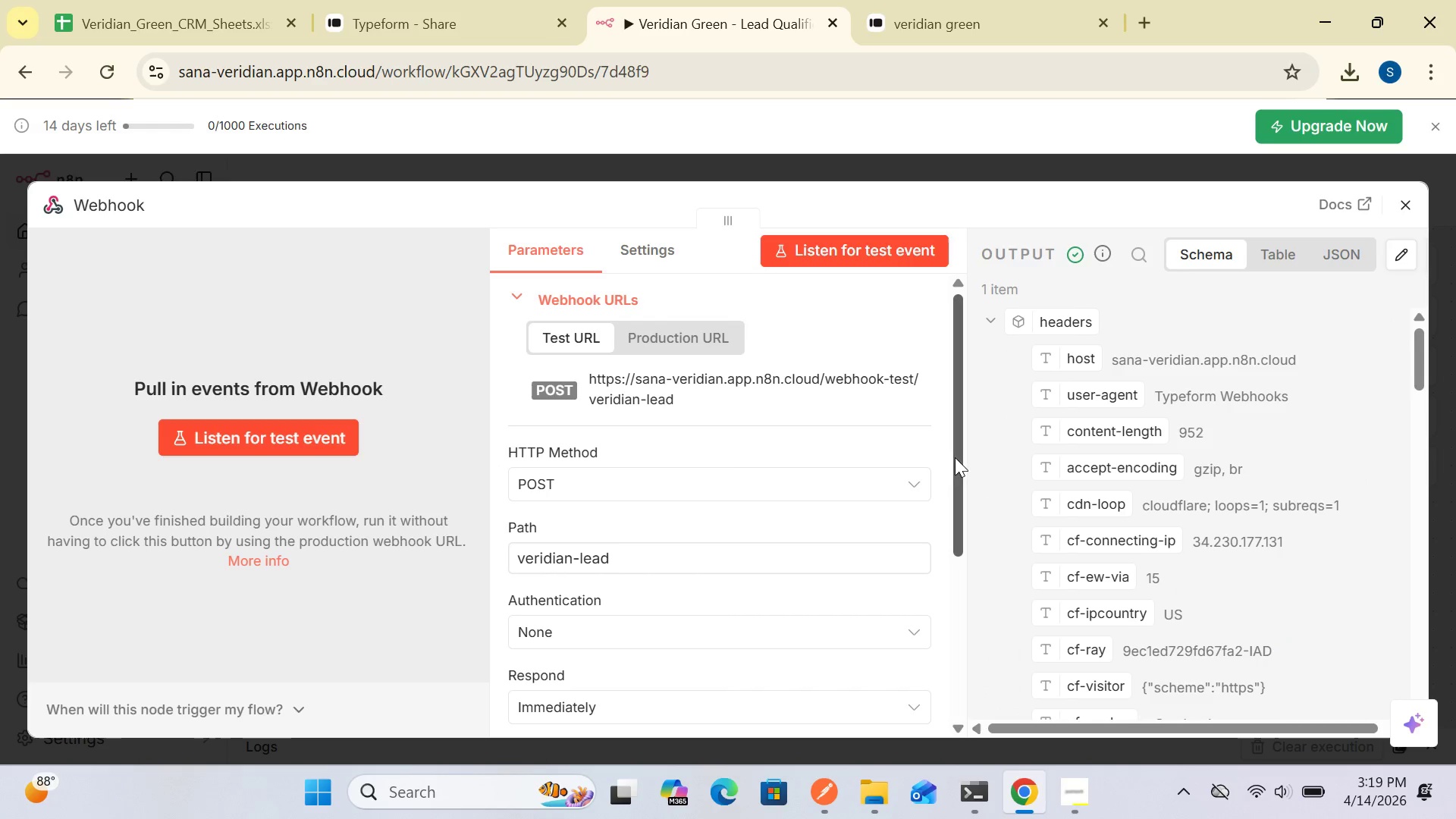 
left_click_drag(start_coordinate=[960, 455], to_coordinate=[962, 499])
 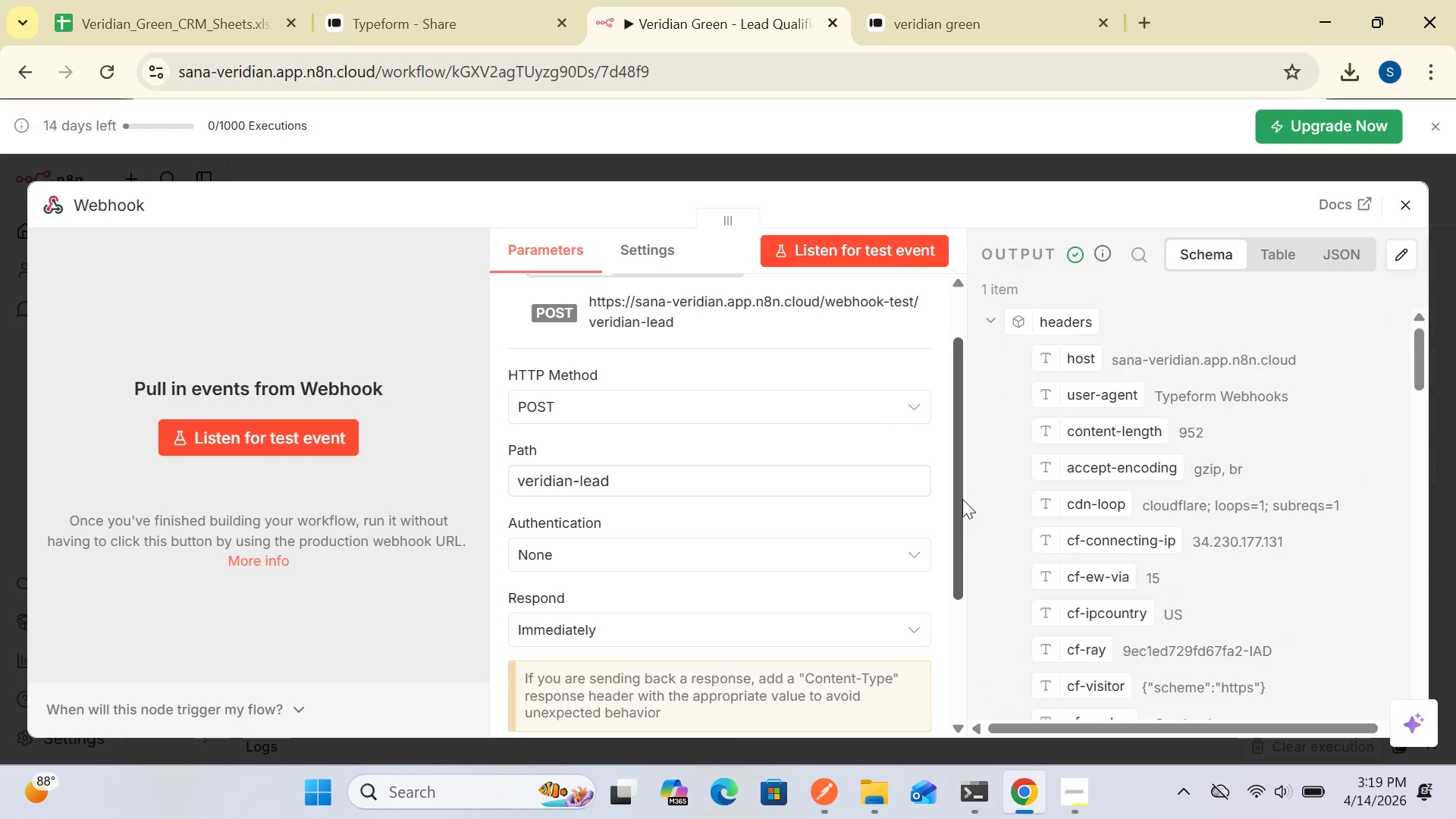 
wait(9.88)
 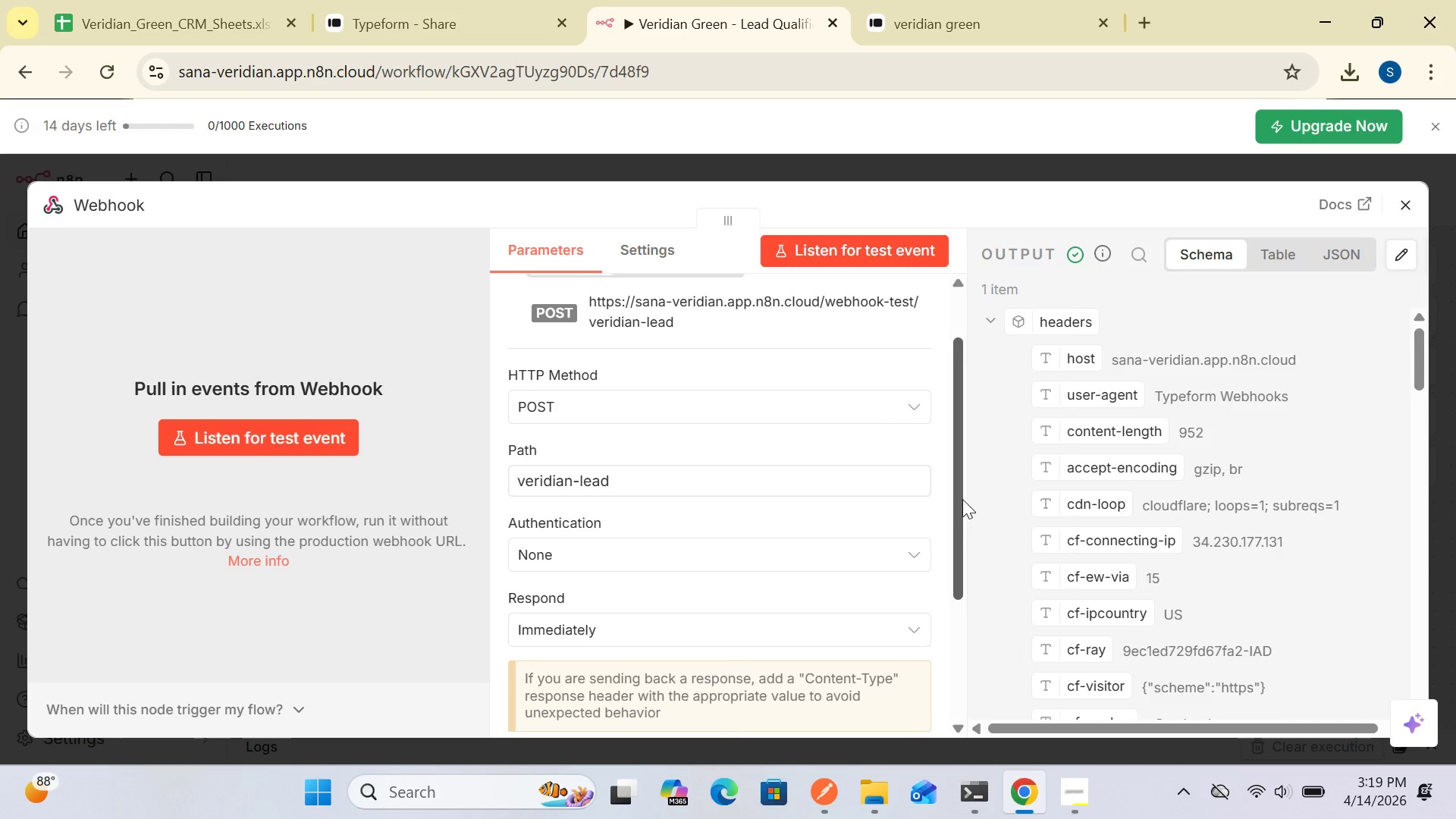 
left_click_drag(start_coordinate=[1414, 388], to_coordinate=[1451, 773])
 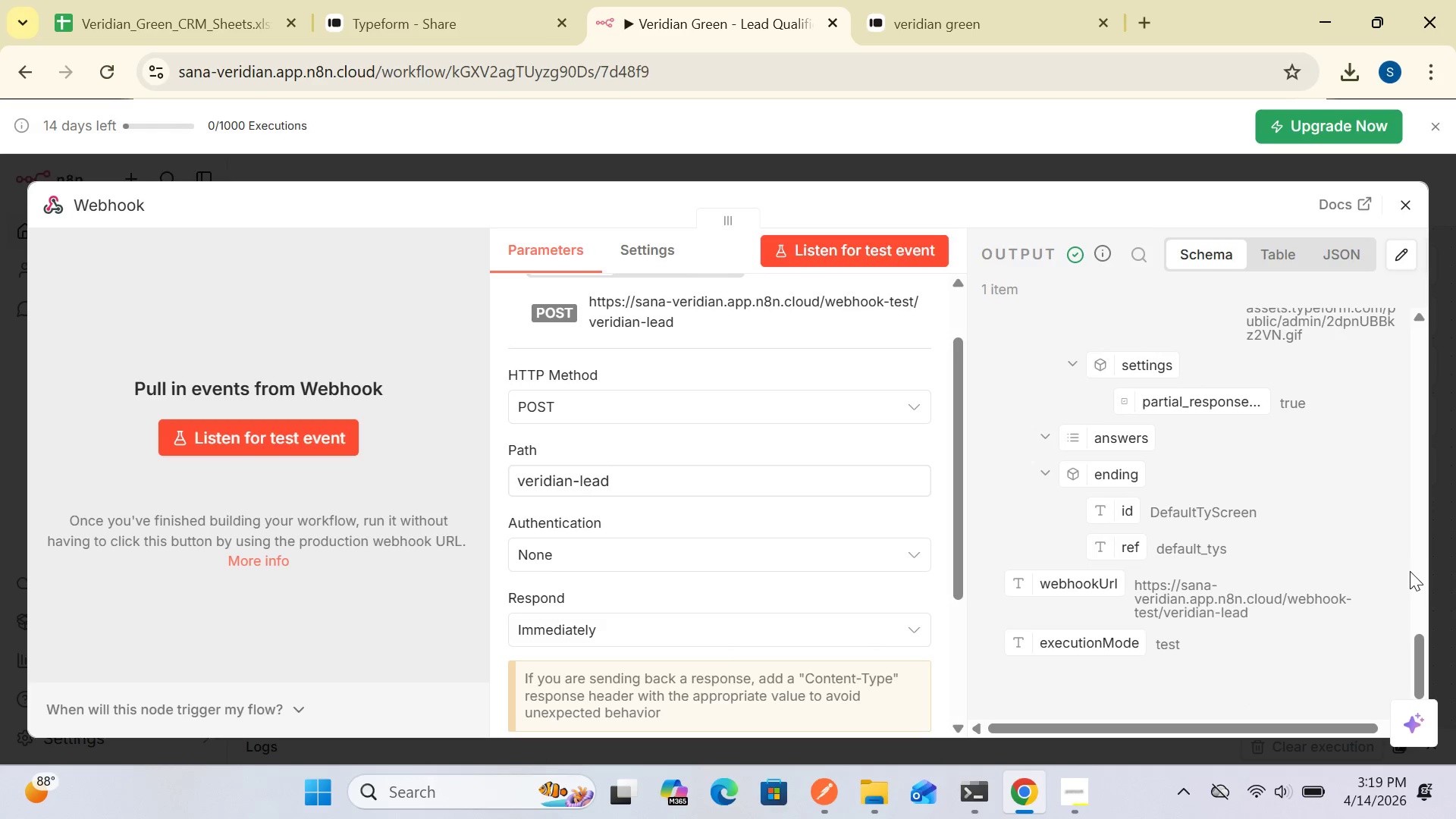 
left_click_drag(start_coordinate=[1416, 648], to_coordinate=[1413, 592])
 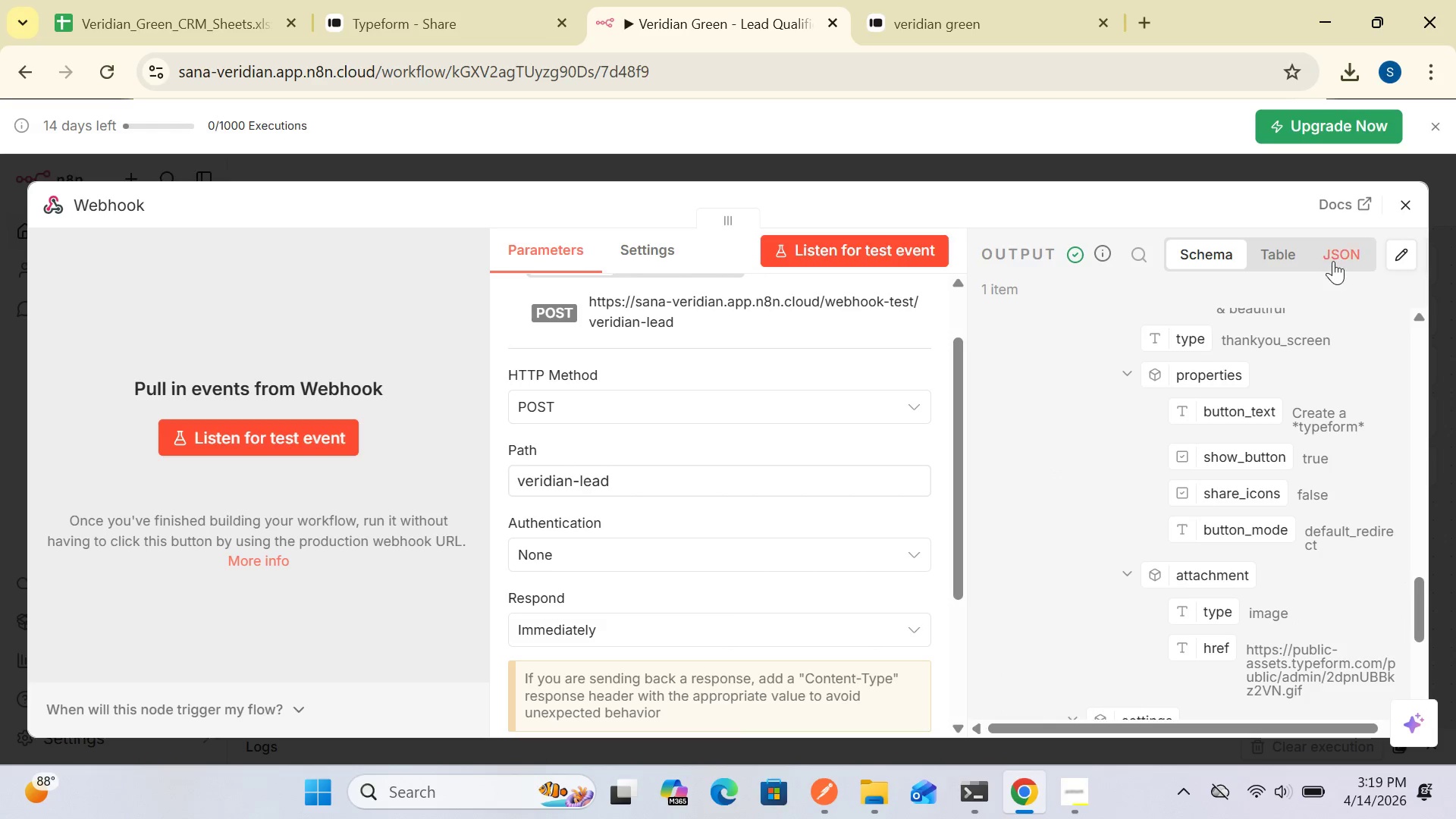 
left_click([1335, 257])
 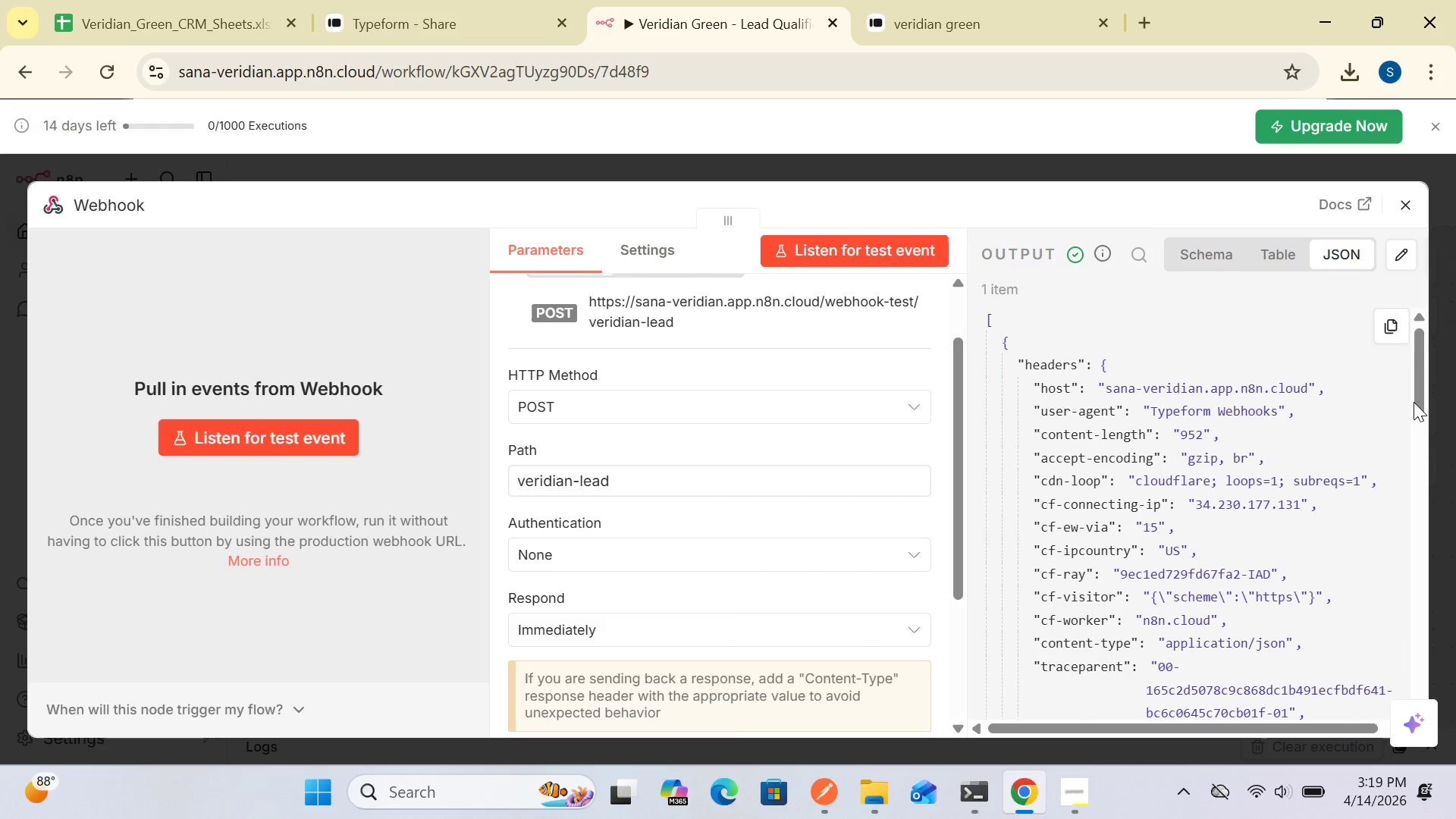 
left_click_drag(start_coordinate=[1417, 396], to_coordinate=[1429, 613])
 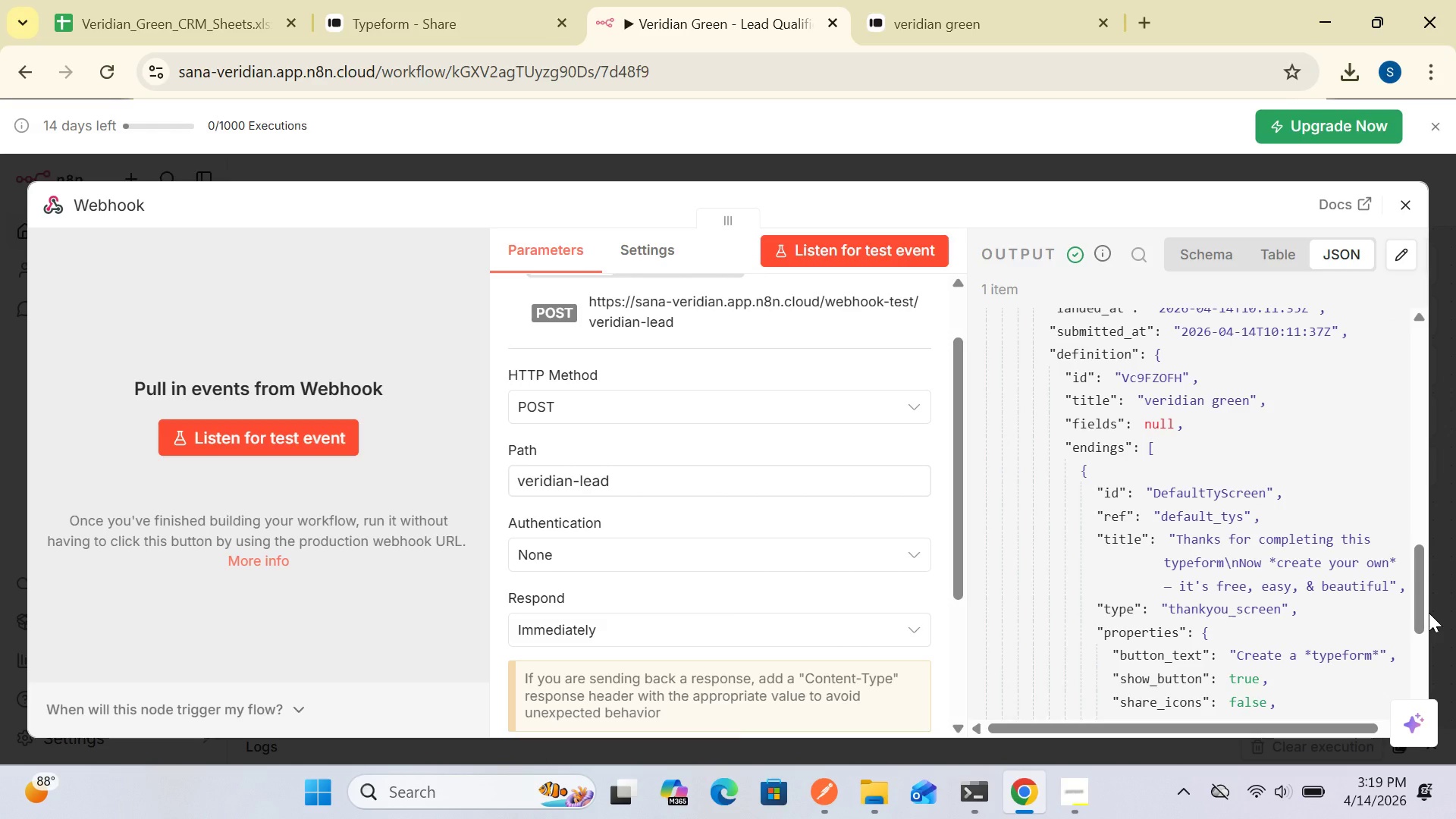 
wait(14.49)
 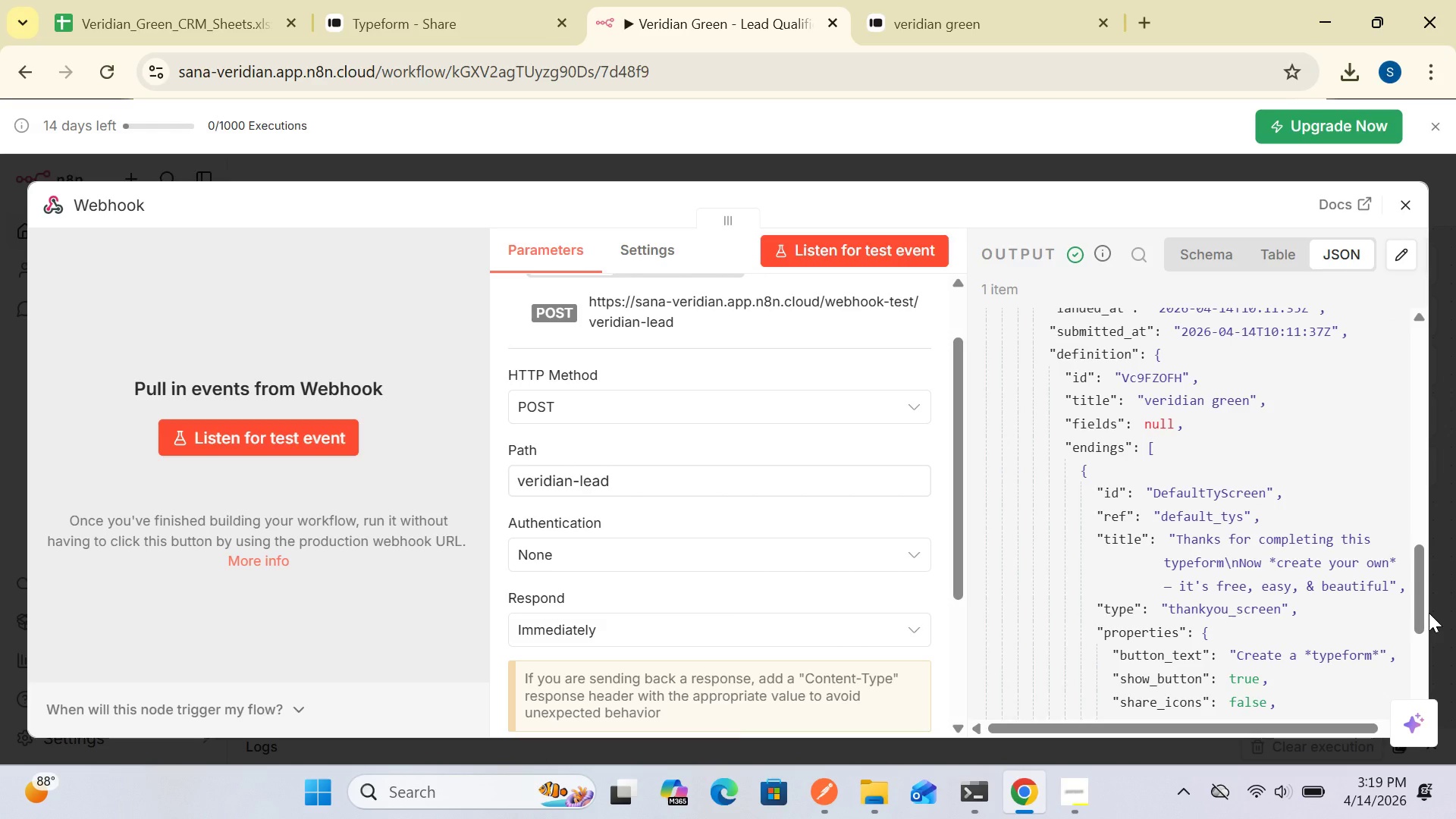 
left_click_drag(start_coordinate=[1417, 596], to_coordinate=[1435, 750])
 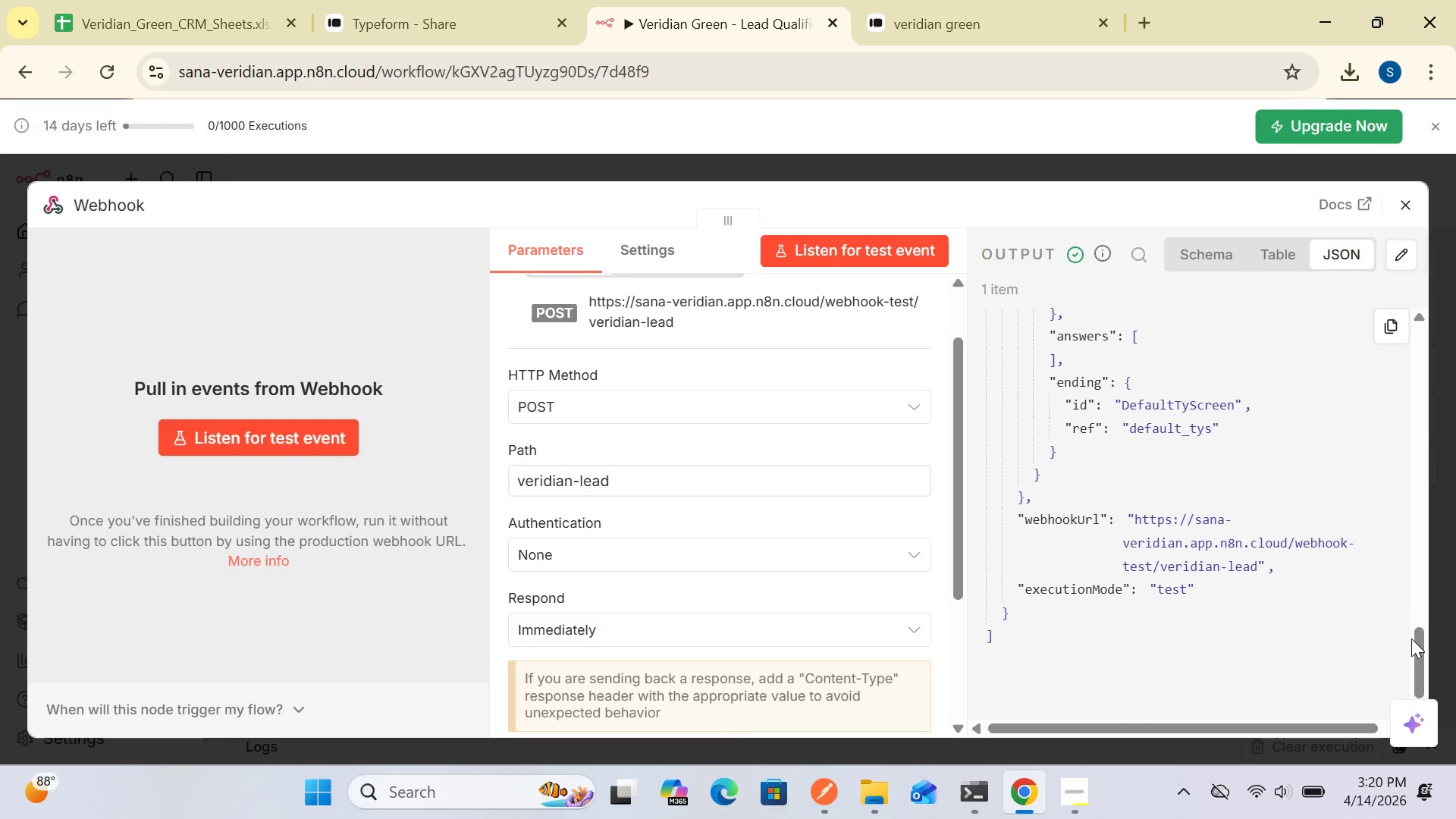 
left_click_drag(start_coordinate=[1411, 642], to_coordinate=[1400, 580])
 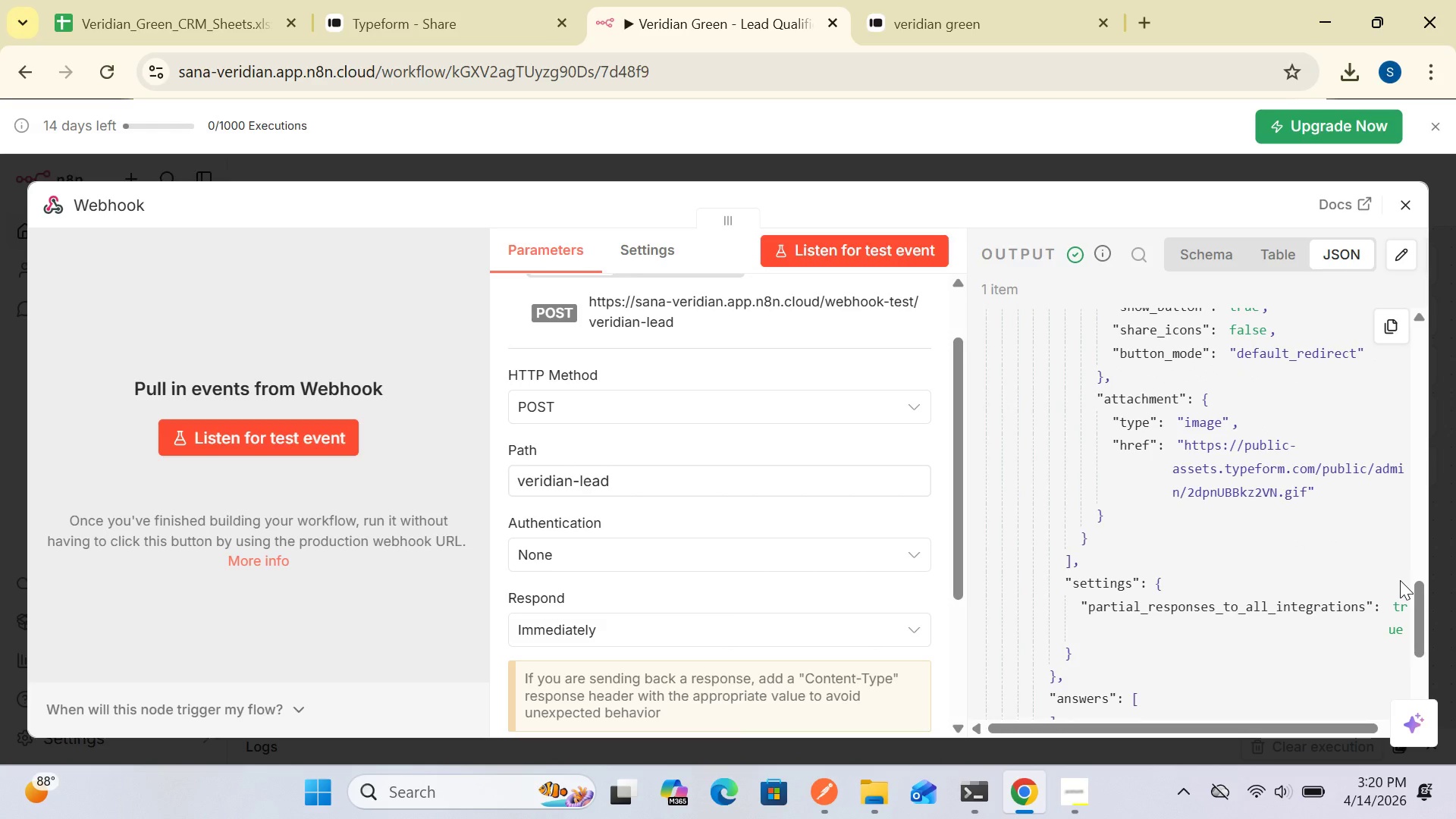 
wait(6.17)
 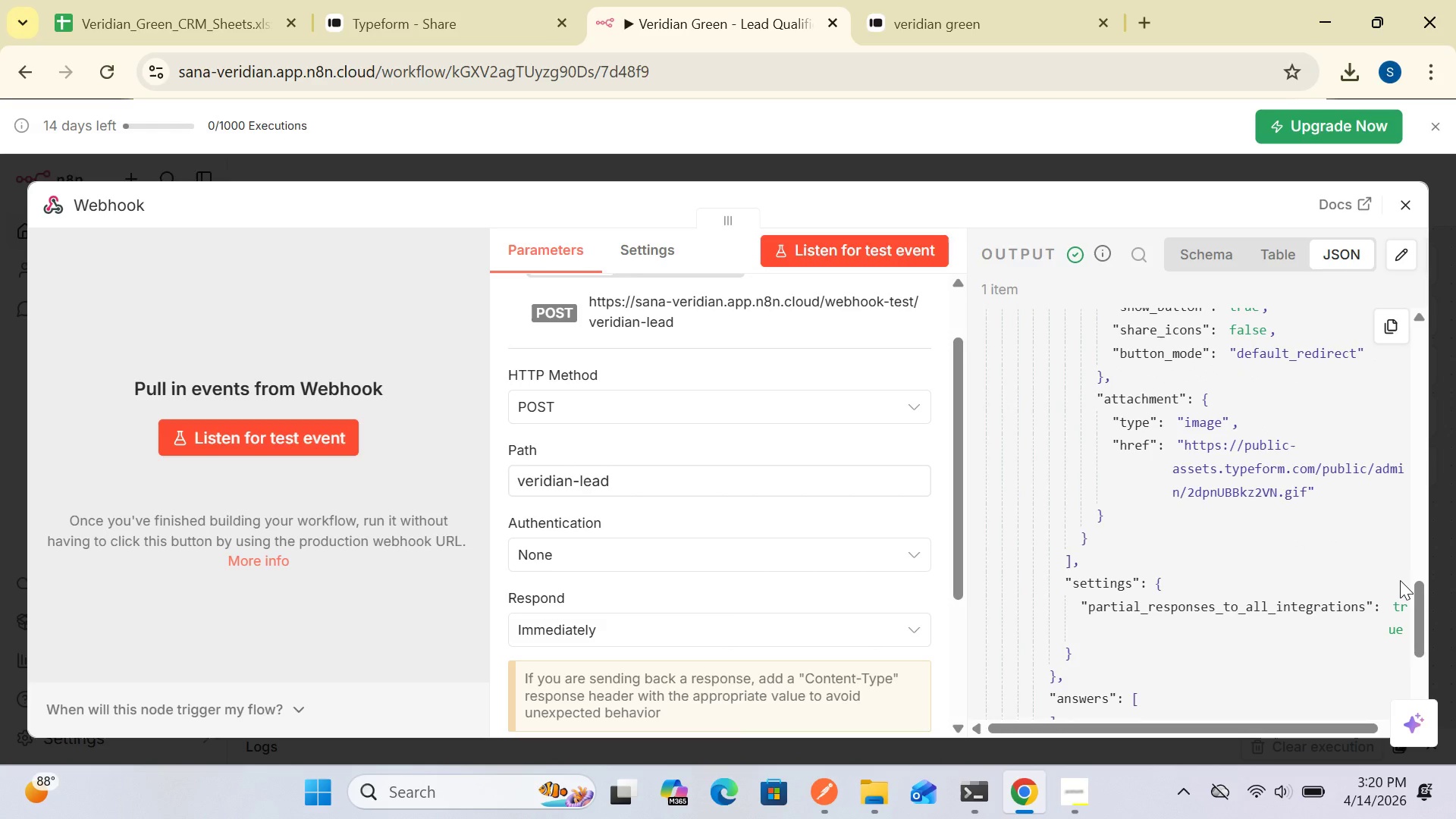 
left_click_drag(start_coordinate=[1419, 598], to_coordinate=[1411, 579])
 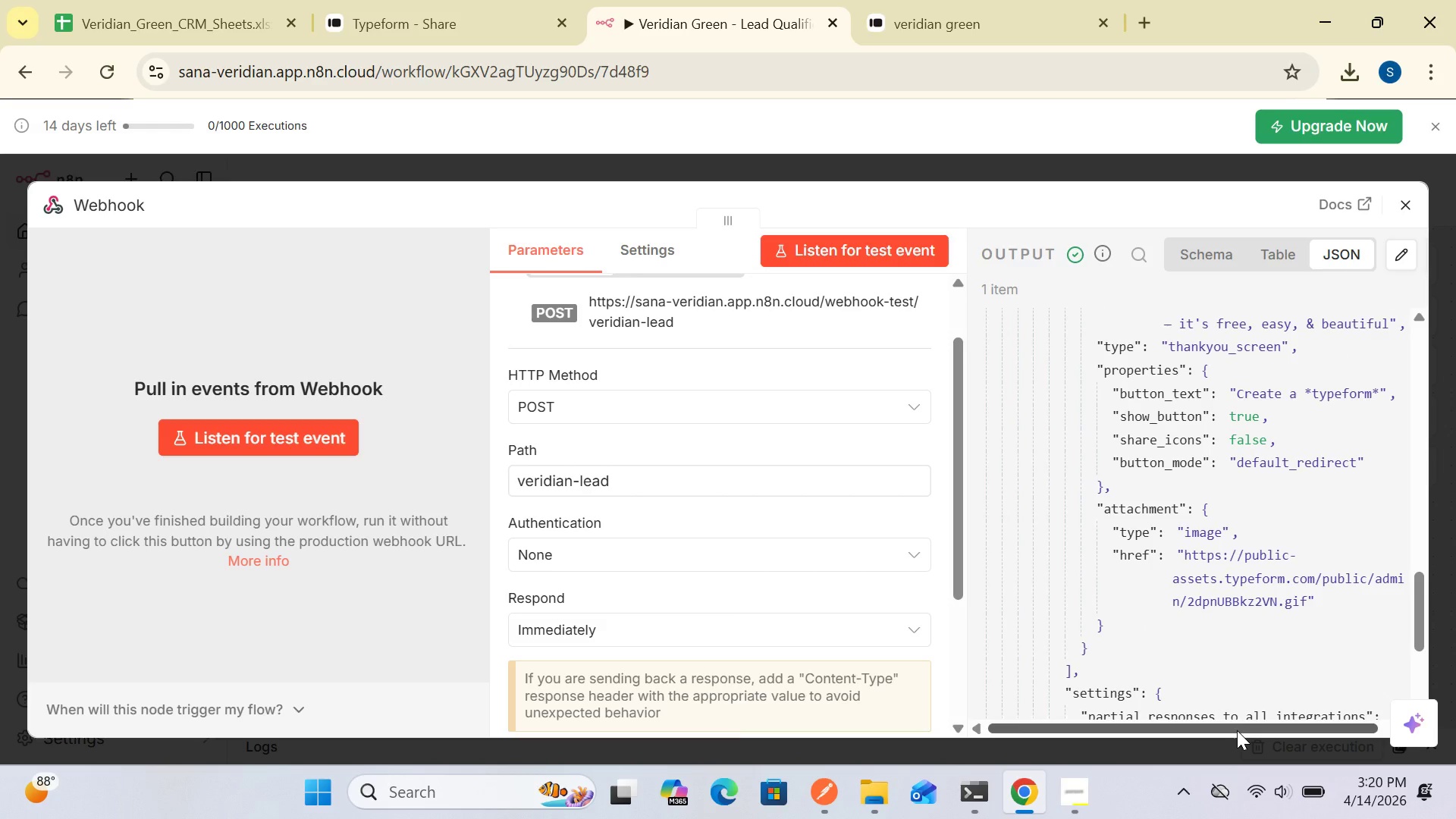 
left_click_drag(start_coordinate=[1235, 722], to_coordinate=[1320, 716])
 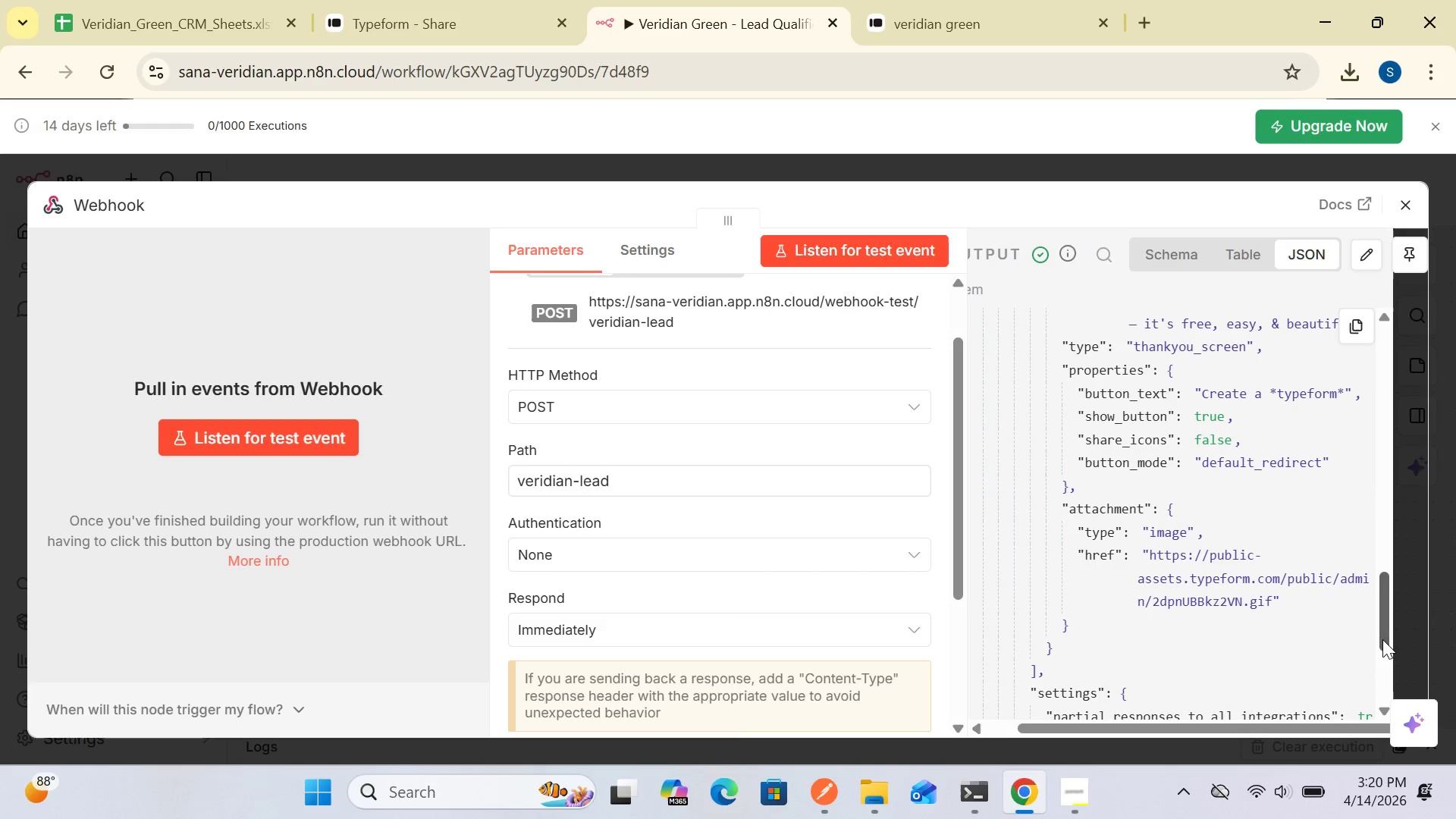 
left_click_drag(start_coordinate=[1383, 639], to_coordinate=[1348, 722])
 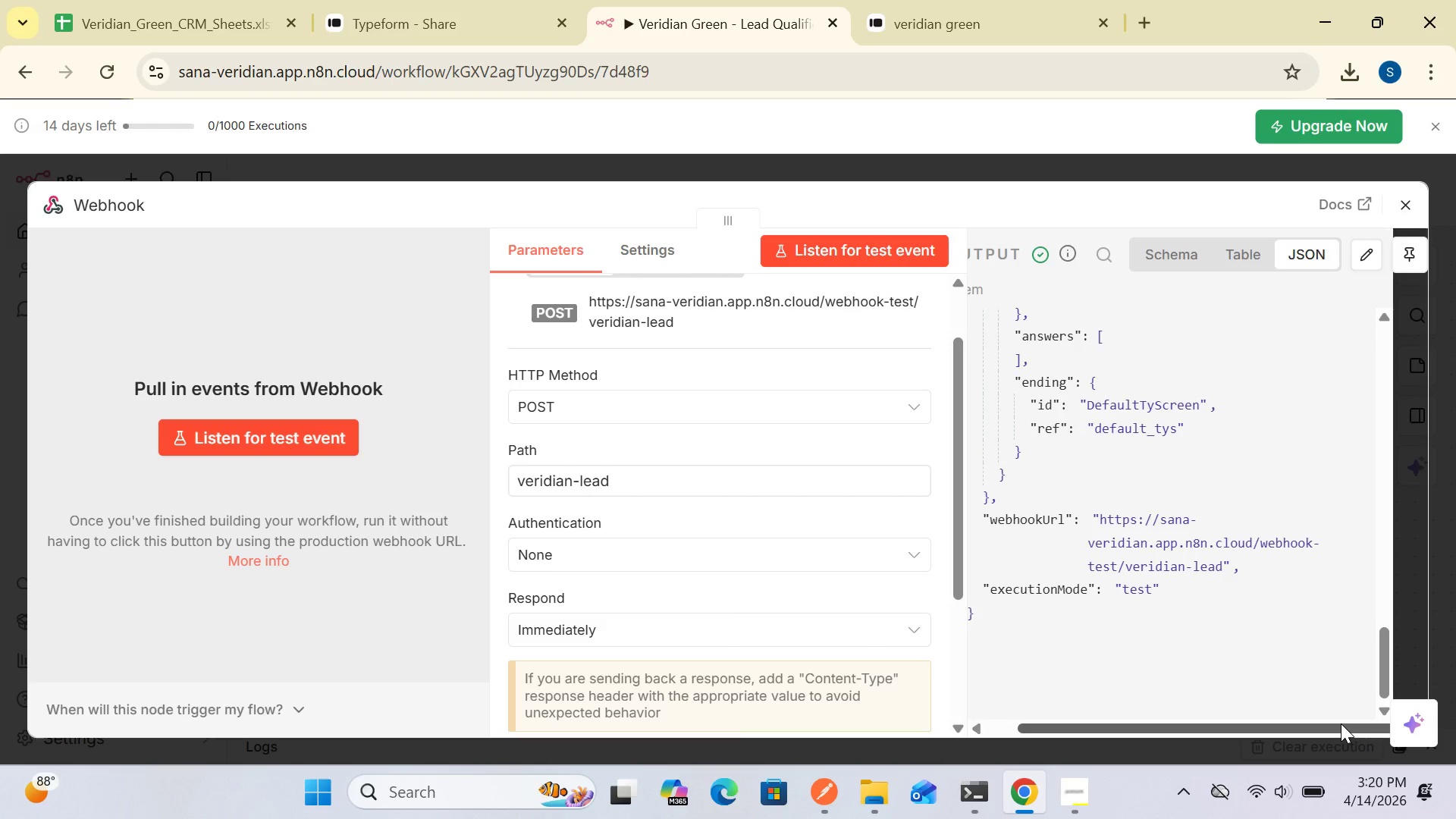 
left_click_drag(start_coordinate=[1341, 723], to_coordinate=[1194, 738])
 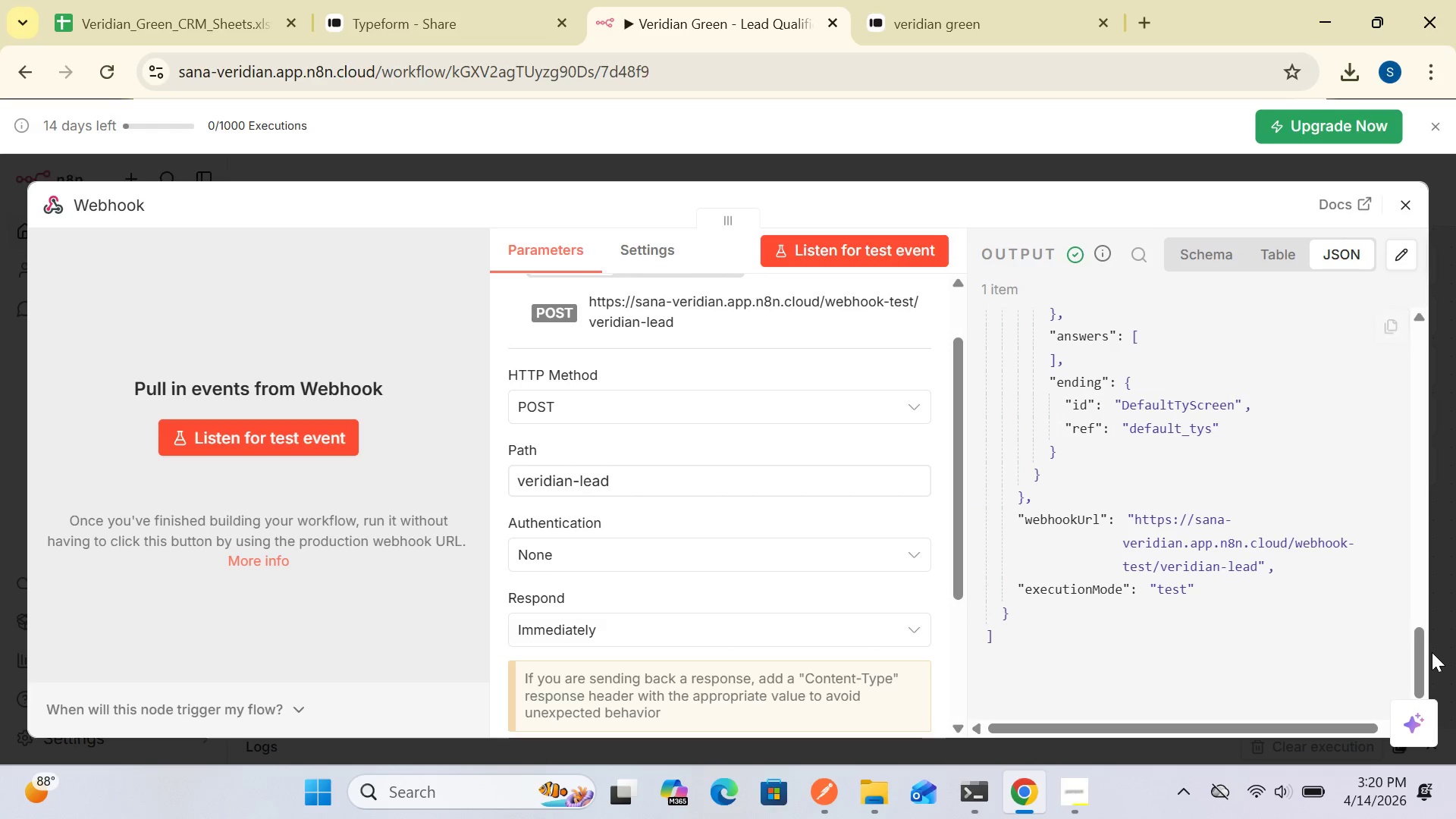 
left_click_drag(start_coordinate=[1432, 652], to_coordinate=[1416, 664])
 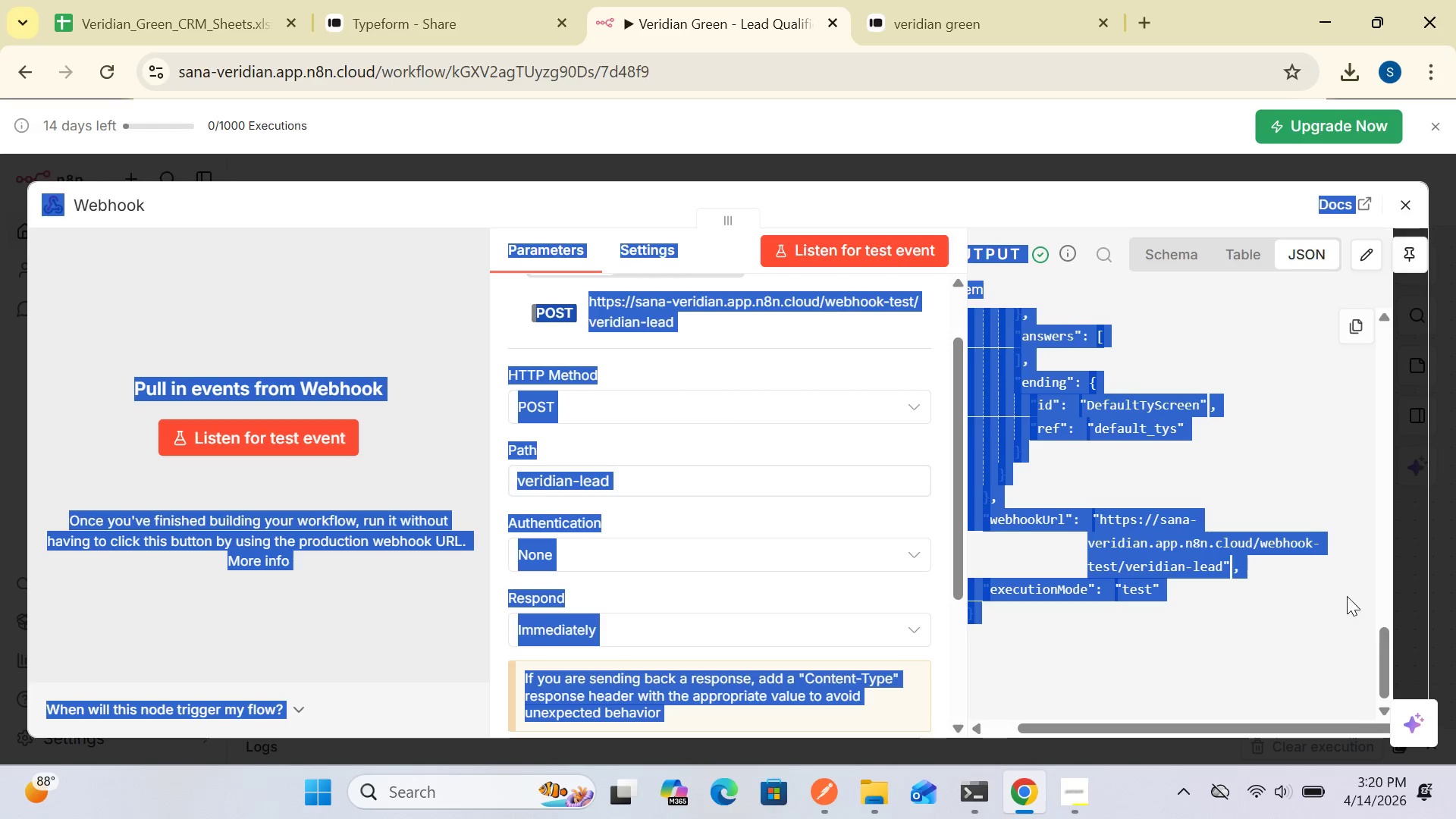 
left_click([1344, 598])
 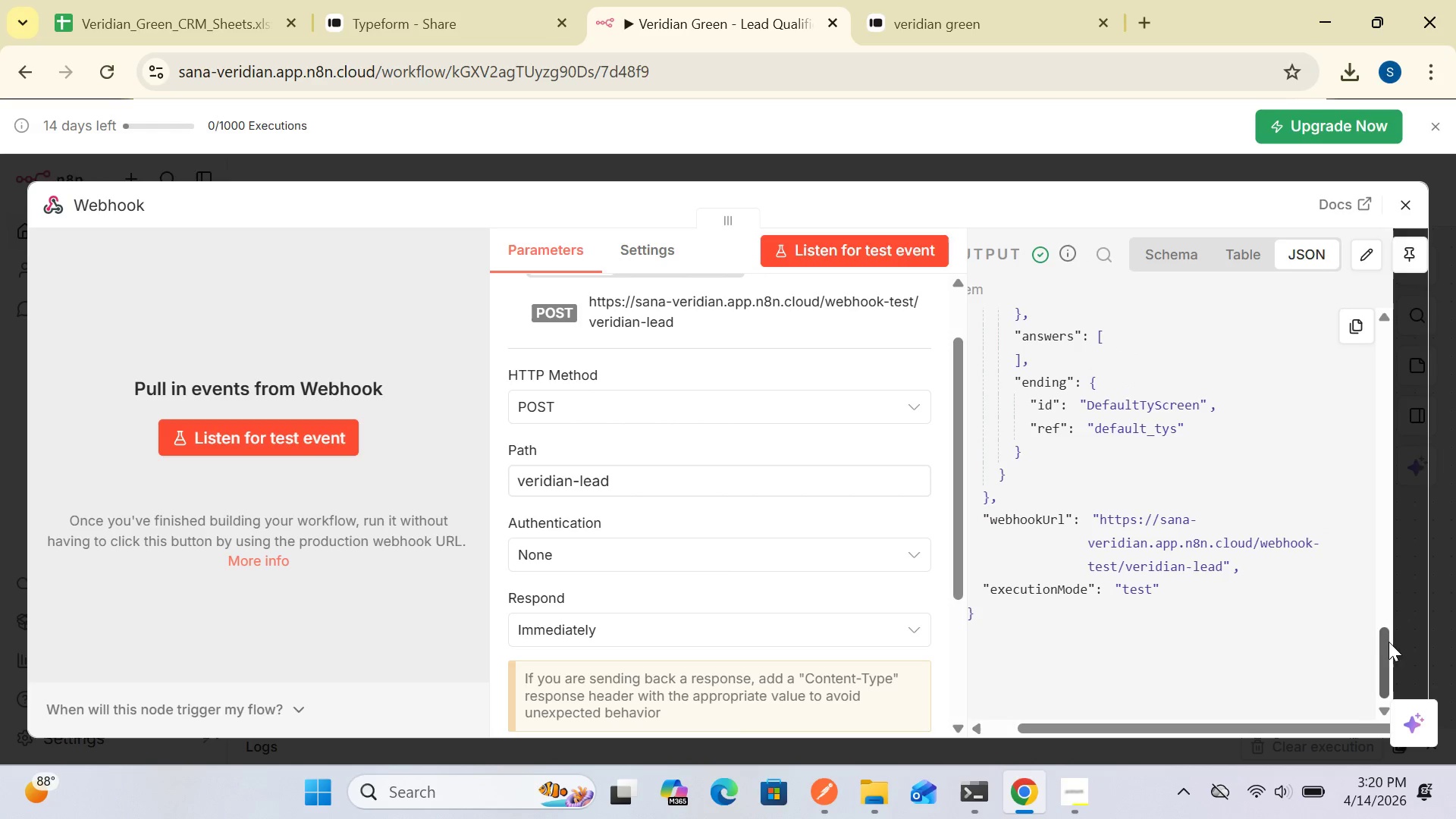 
left_click_drag(start_coordinate=[1383, 645], to_coordinate=[1376, 558])
 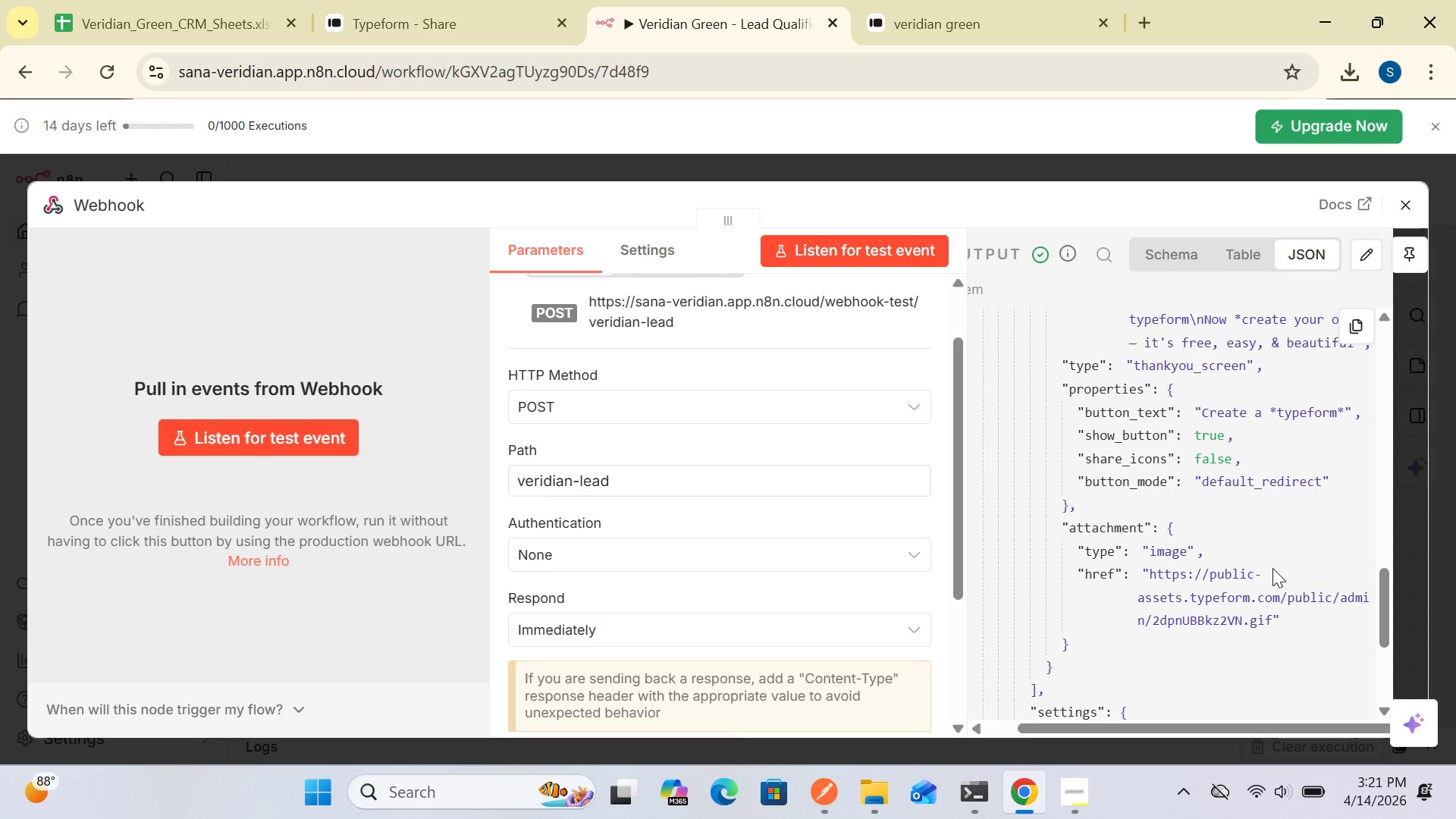 
wait(47.19)
 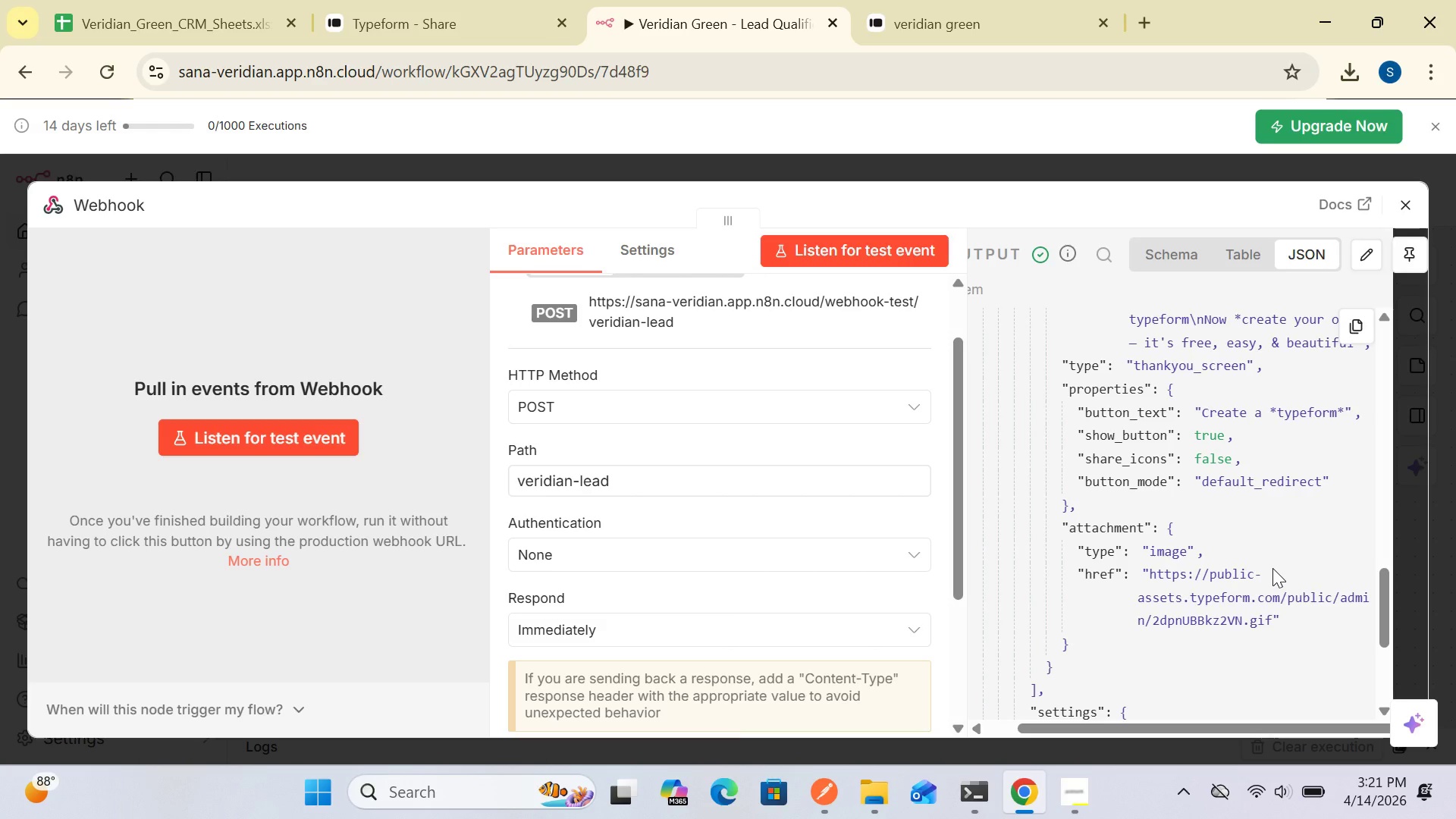 
left_click([939, 27])
 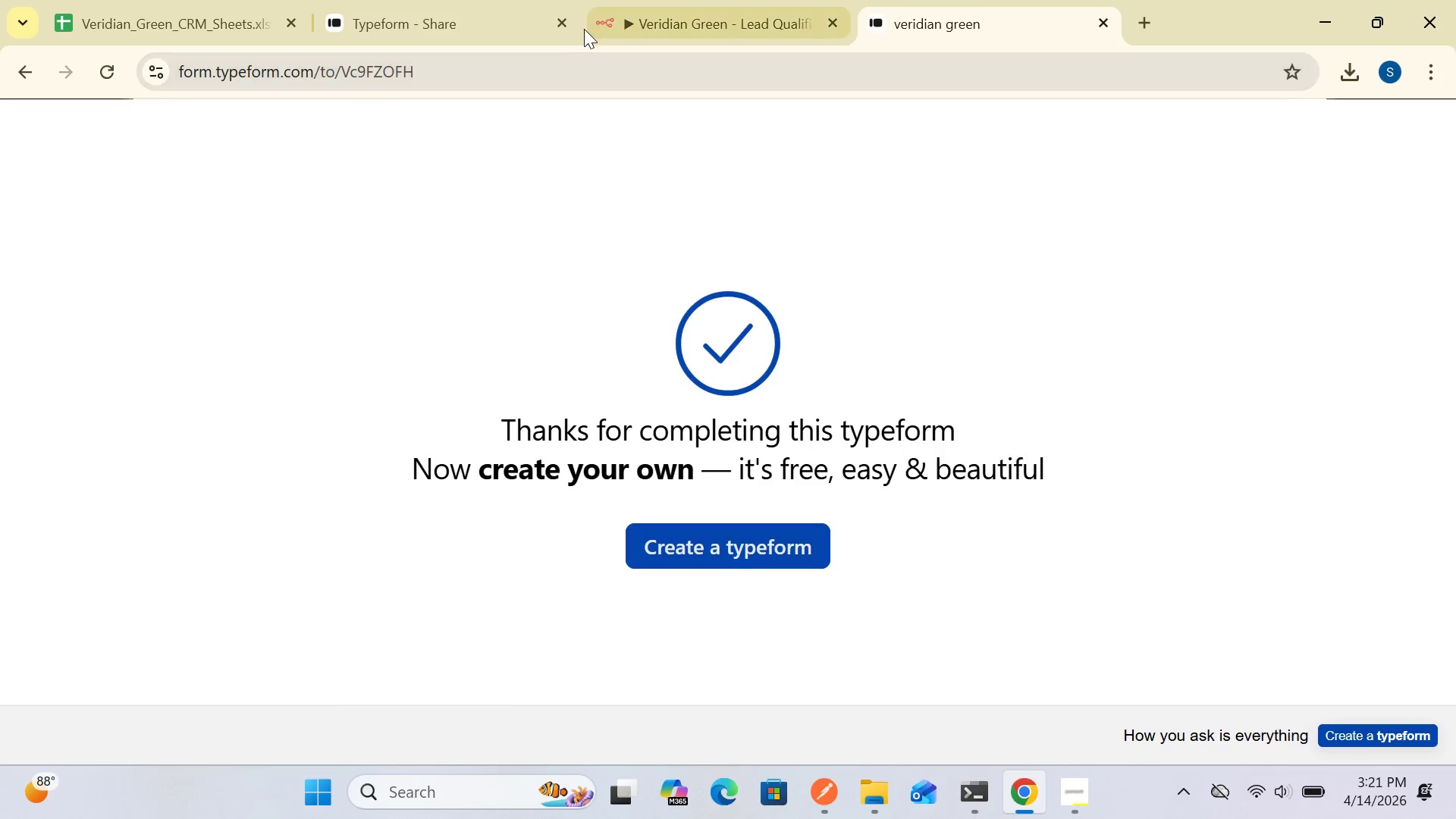 
left_click([507, 13])
 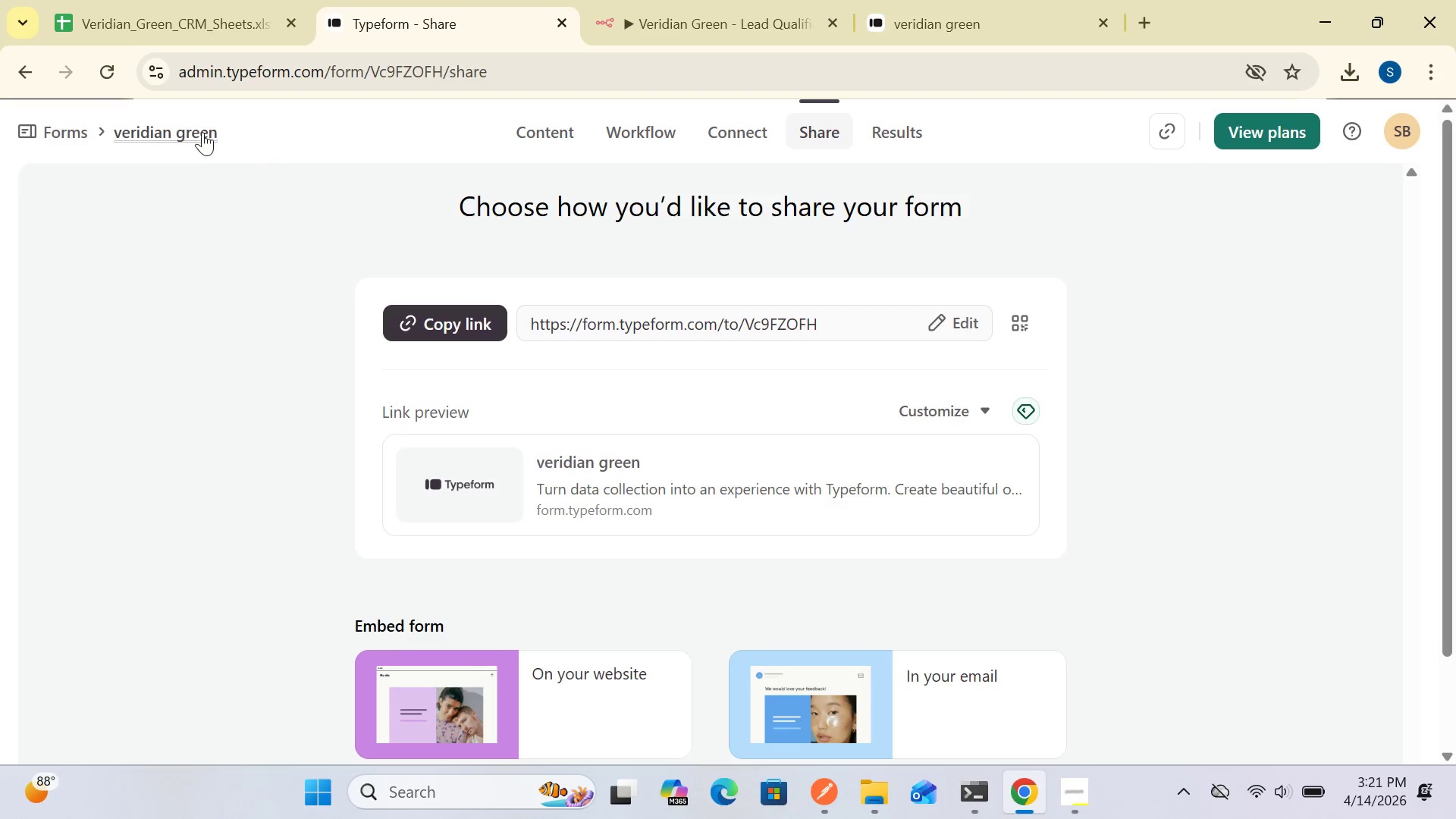 
double_click([200, 130])
 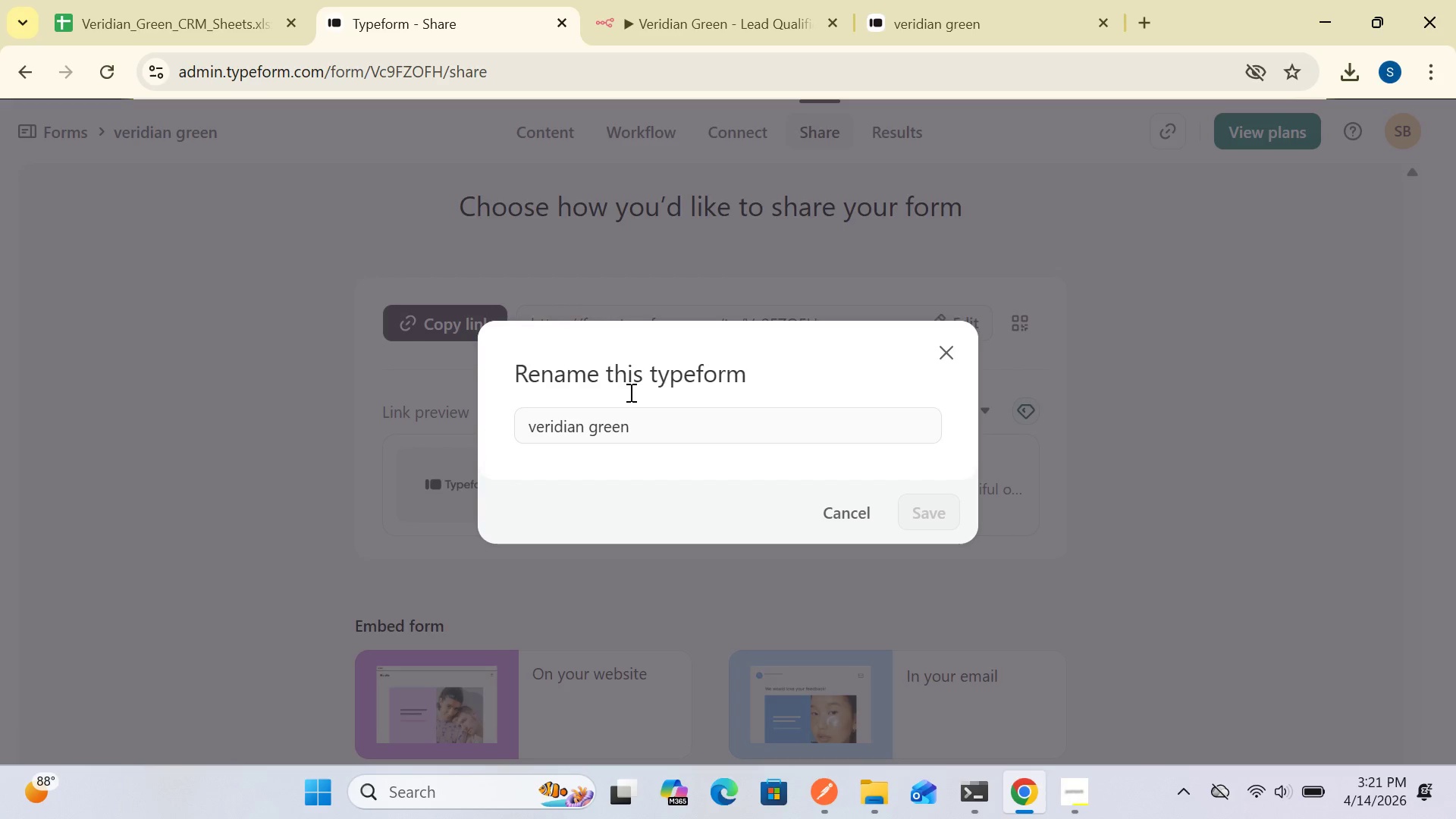 
left_click([654, 422])
 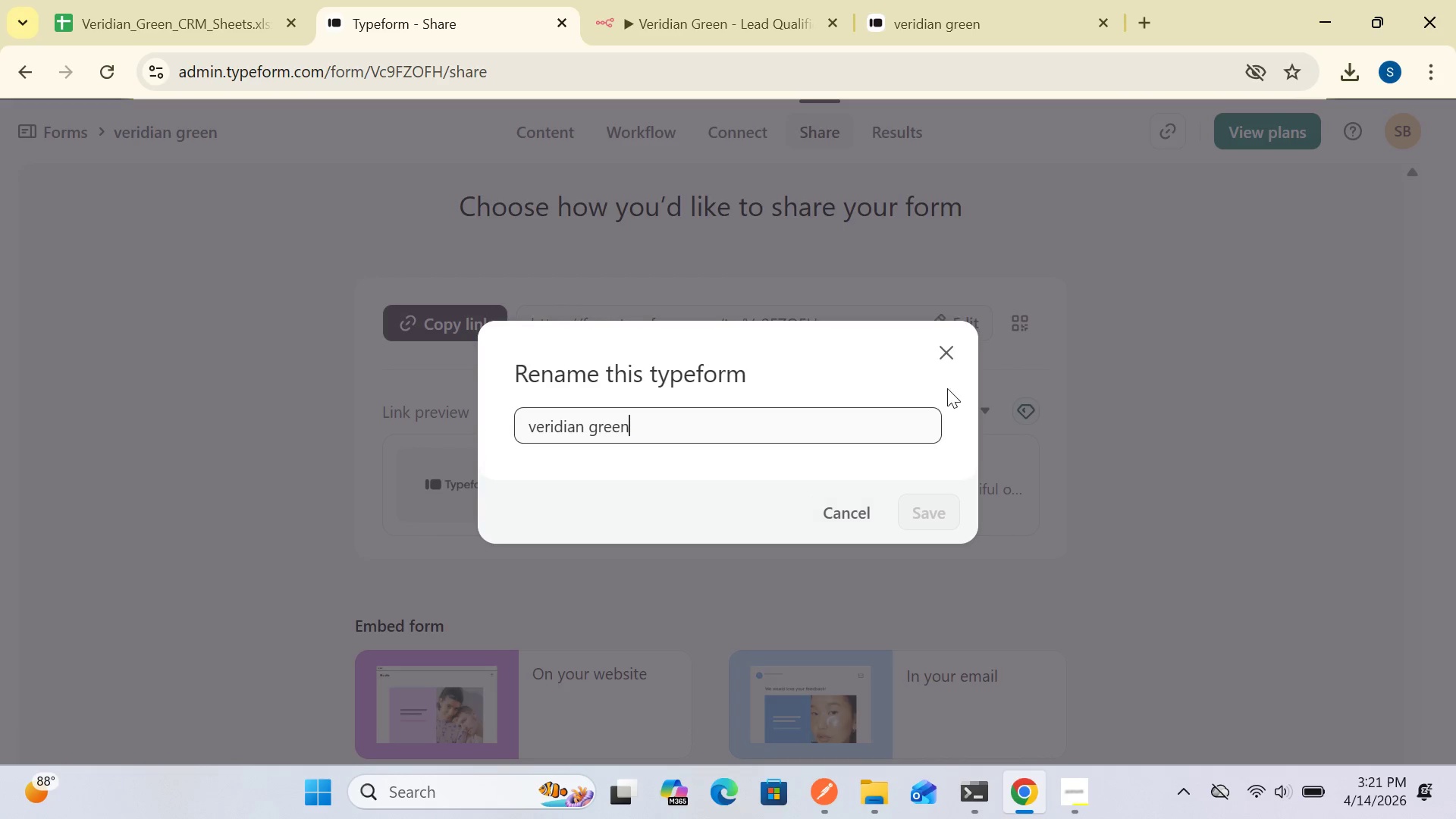 
left_click([949, 359])
 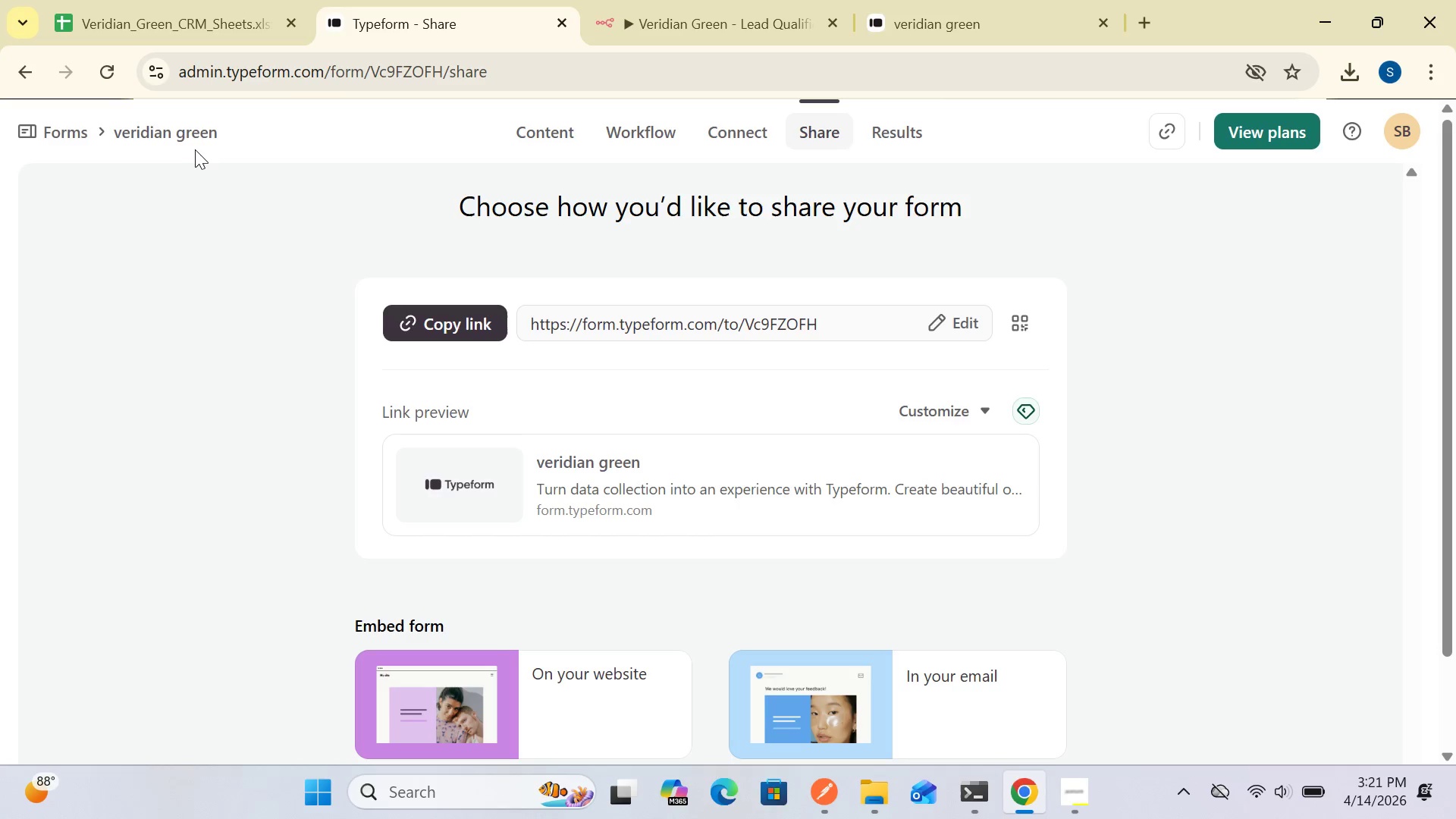 
double_click([193, 149])
 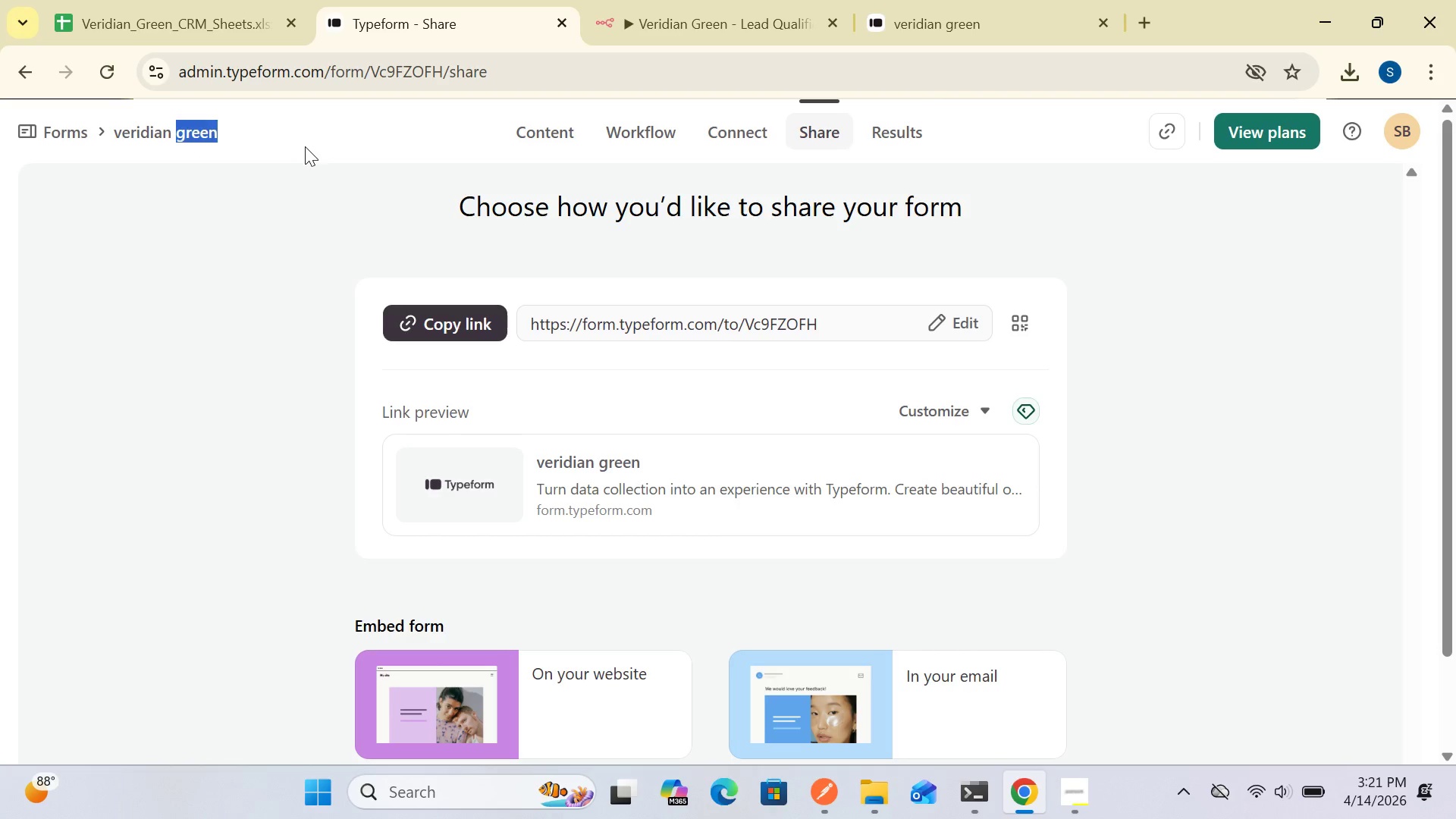 
left_click([306, 146])
 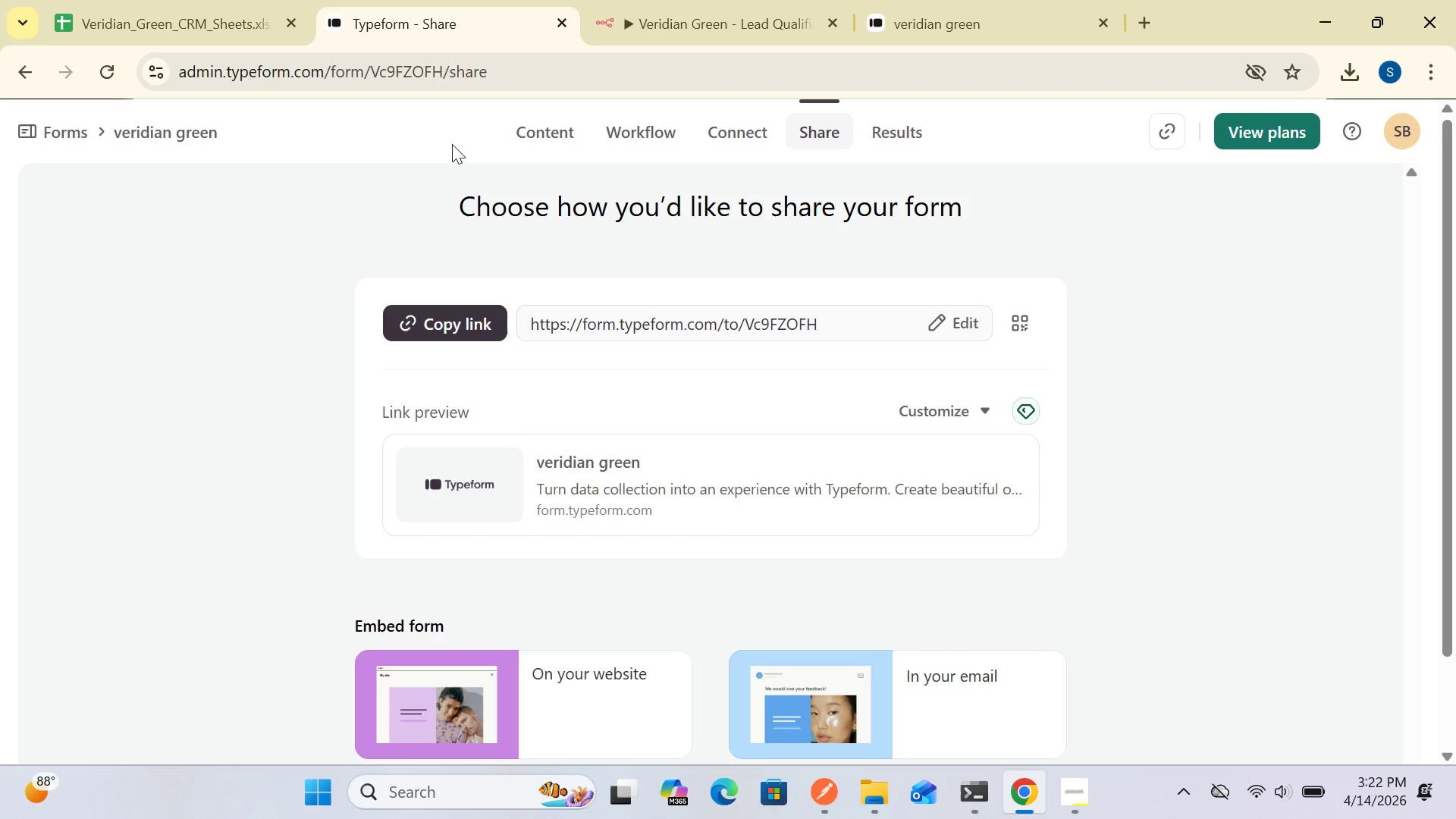 
wait(23.8)
 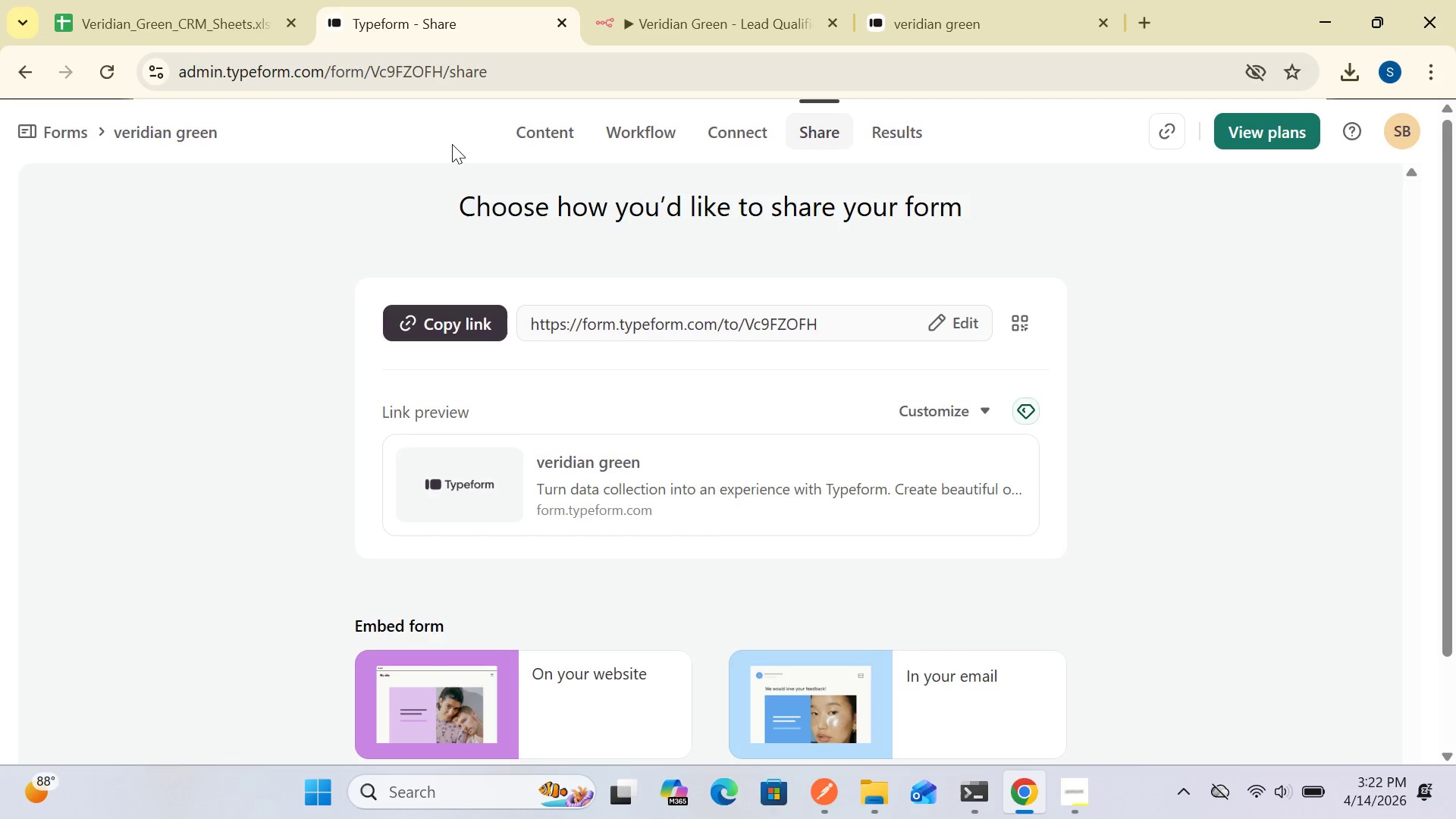 
left_click([657, 22])
 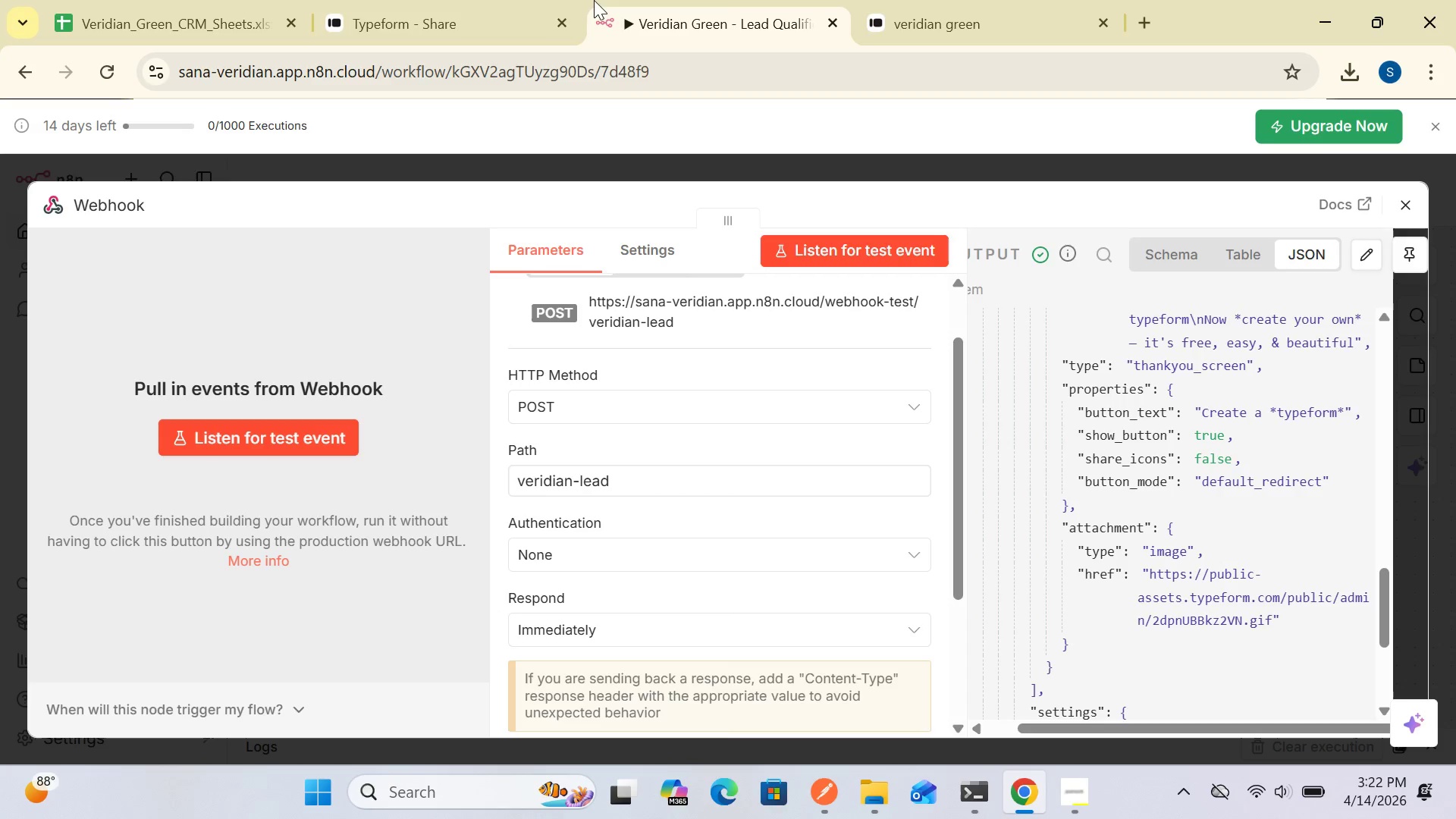 
wait(25.42)
 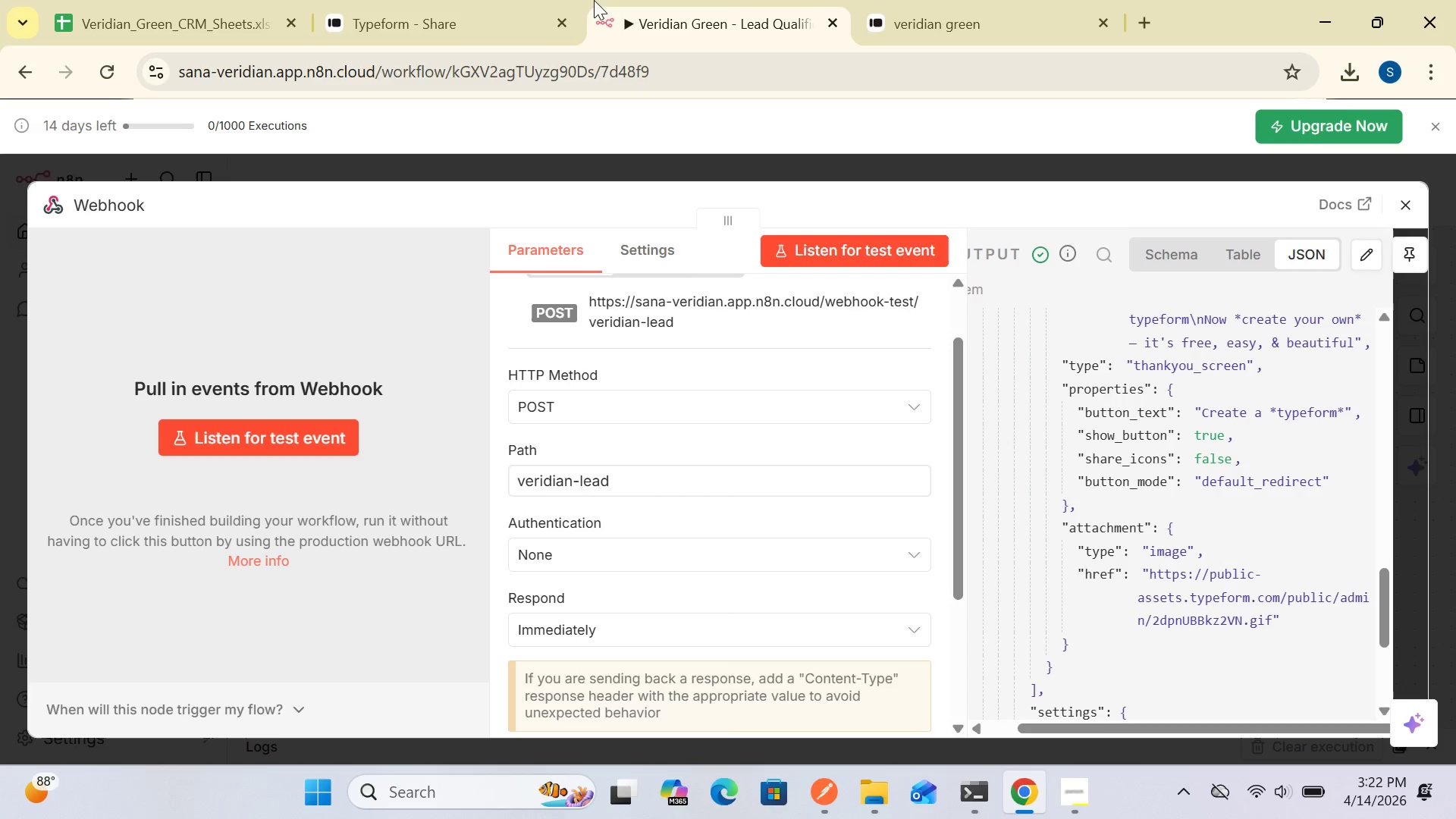 
left_click([908, 415])
 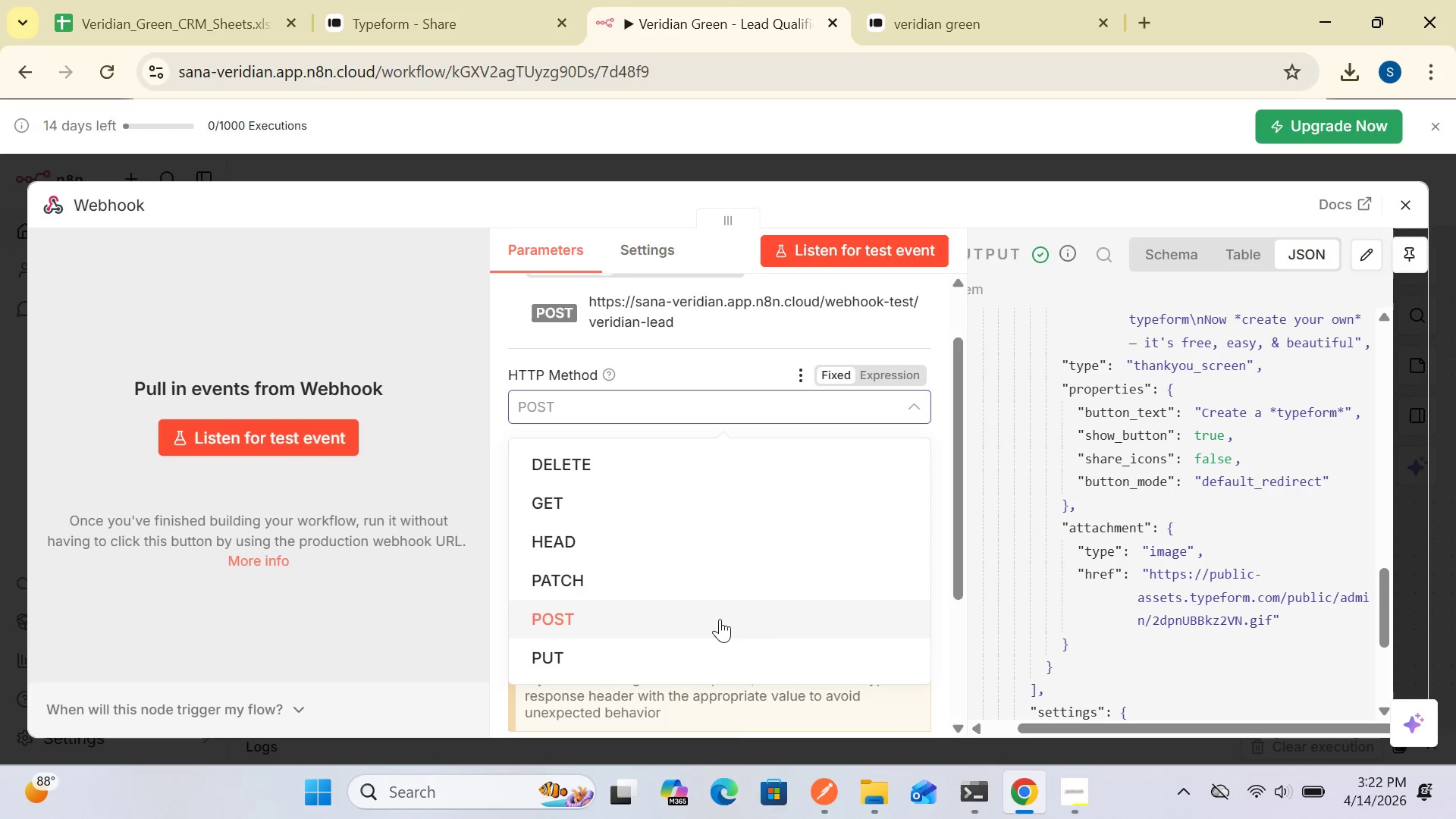 
left_click([720, 619])
 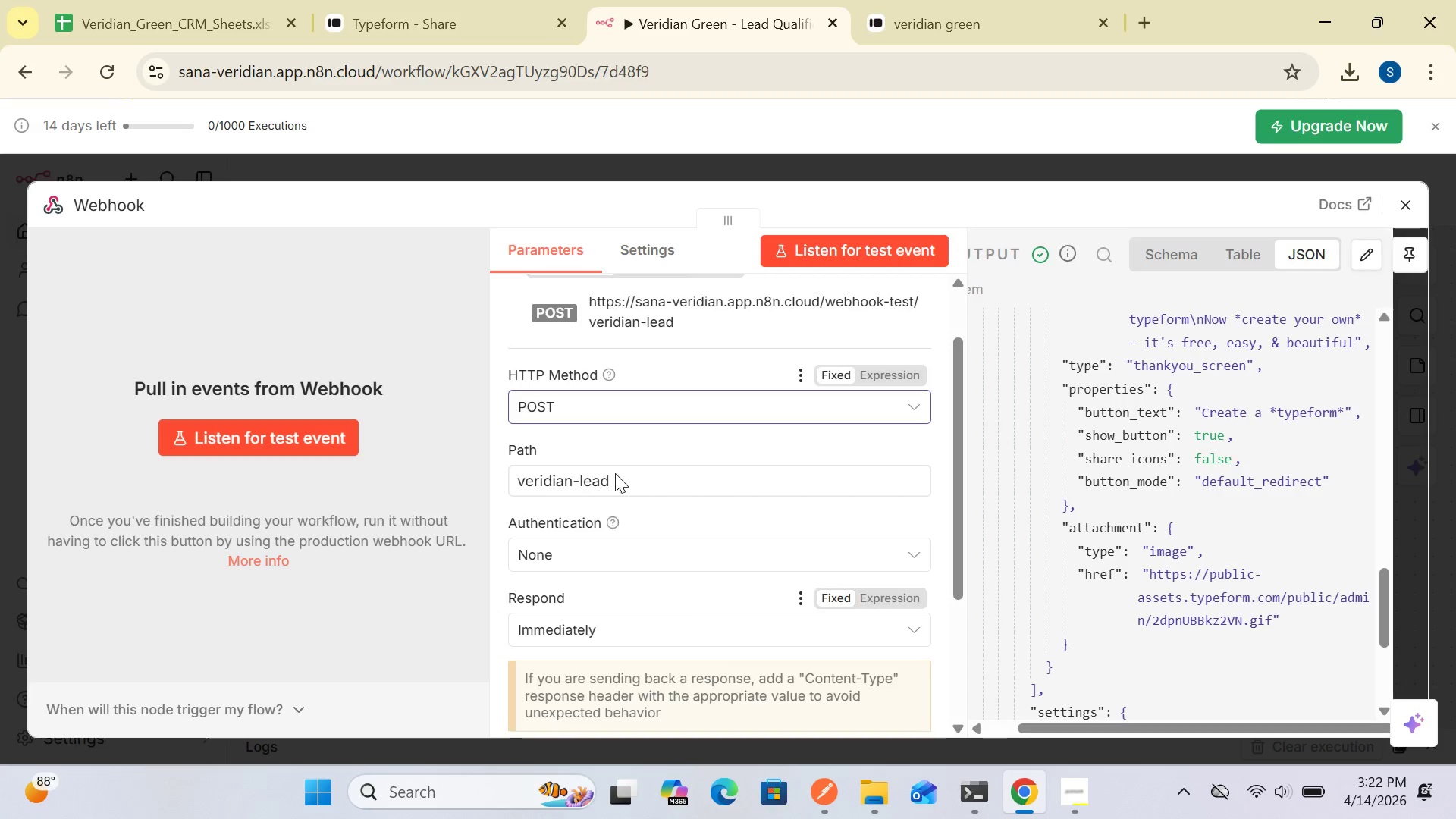 
wait(5.3)
 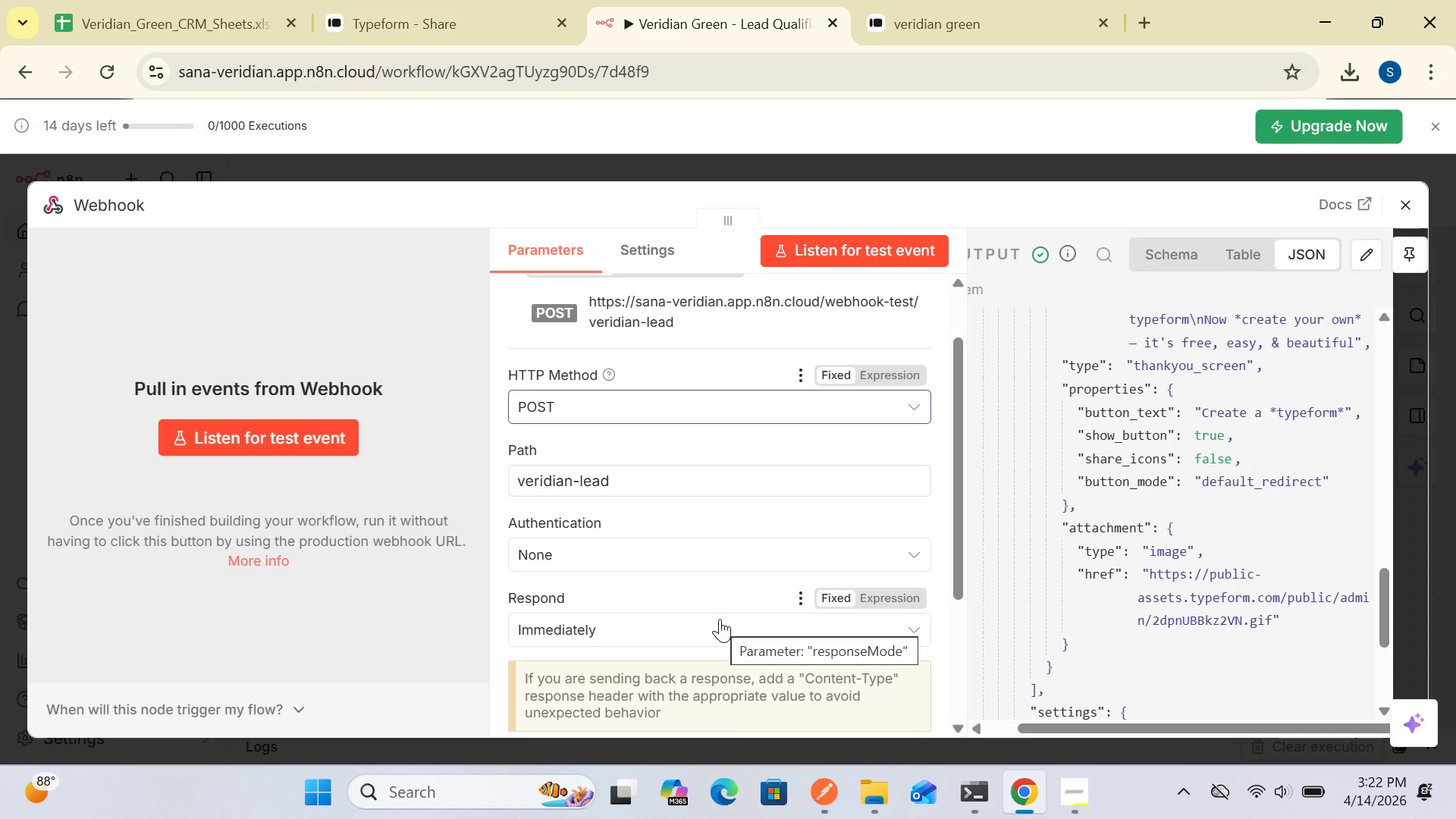 
left_click([460, 11])
 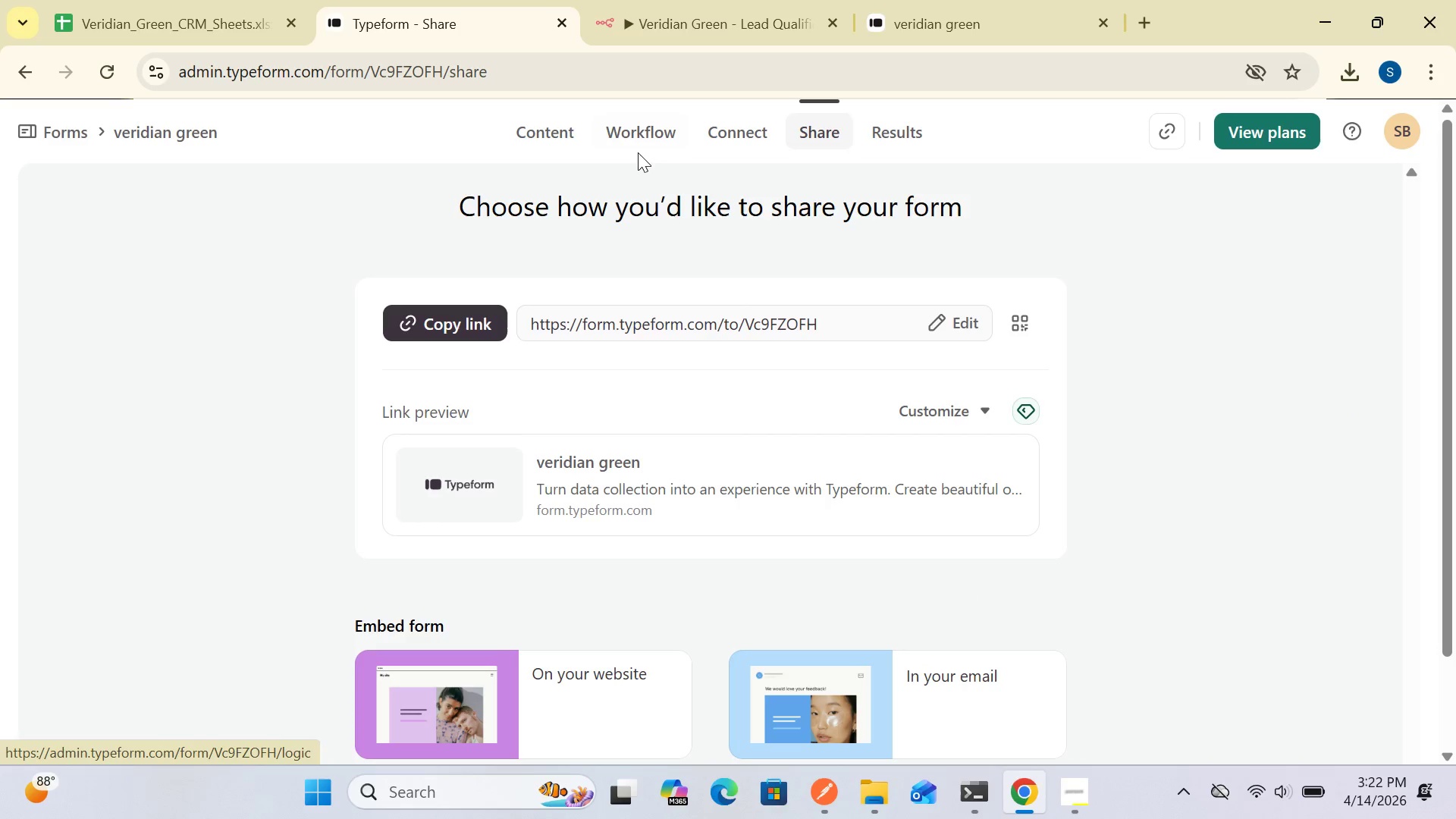 
left_click([557, 134])
 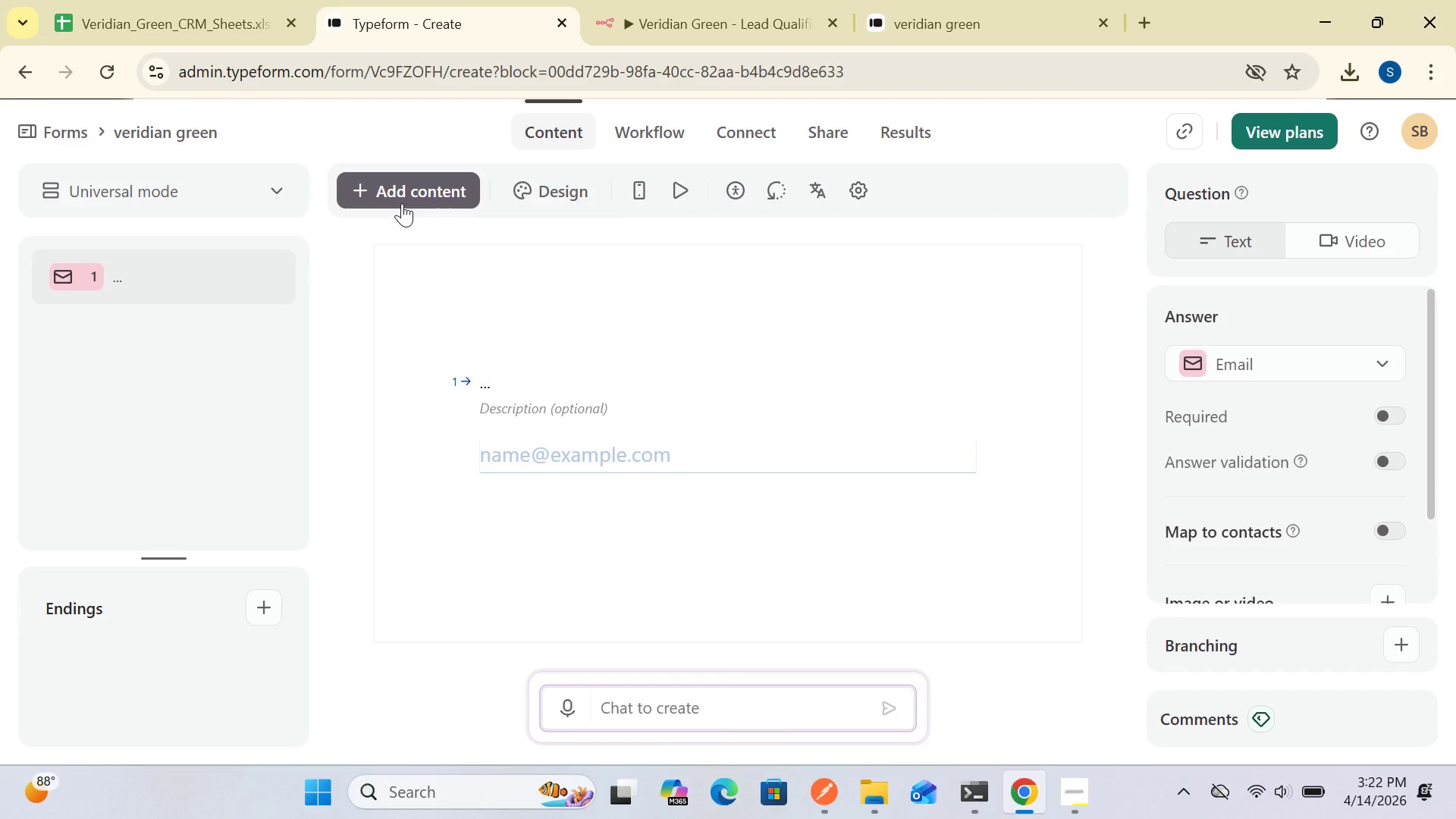 
wait(12.23)
 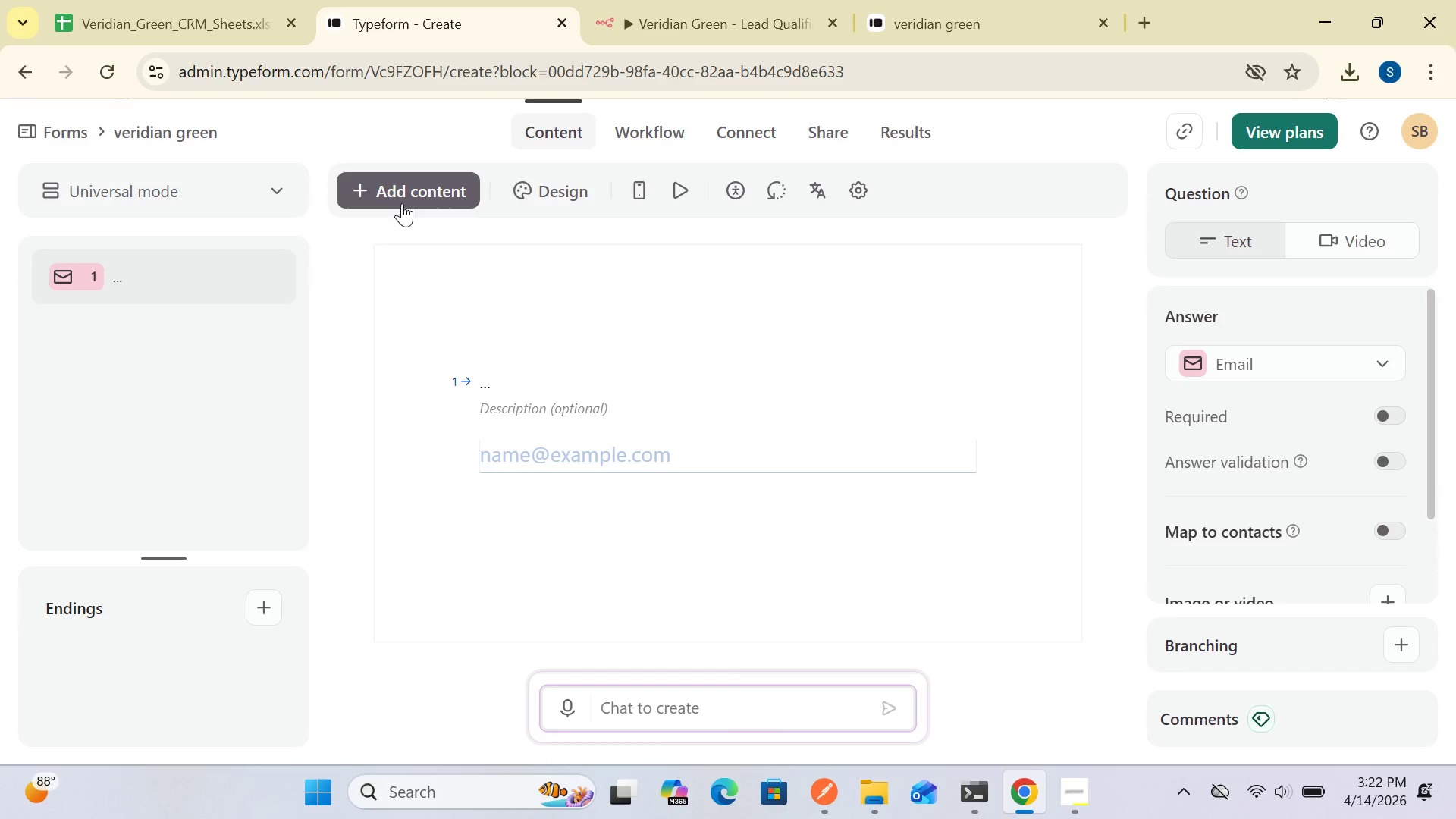 
left_click([360, 189])
 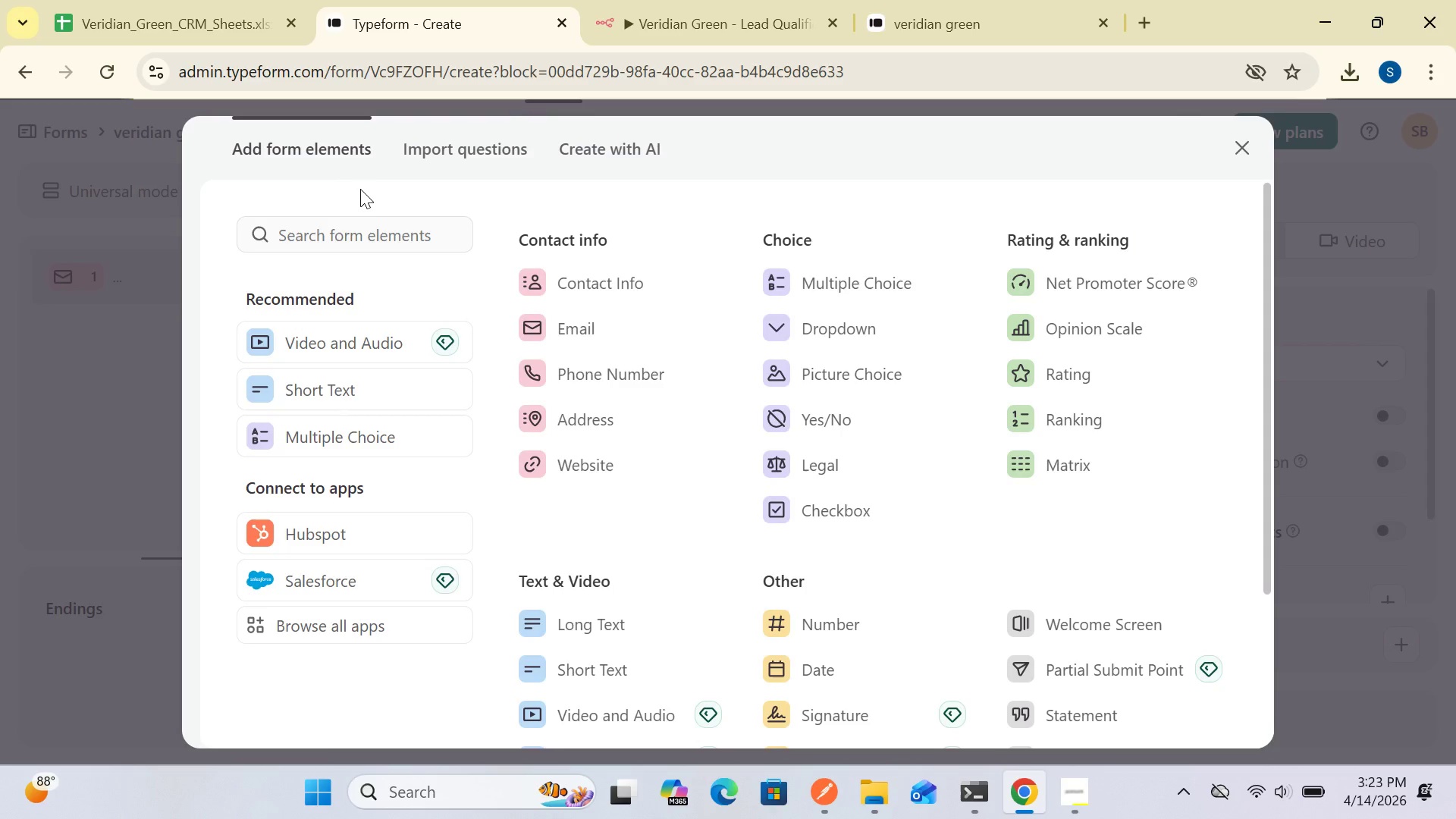 
wait(8.38)
 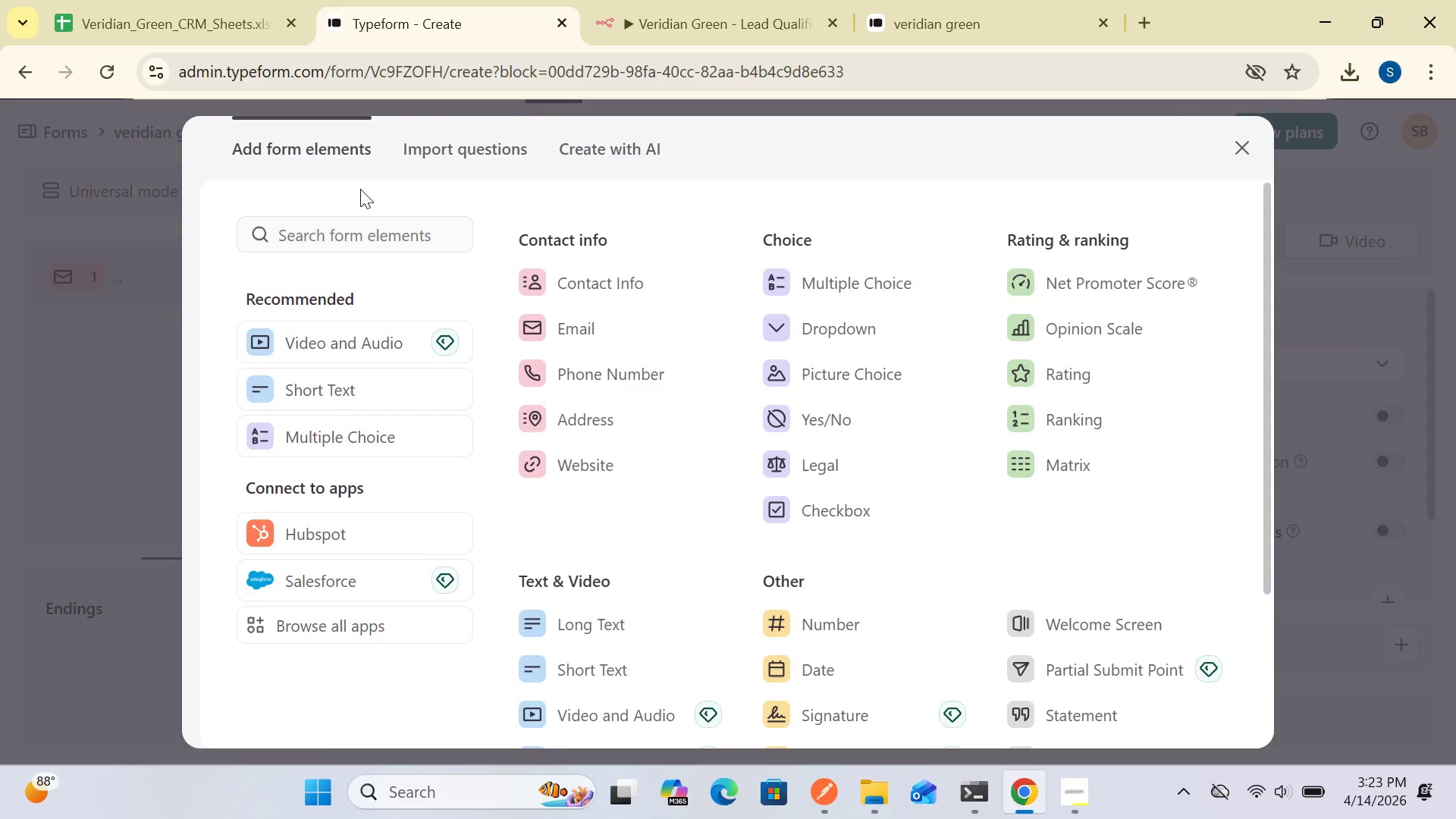 
left_click([1244, 142])
 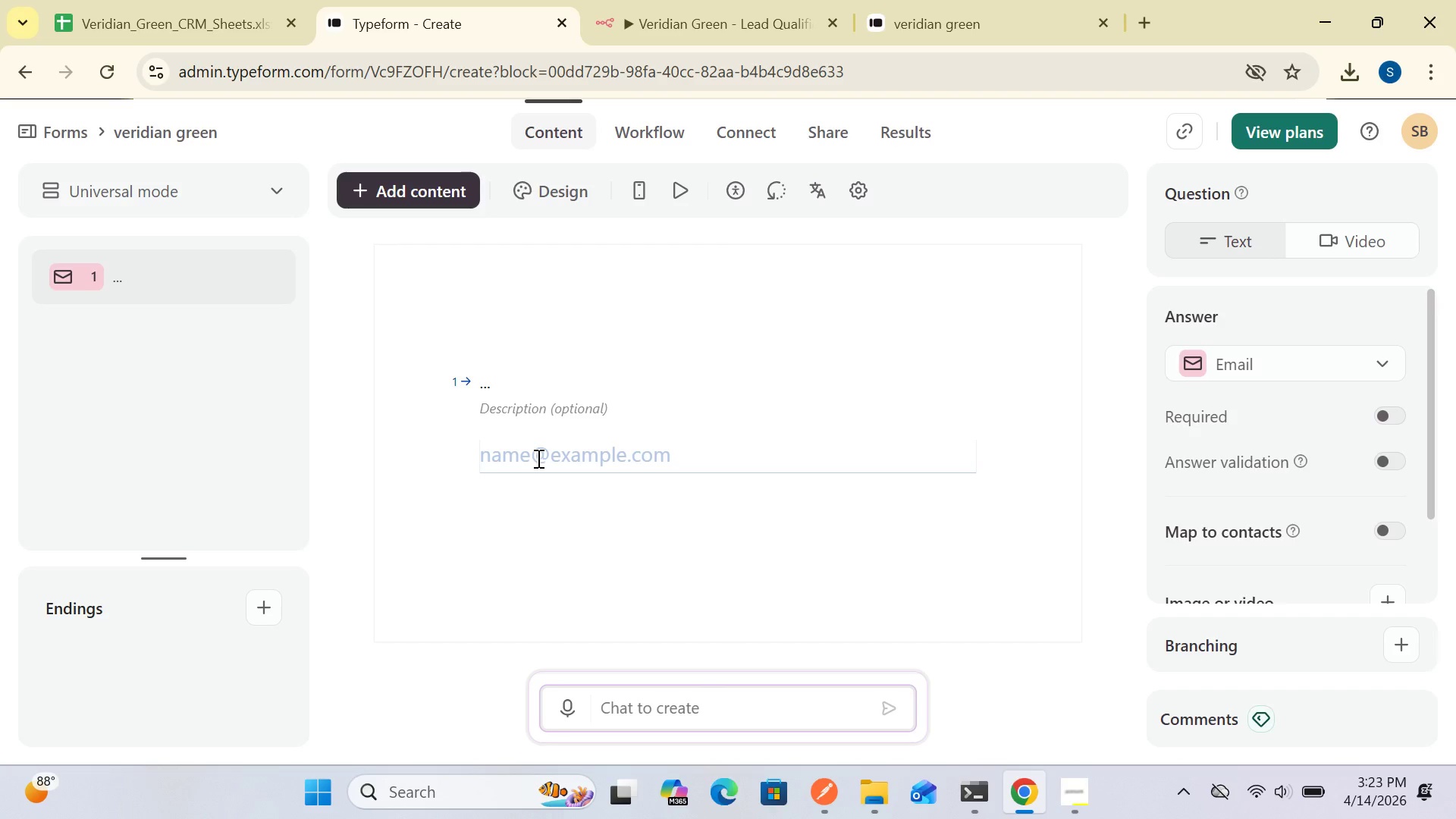 
wait(40.34)
 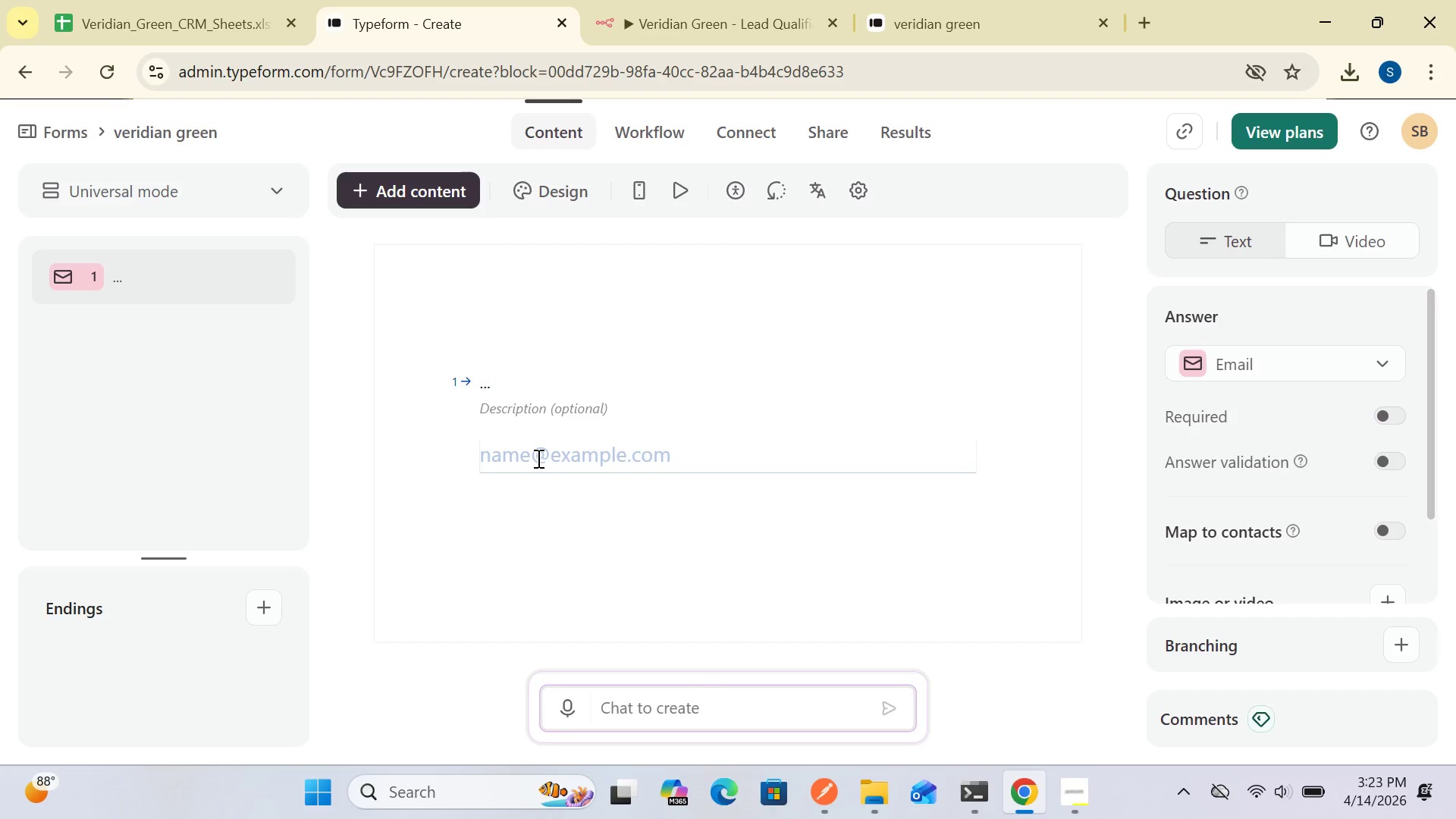 
left_click([711, 14])
 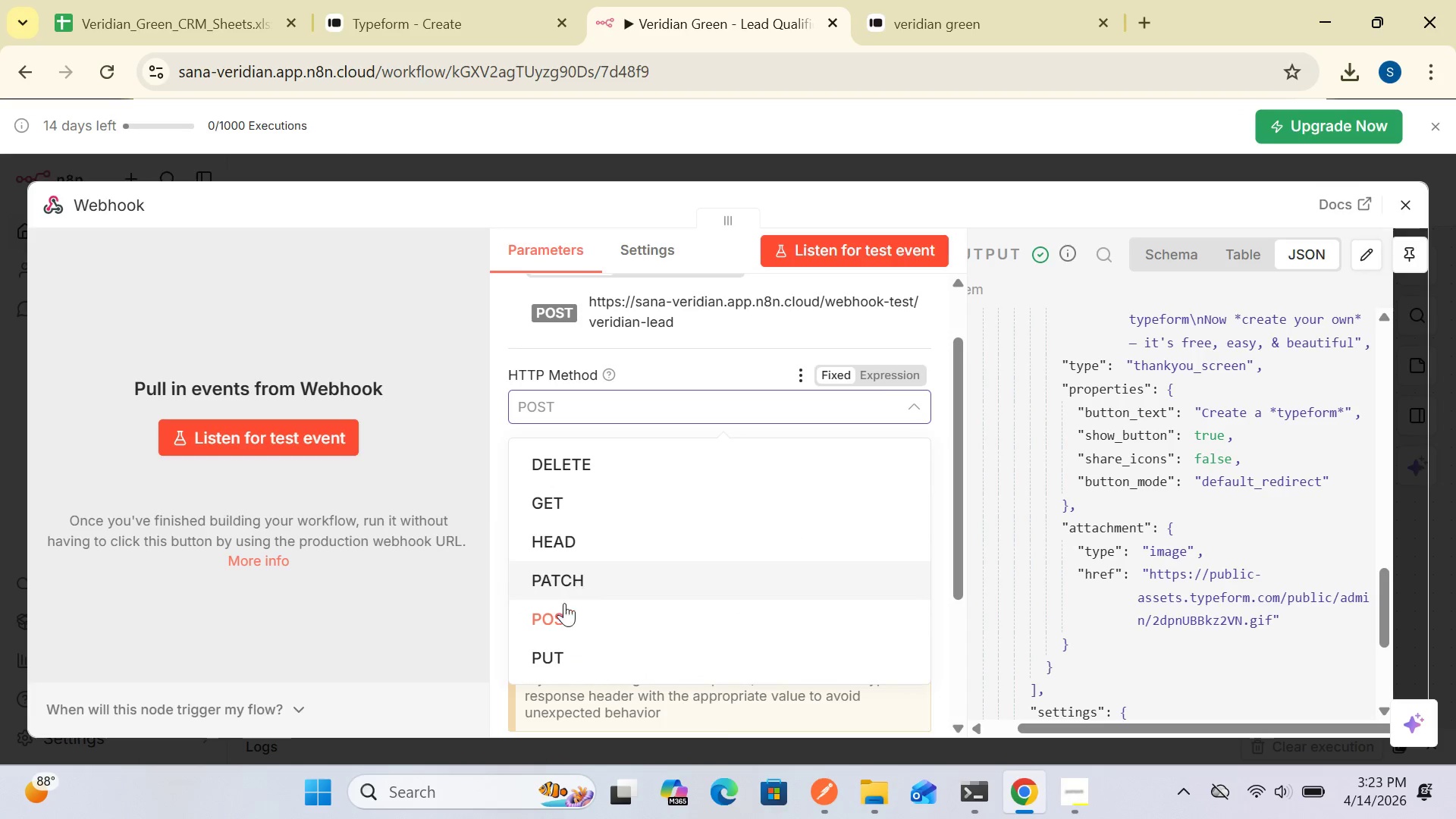 
left_click([557, 613])
 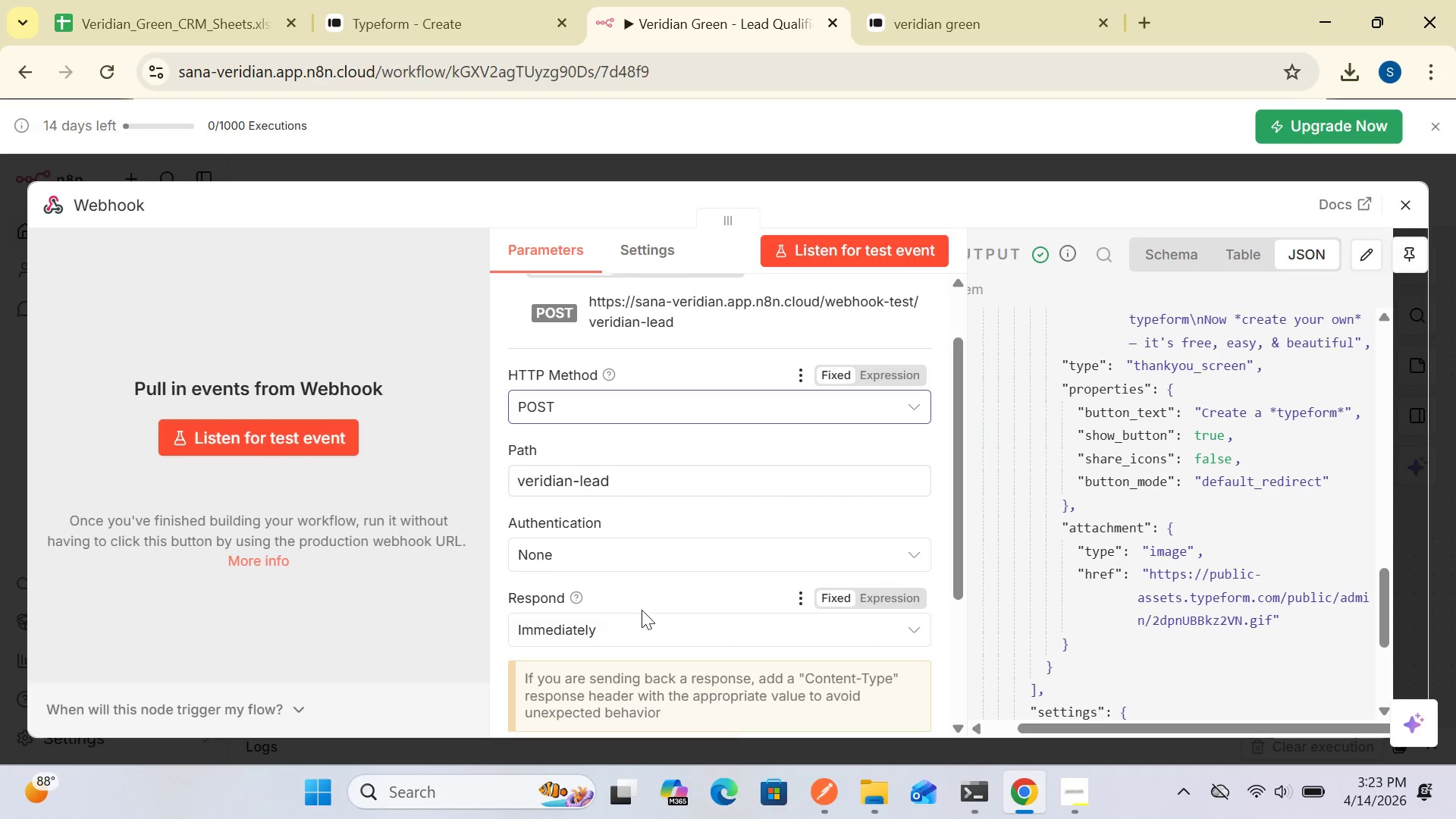 
left_click([712, 627])
 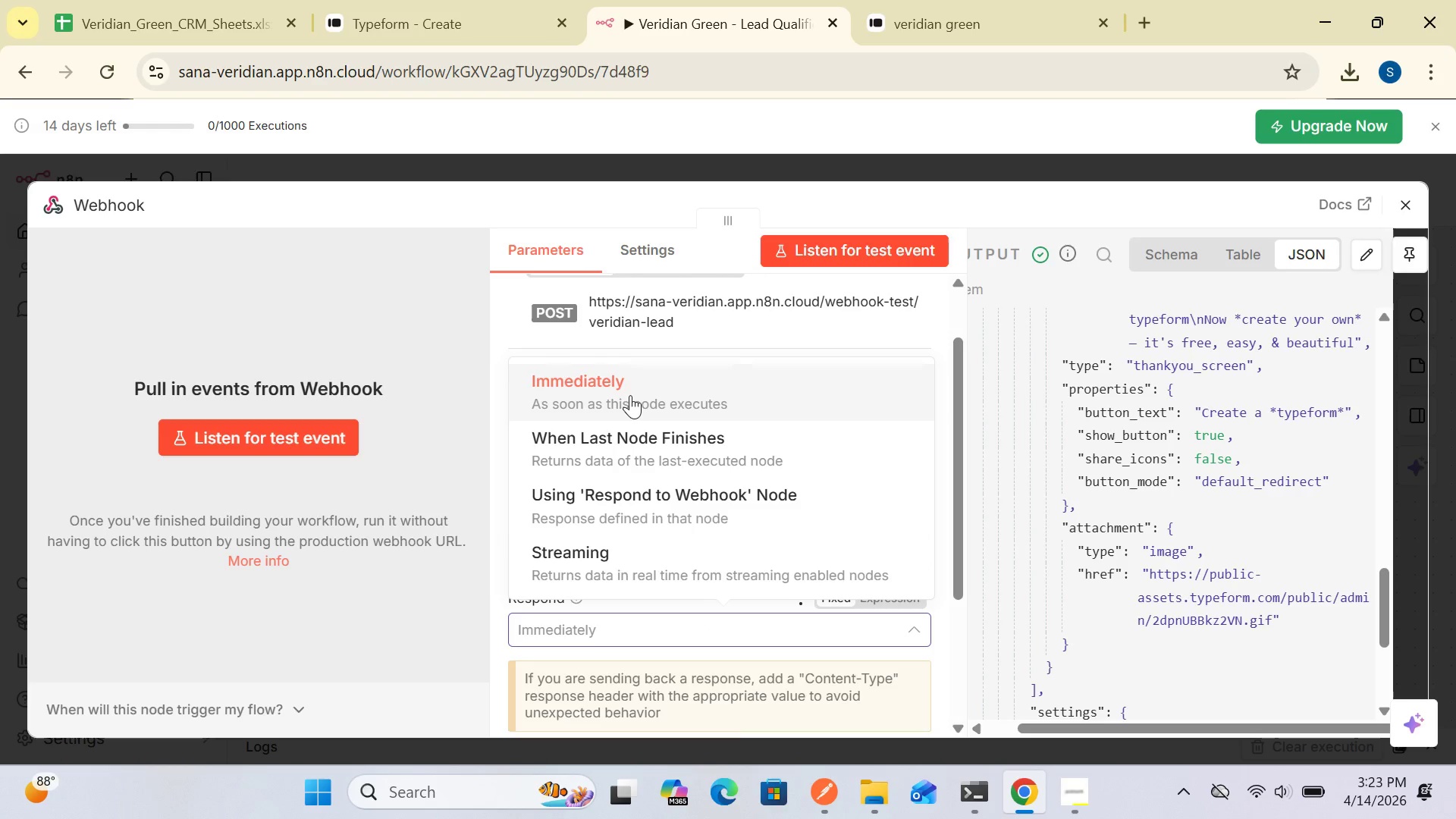 
left_click([626, 388])
 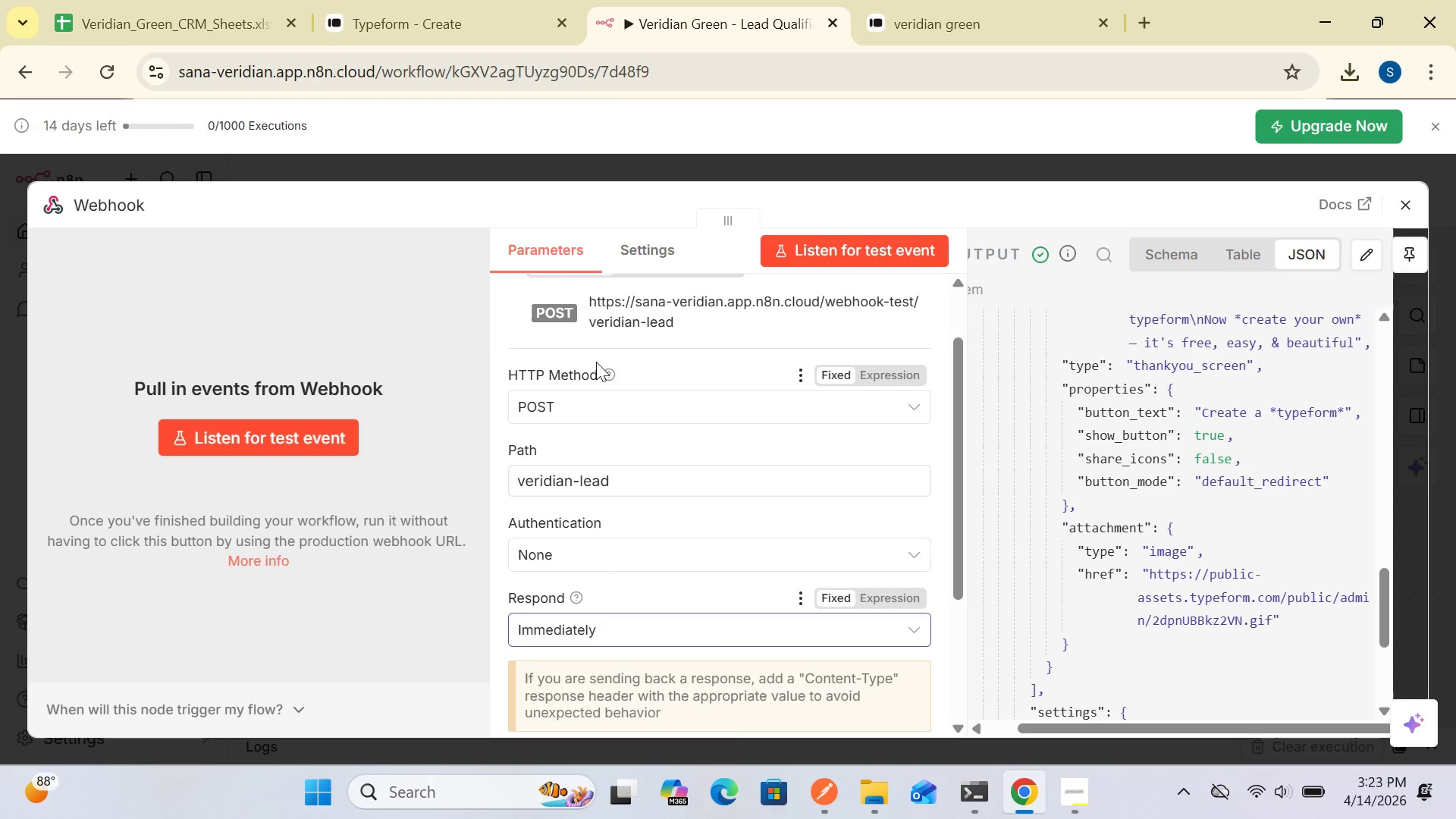 
left_click([473, 39])
 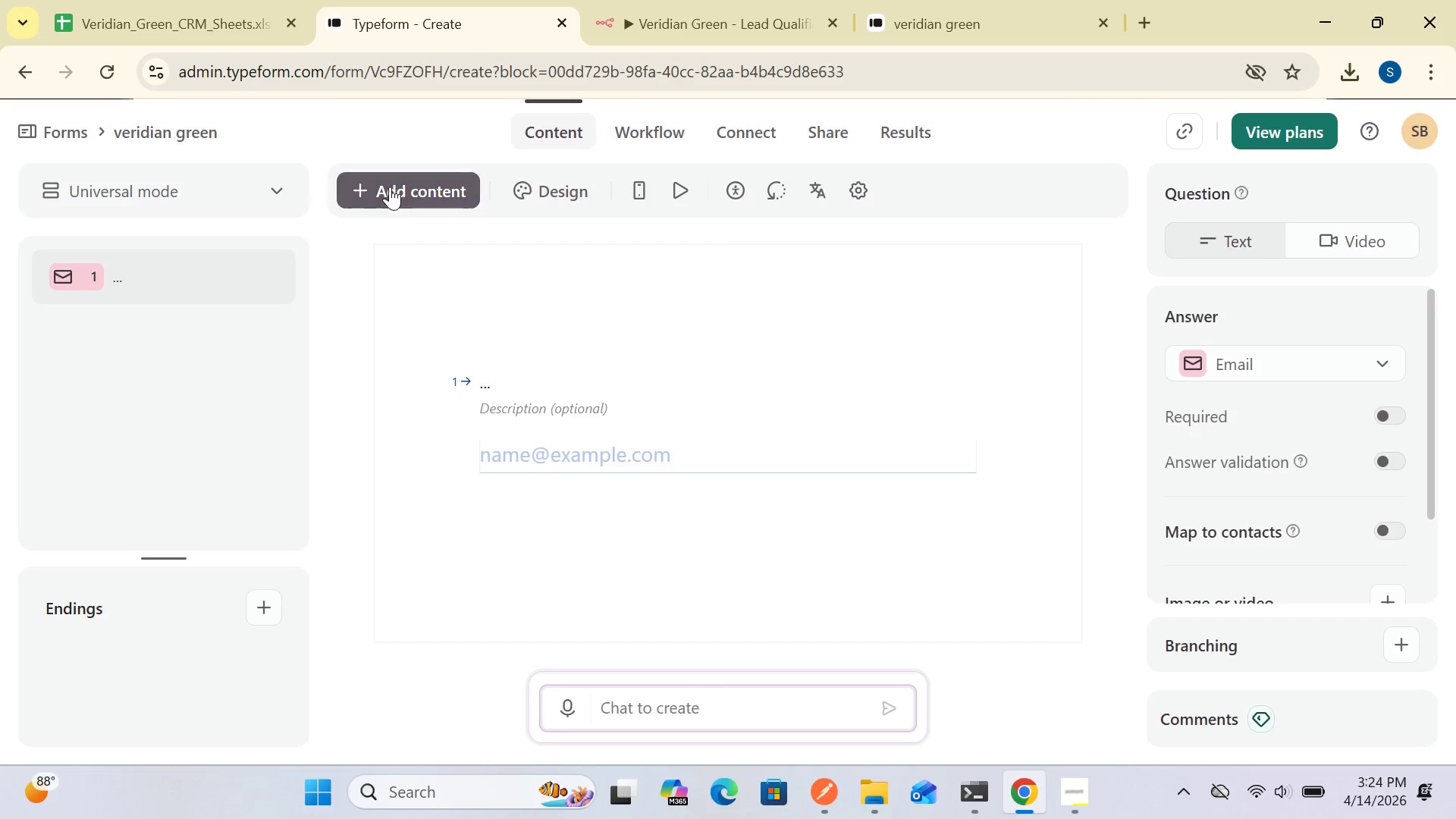 
left_click([390, 182])
 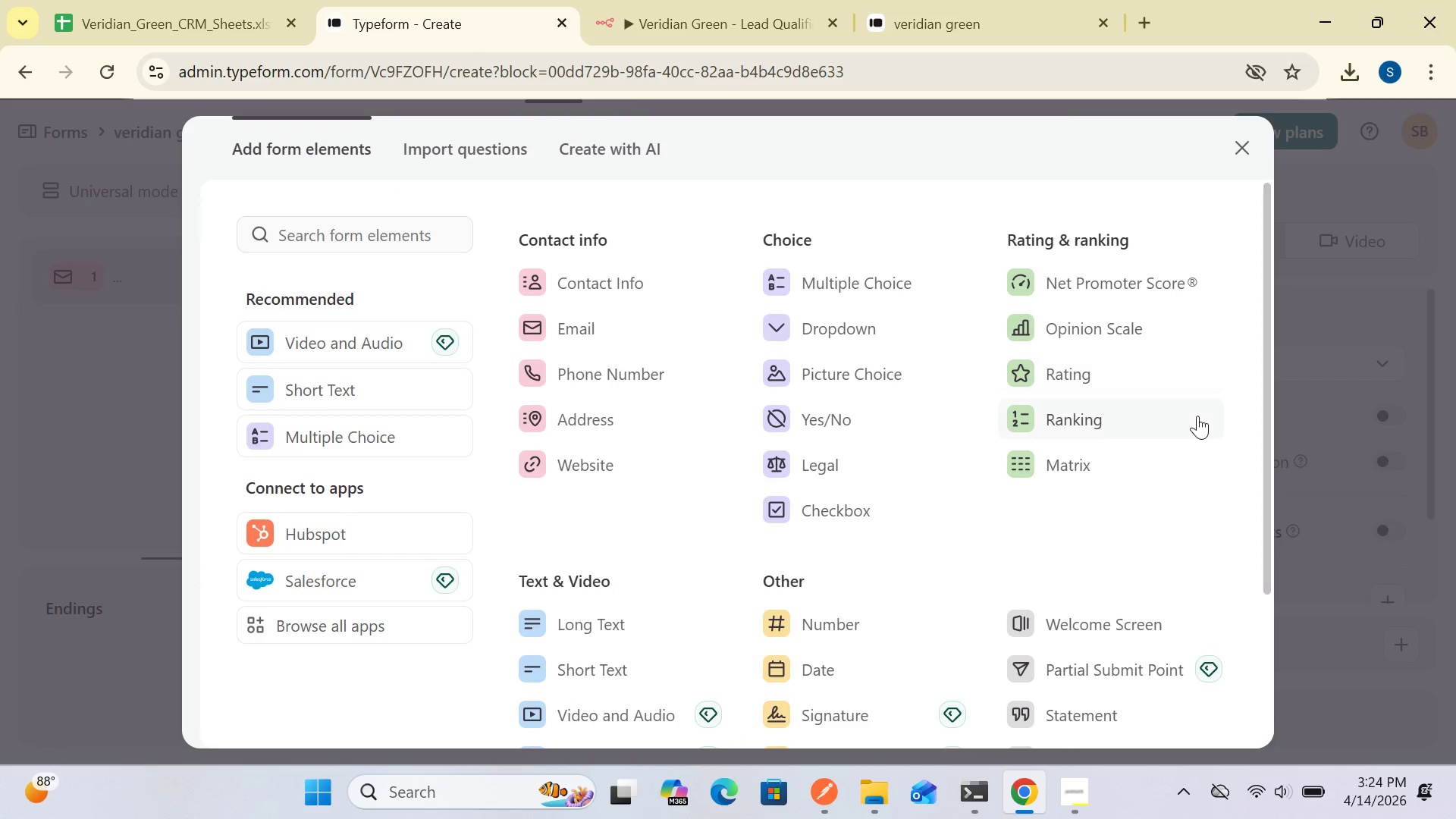 
wait(8.74)
 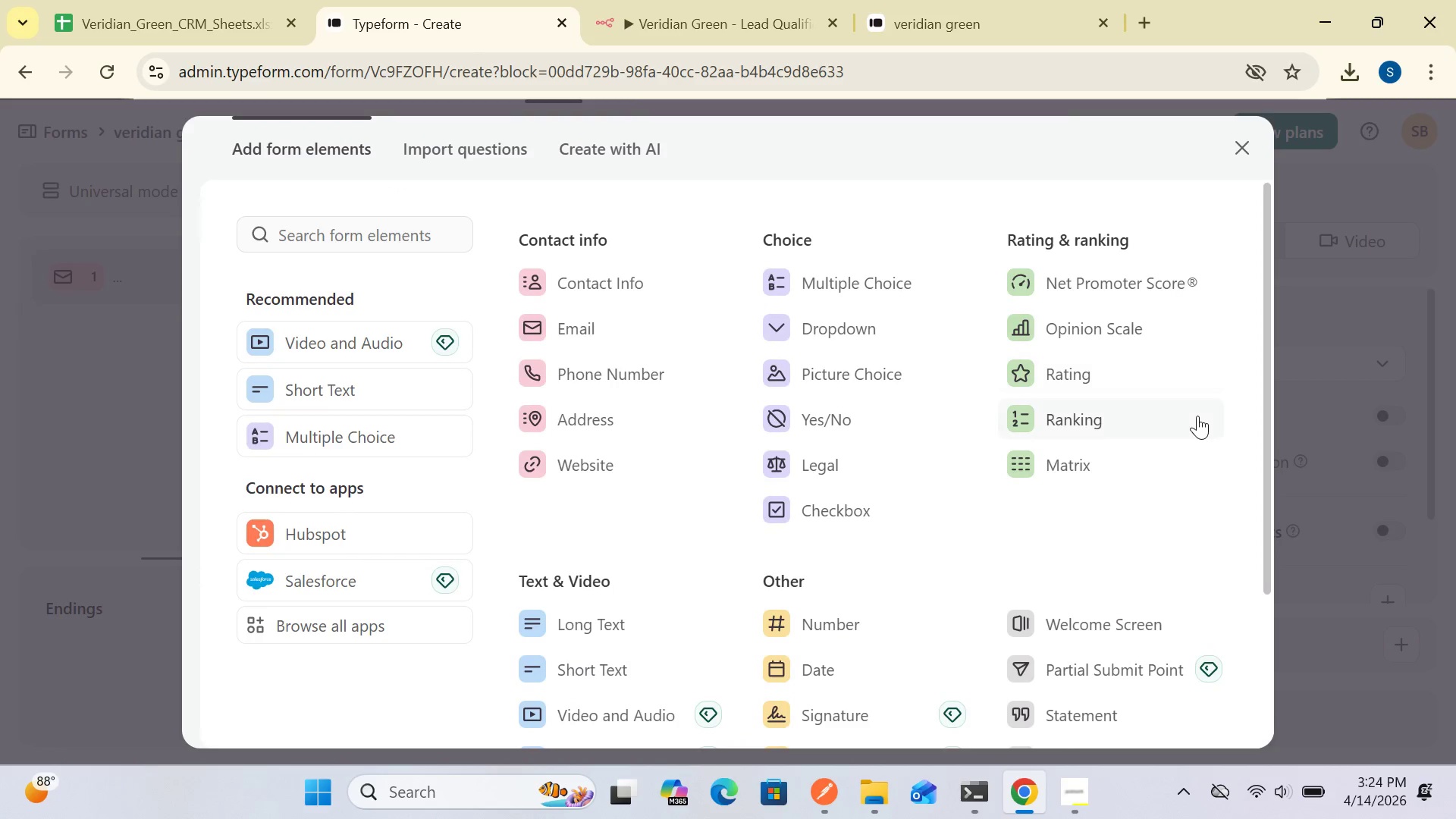 
left_click_drag(start_coordinate=[1266, 458], to_coordinate=[1254, 492])
 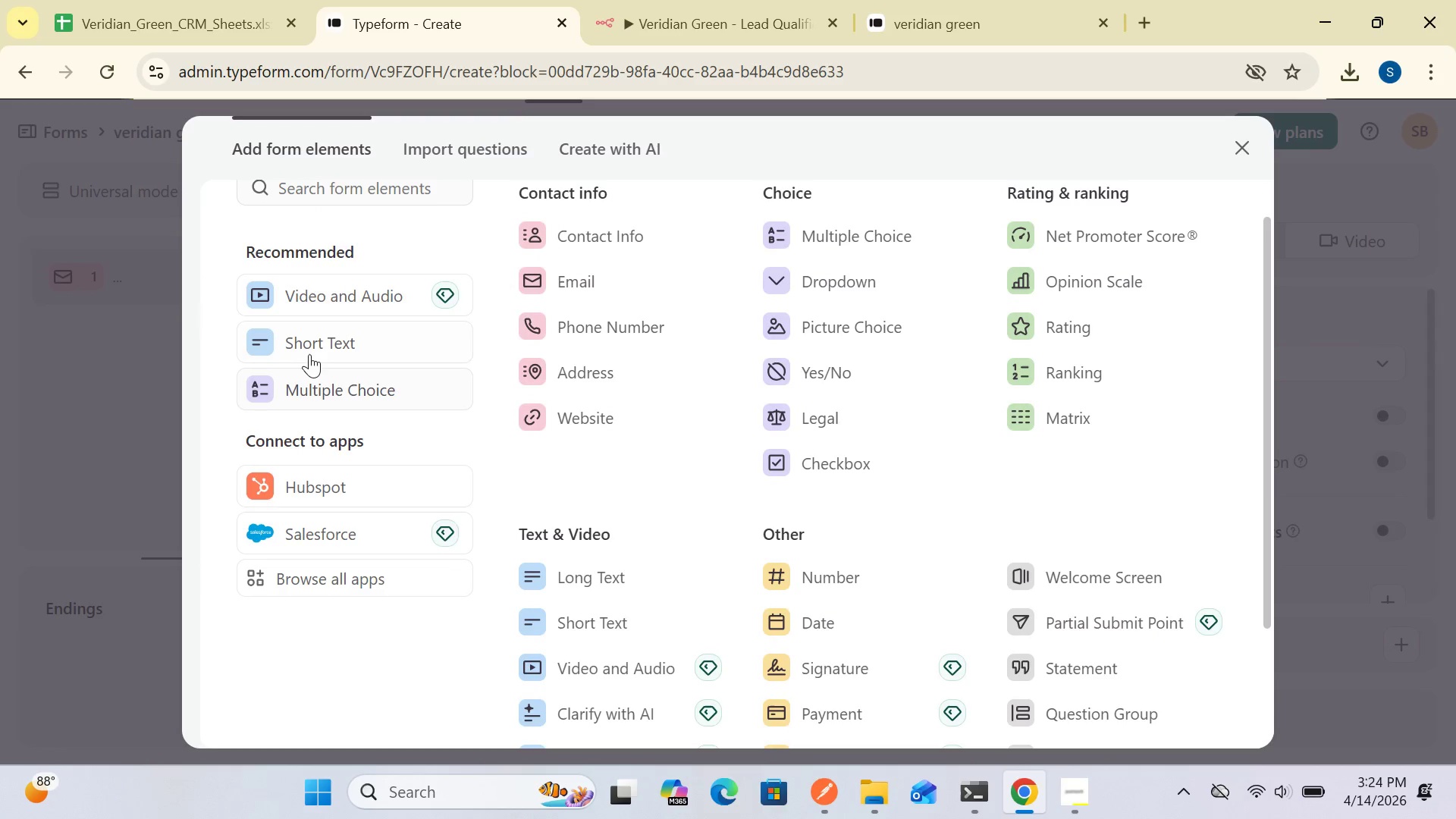 
left_click([314, 349])
 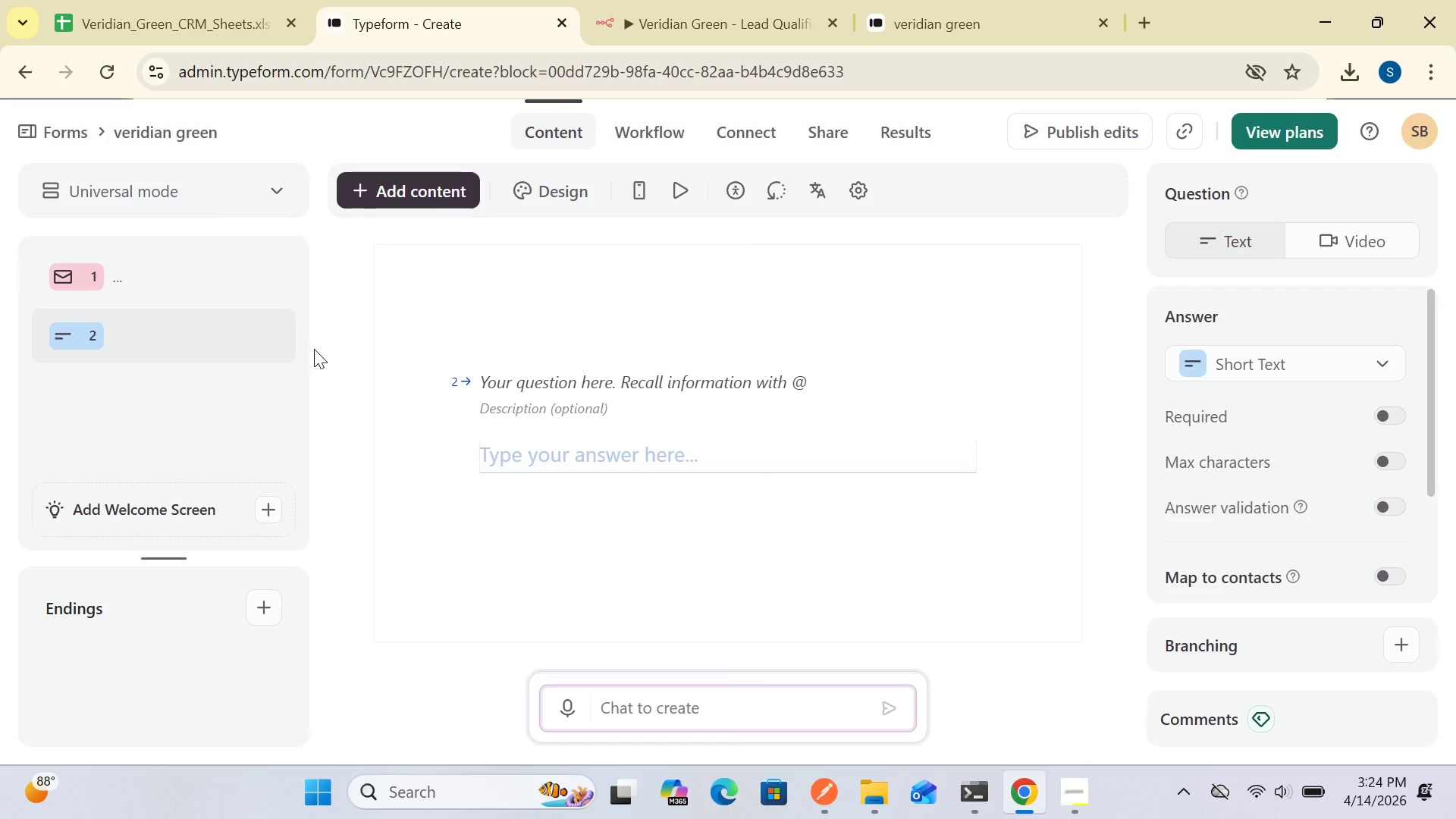 
wait(10.03)
 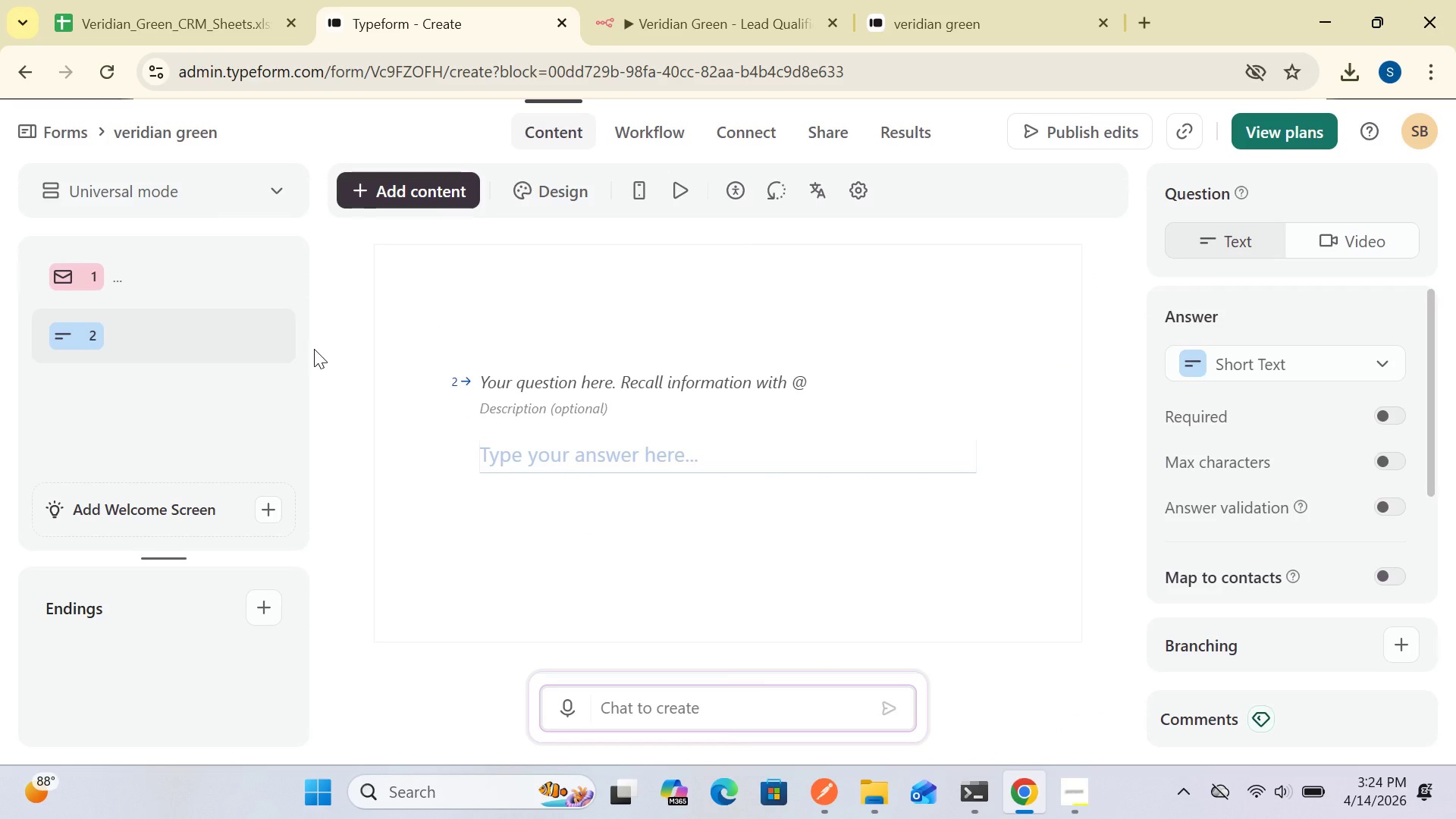 
left_click_drag(start_coordinate=[1426, 378], to_coordinate=[1428, 411])
 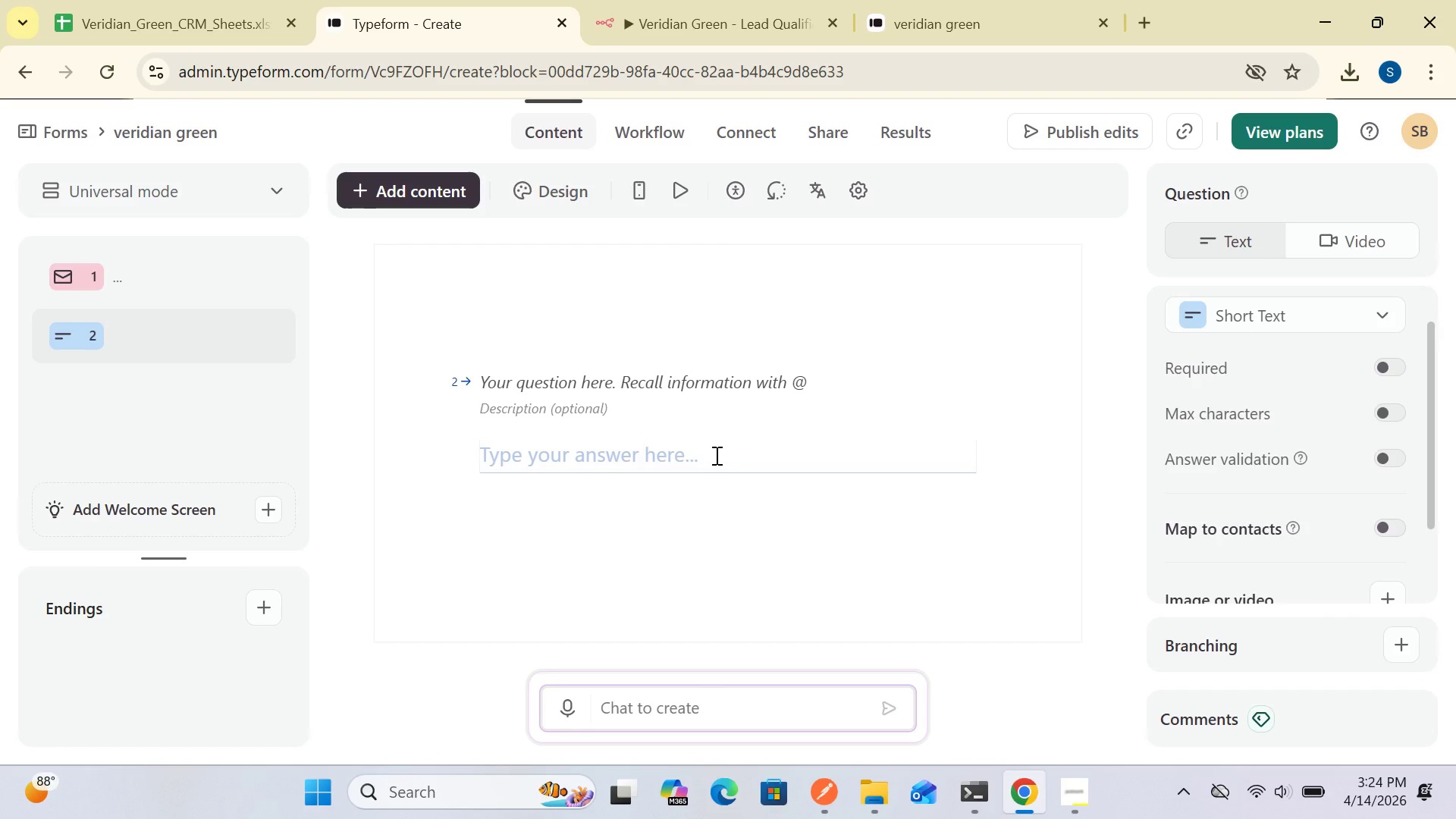 
left_click([714, 455])
 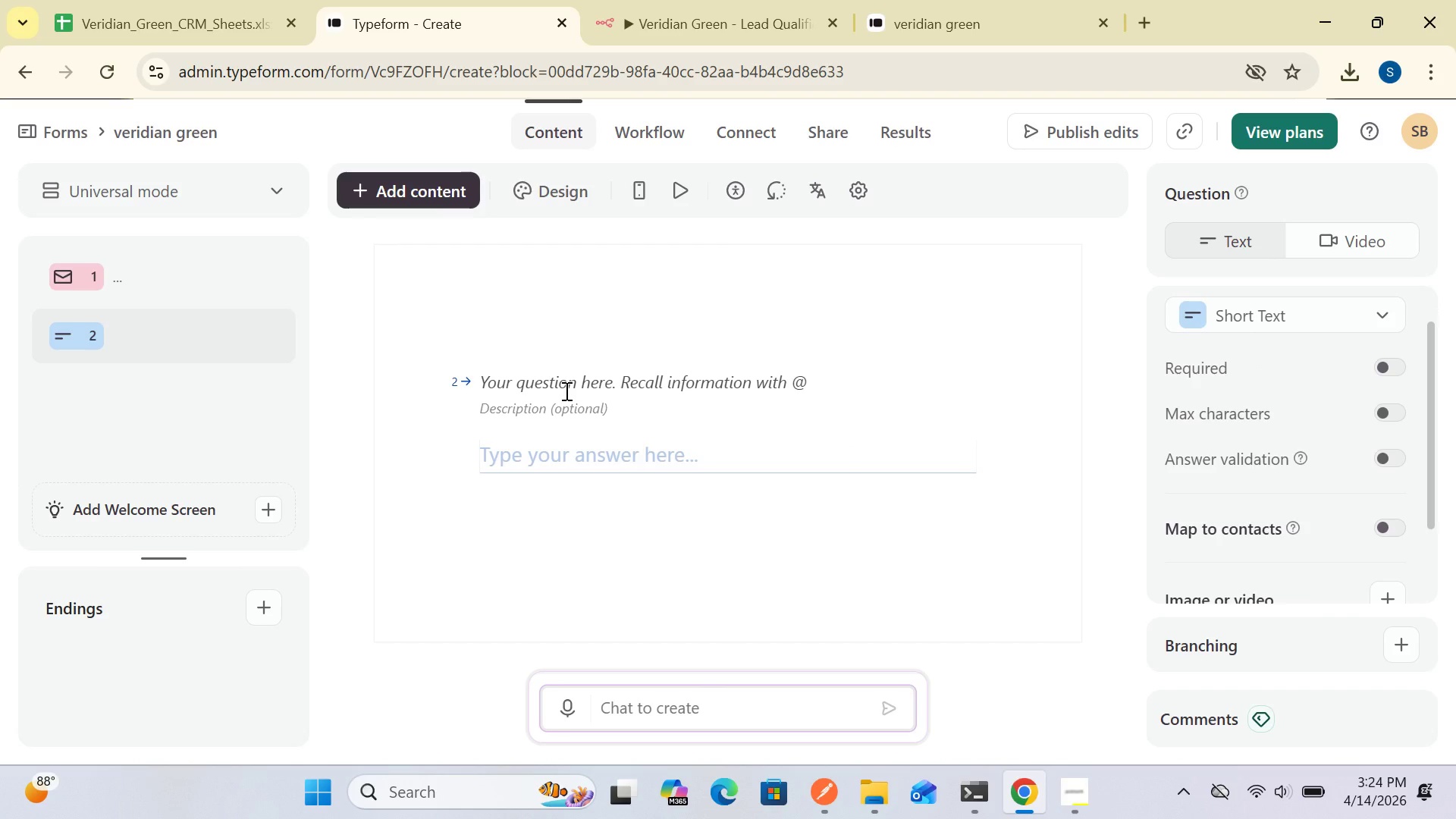 
wait(10.94)
 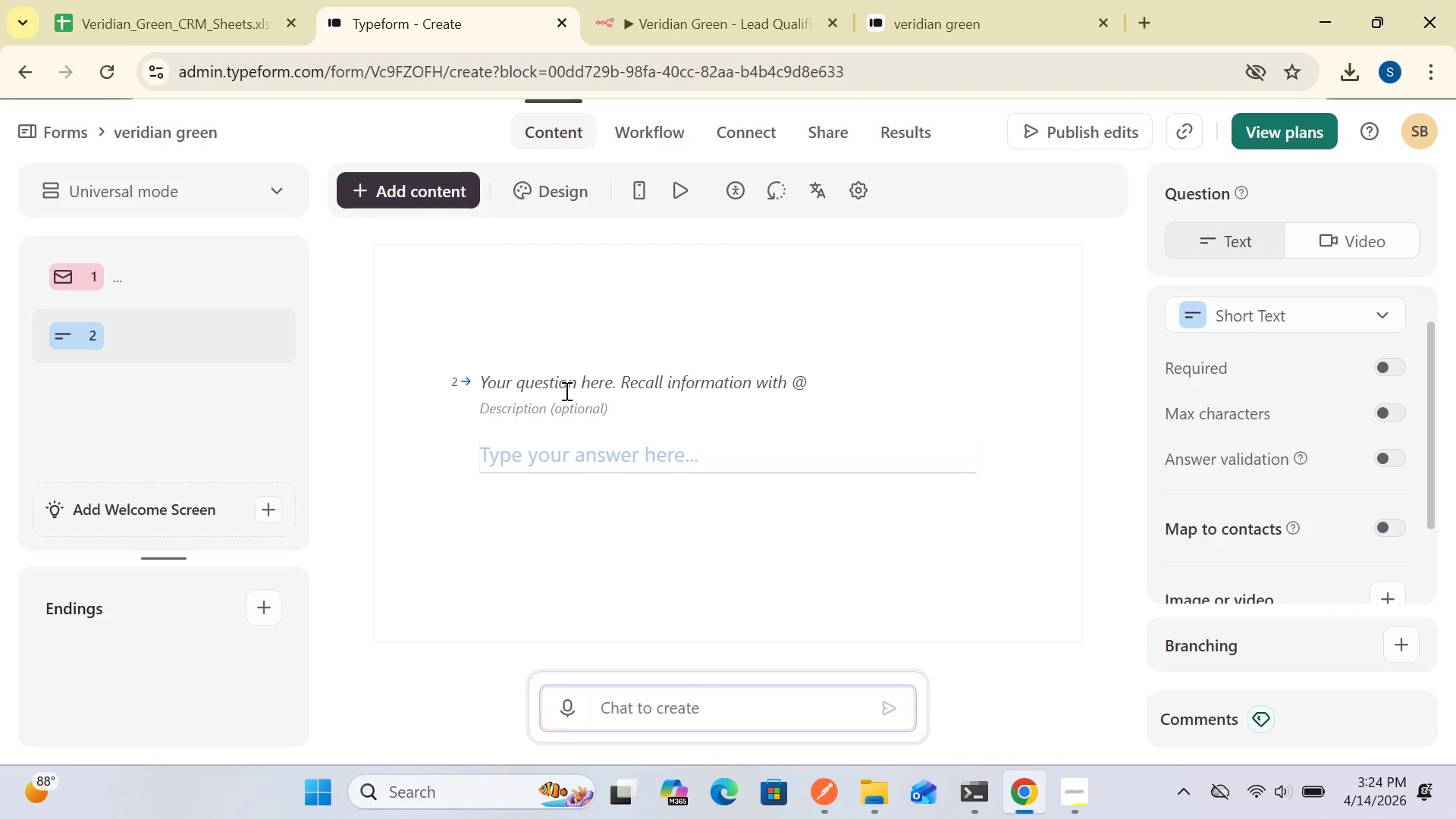 
left_click([617, 463])
 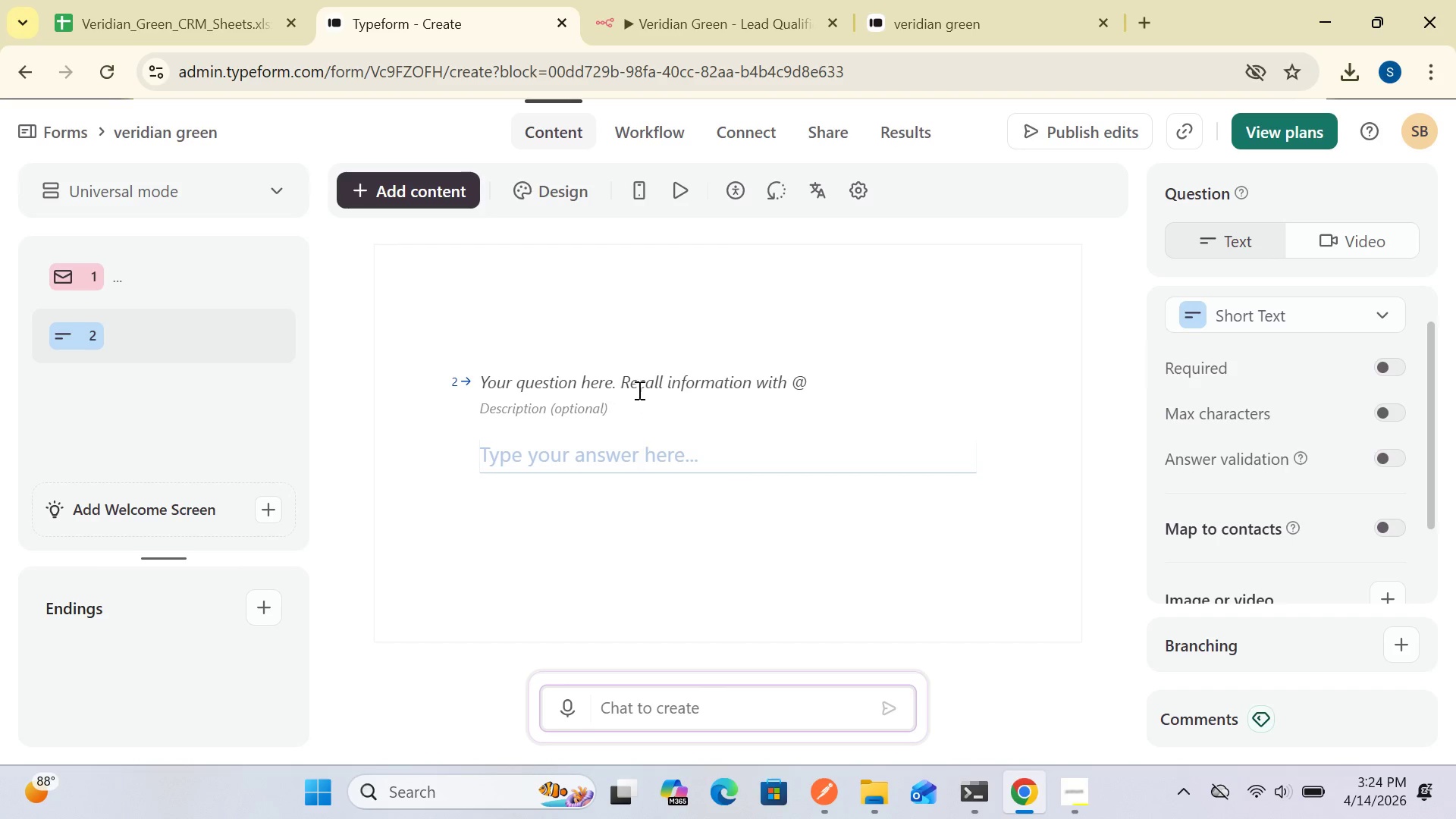 
left_click_drag(start_coordinate=[638, 390], to_coordinate=[664, 704])
 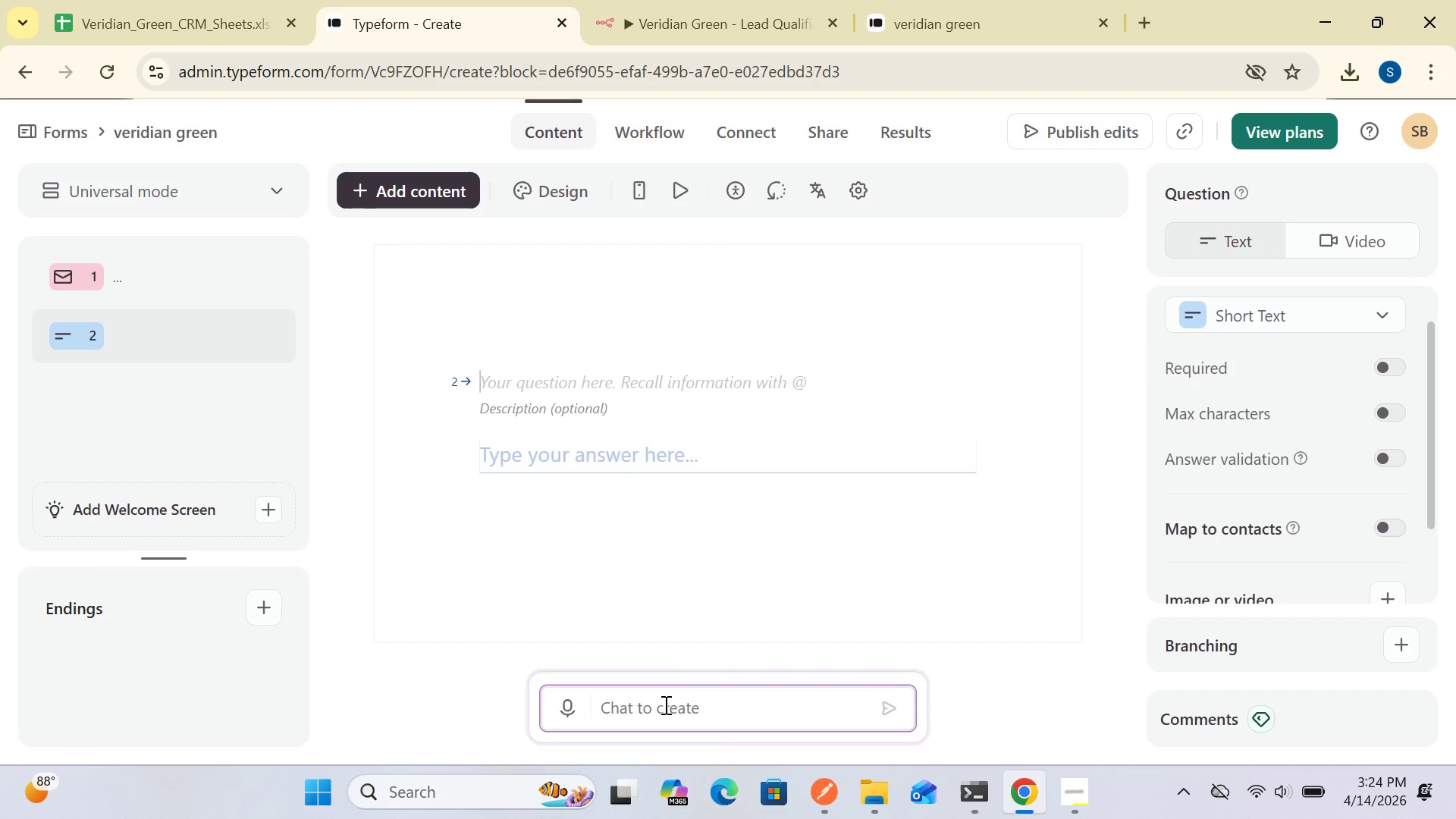 
left_click([664, 704])
 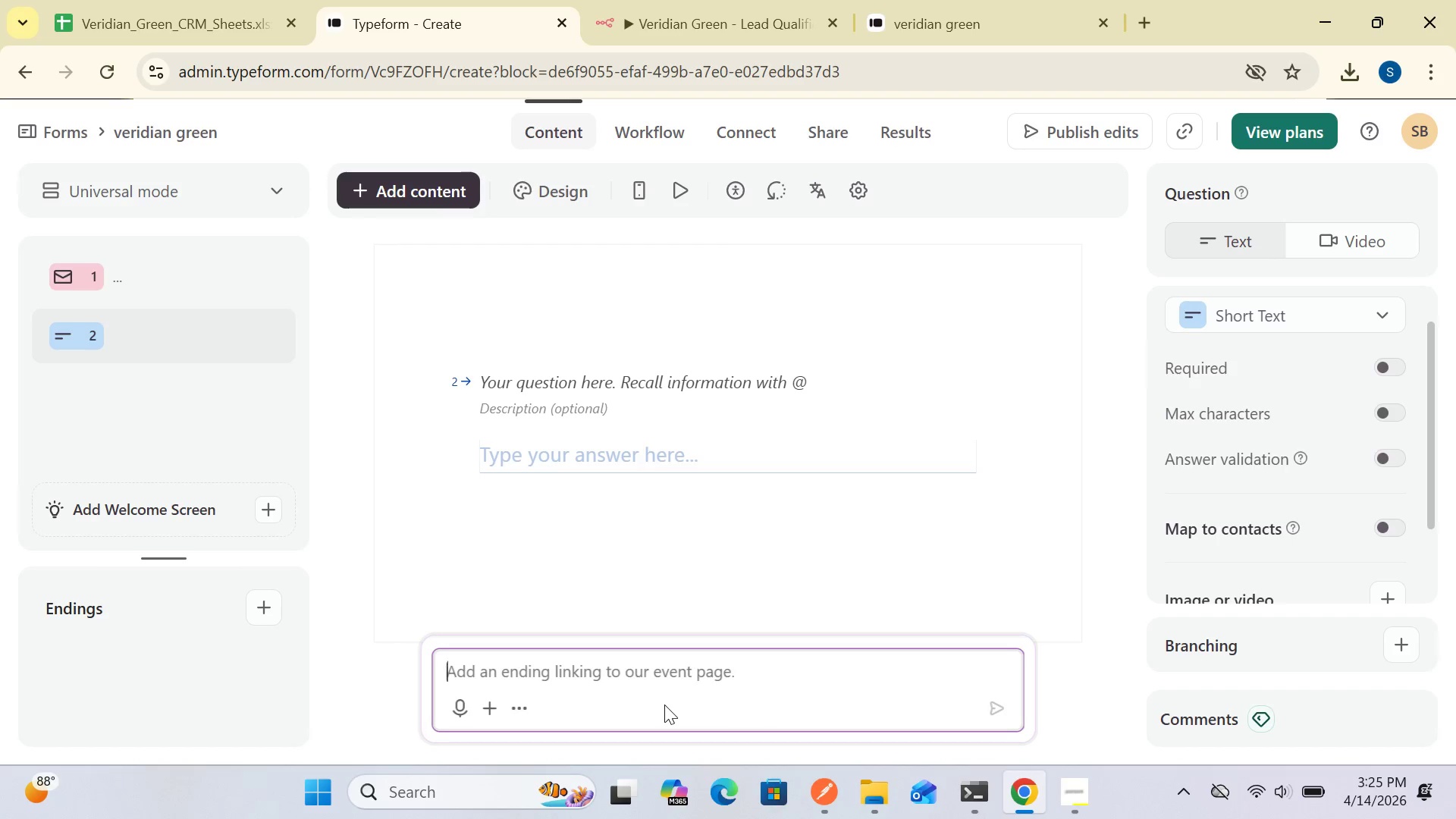 
wait(35.83)
 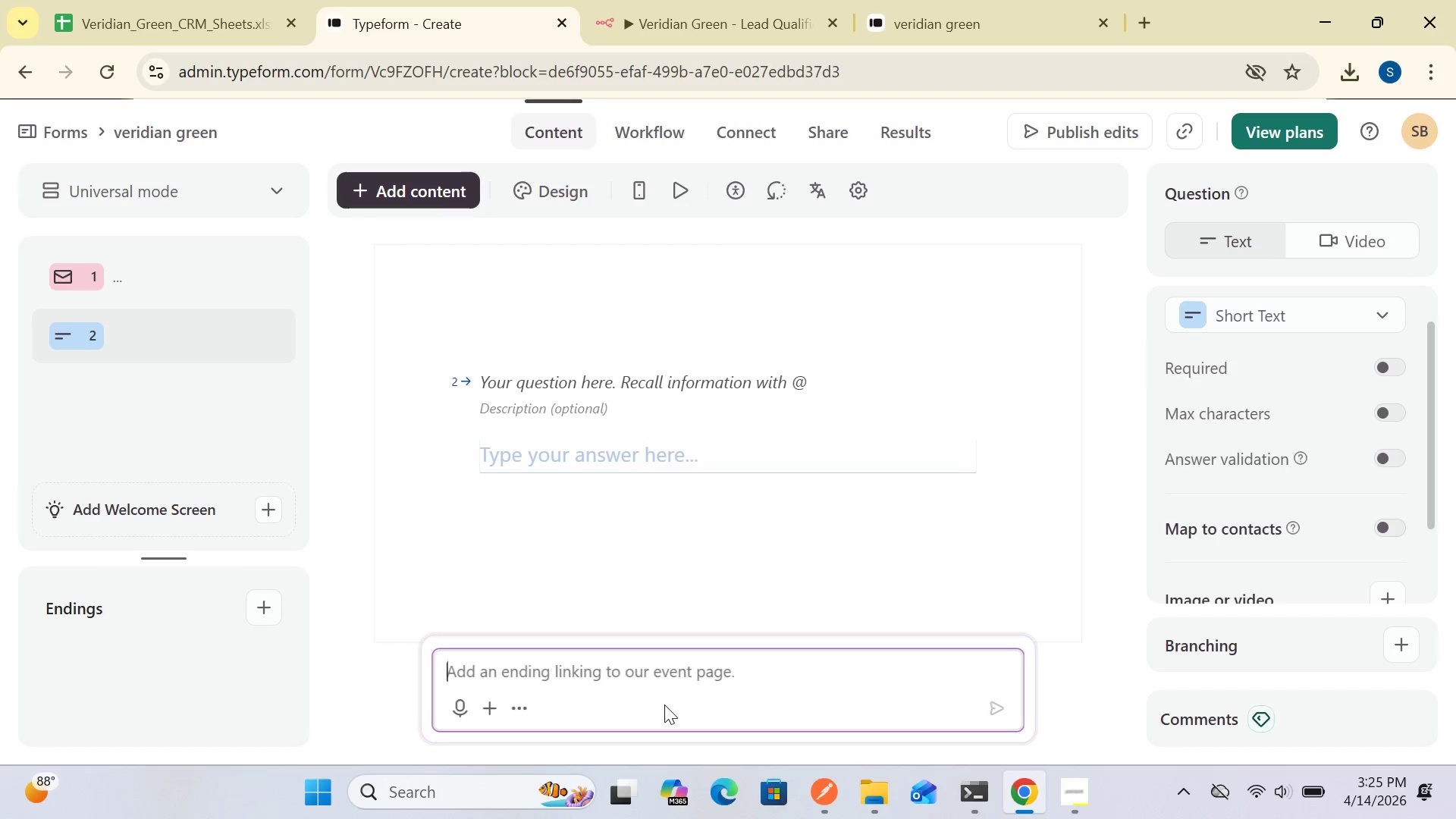 
left_click([686, 26])
 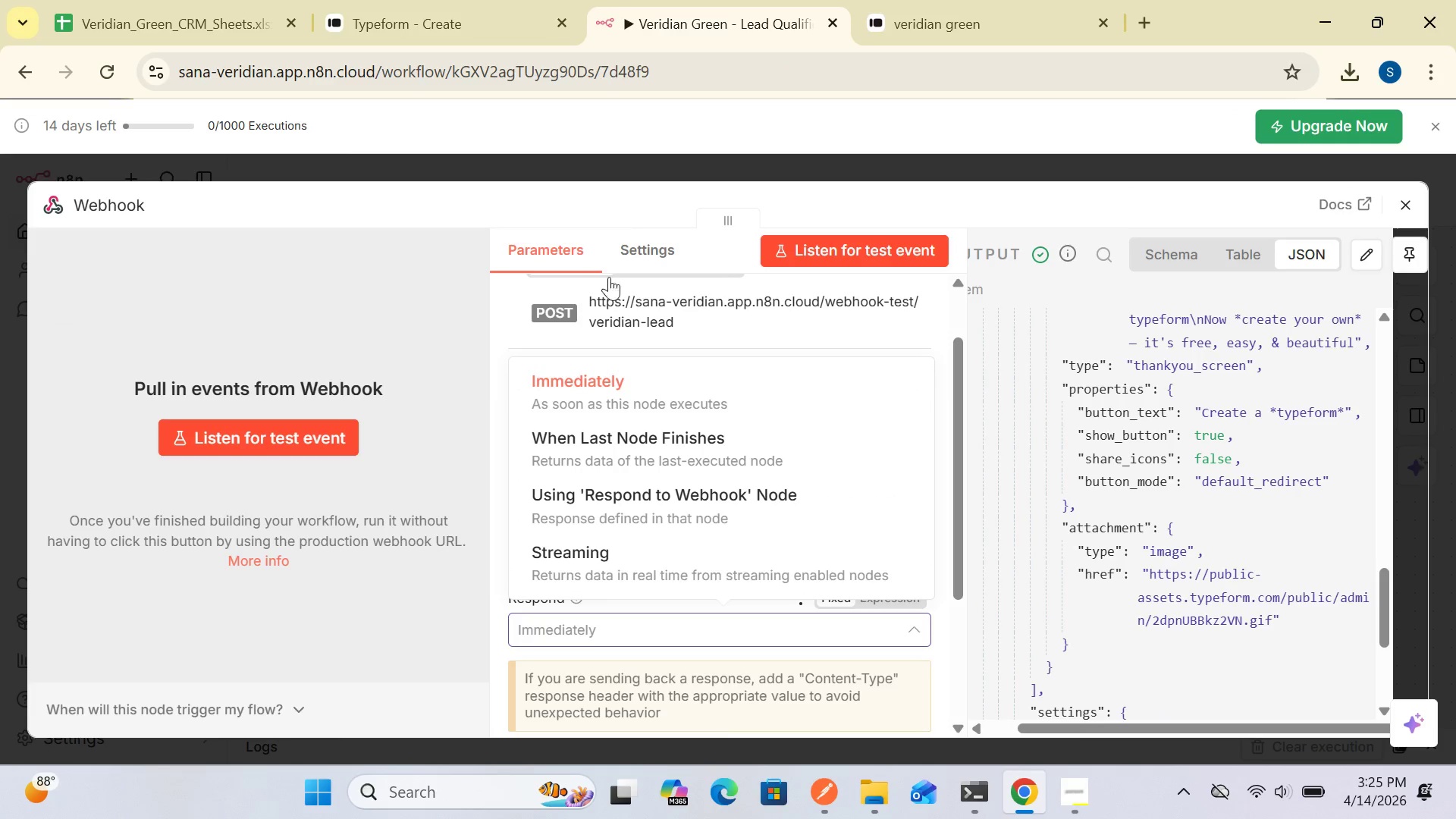 
left_click([604, 391])
 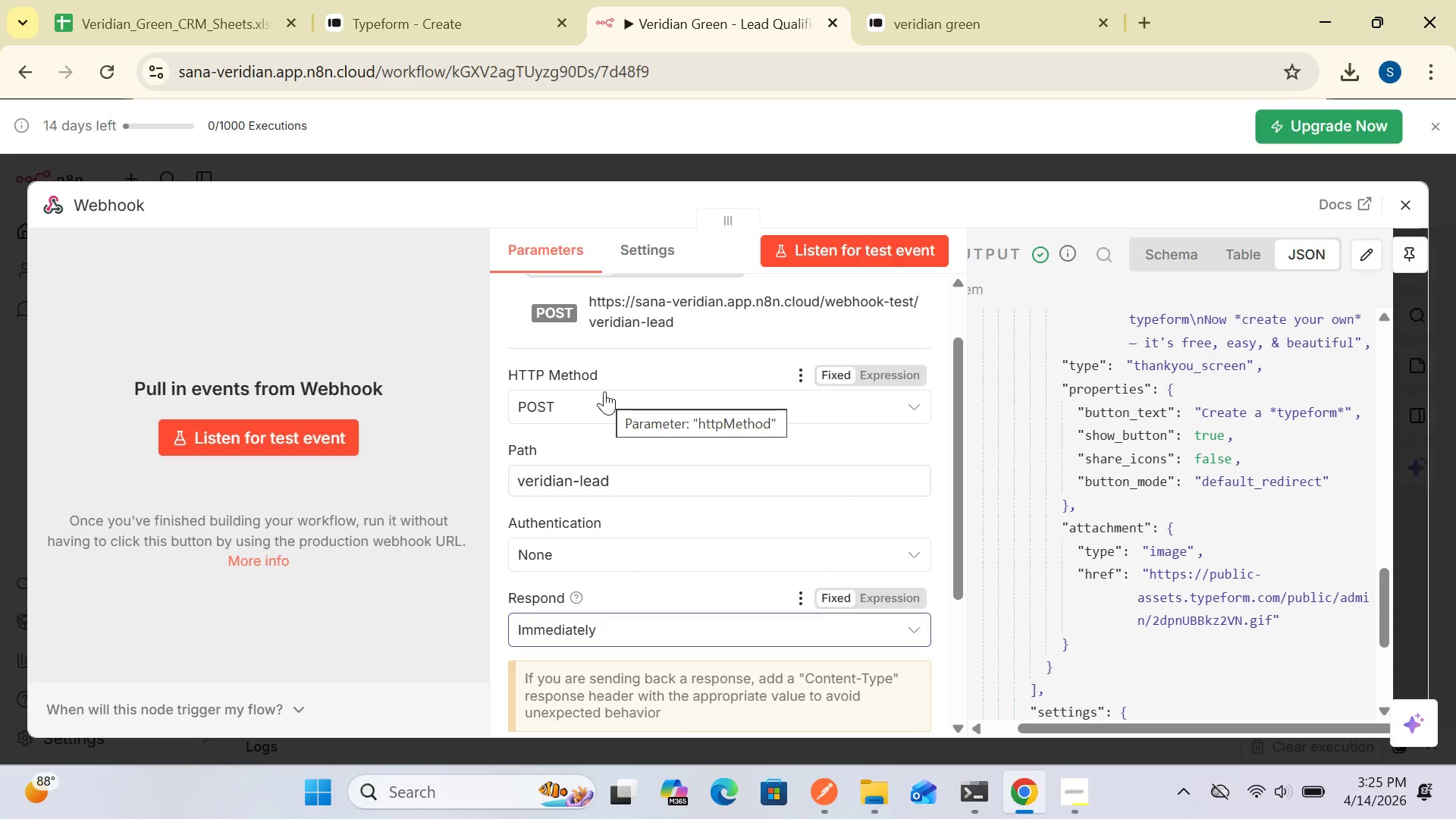 
wait(6.94)
 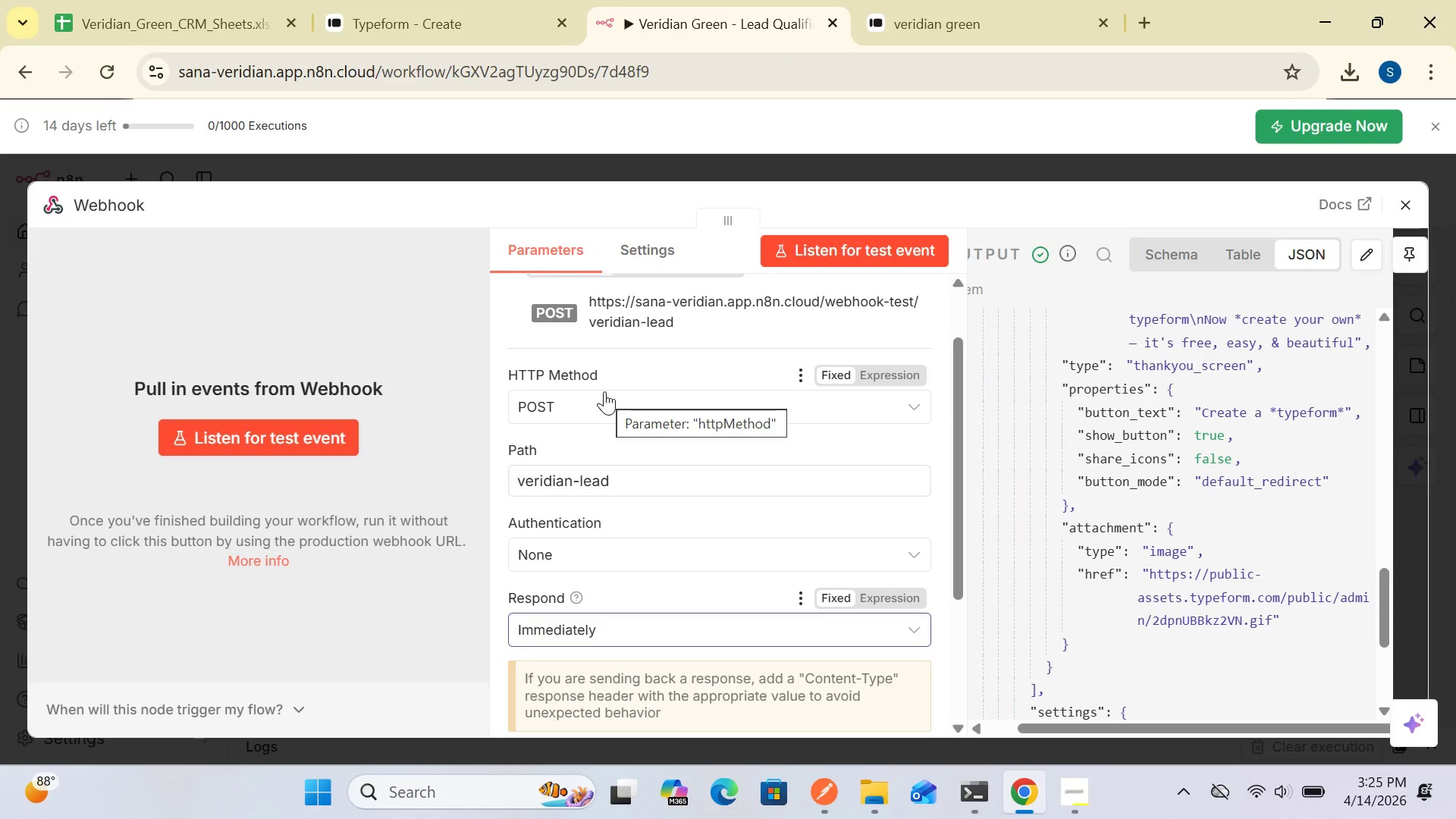 
left_click([478, 47])
 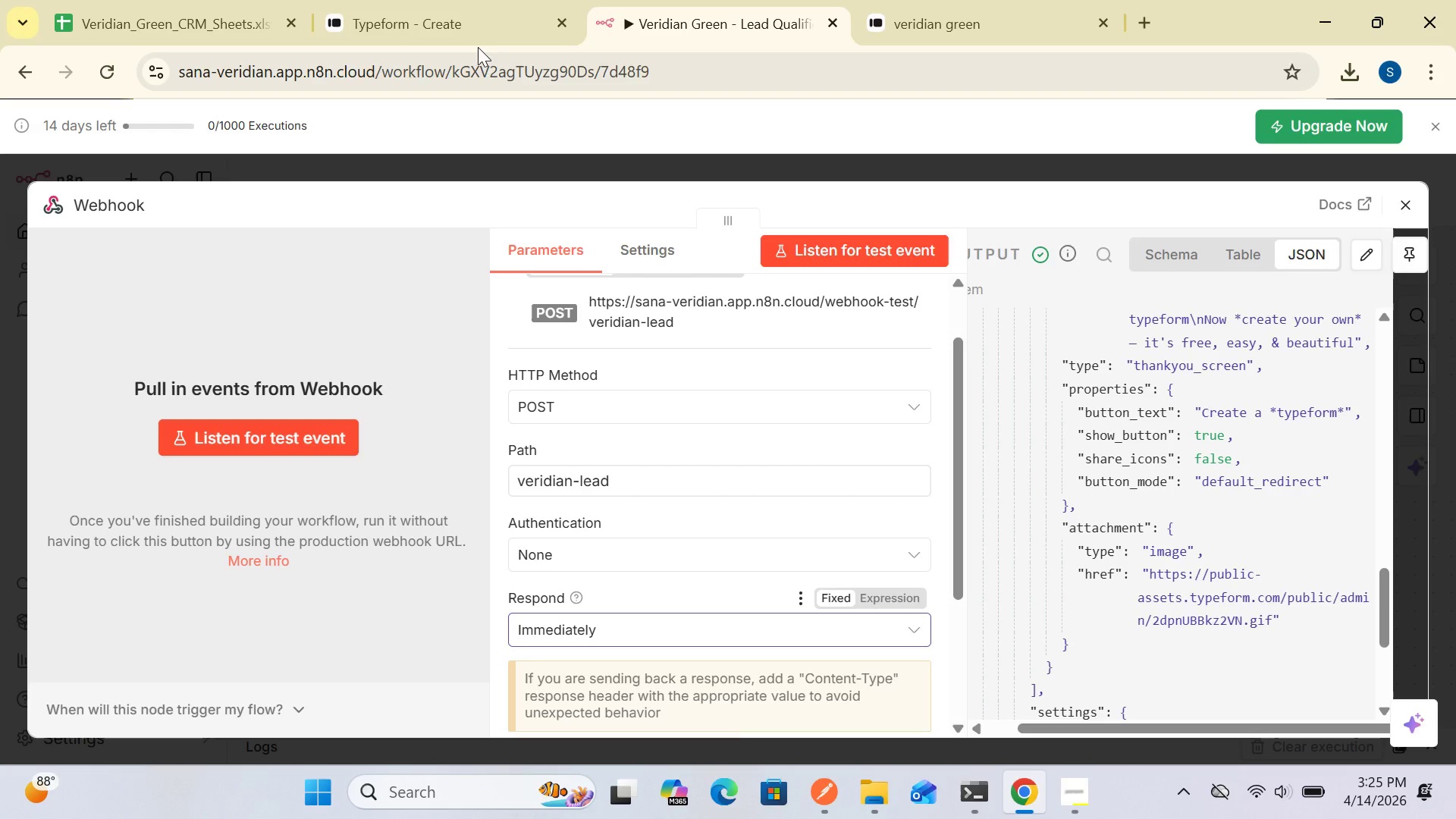 
left_click([469, 18])
 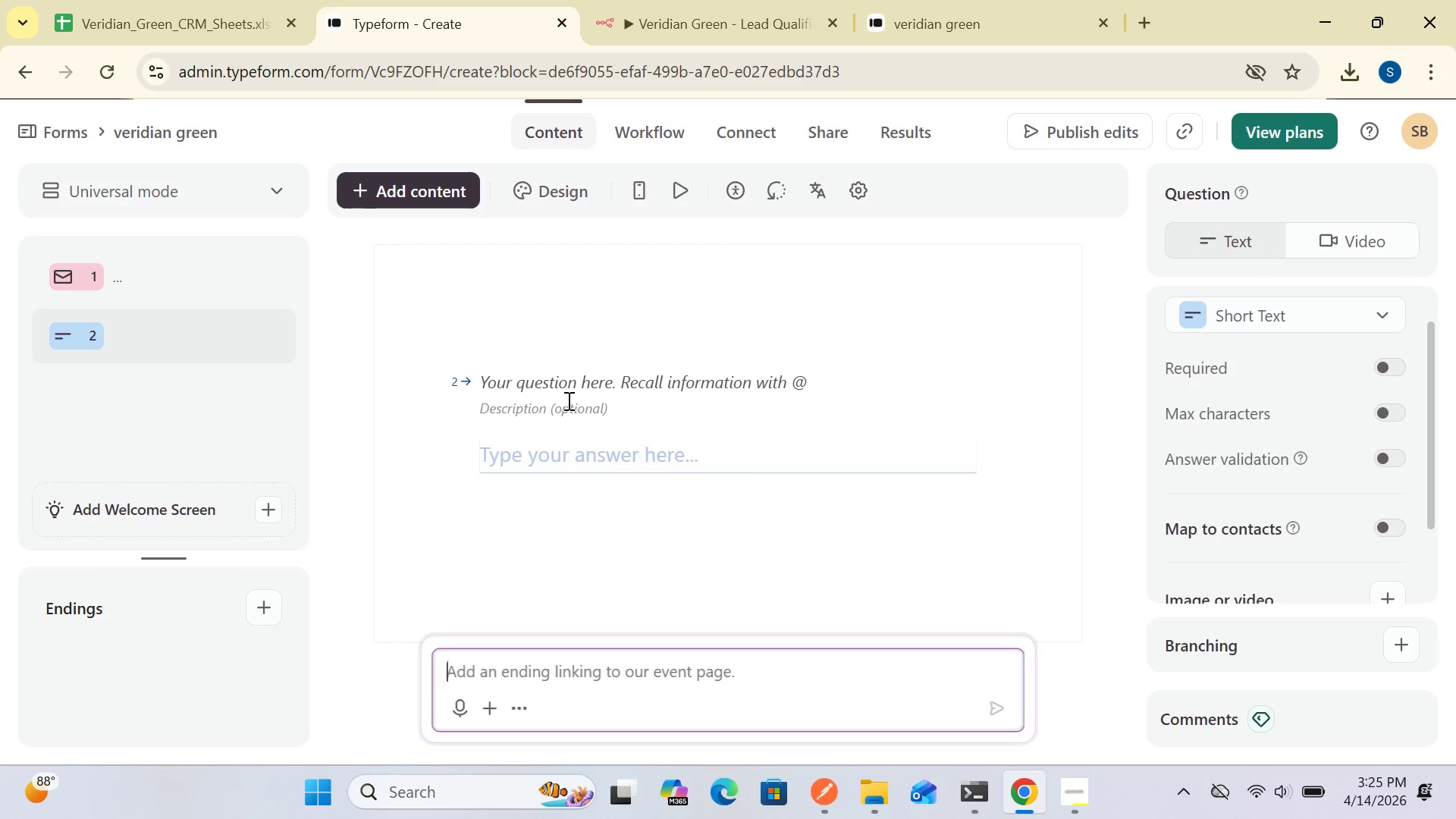 
wait(23.09)
 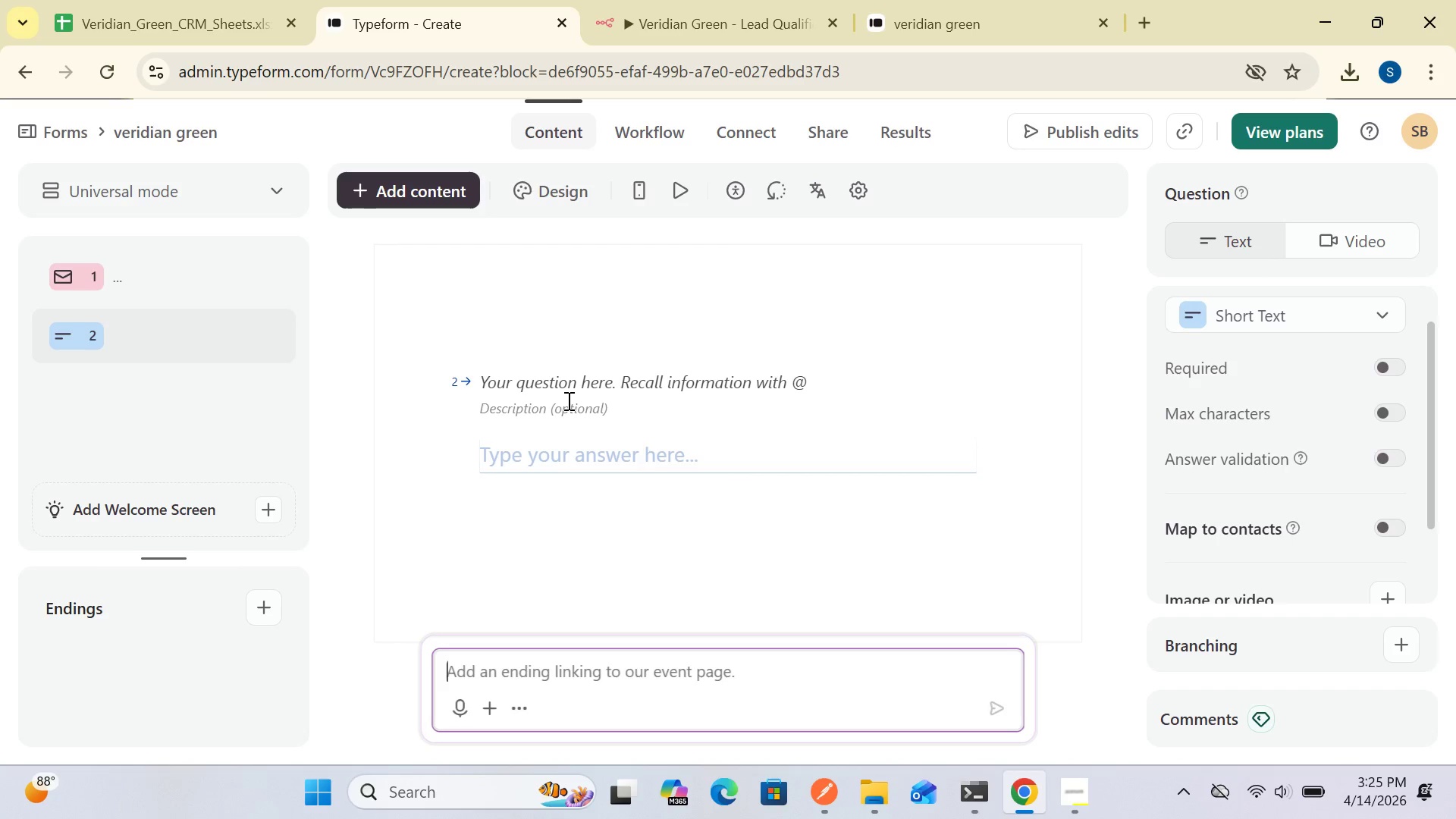 
left_click_drag(start_coordinate=[579, 385], to_coordinate=[622, 460])
 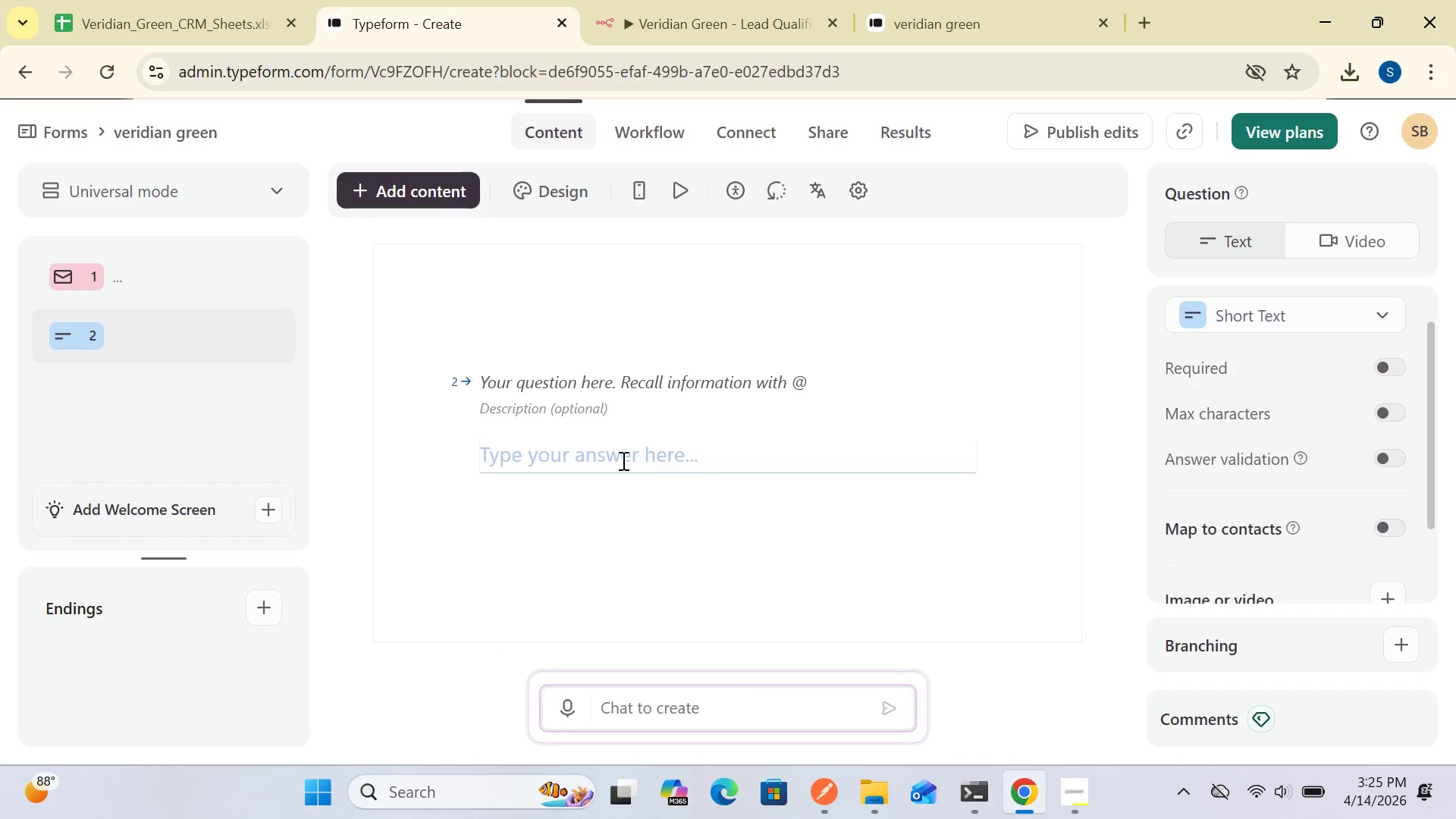 
double_click([622, 460])
 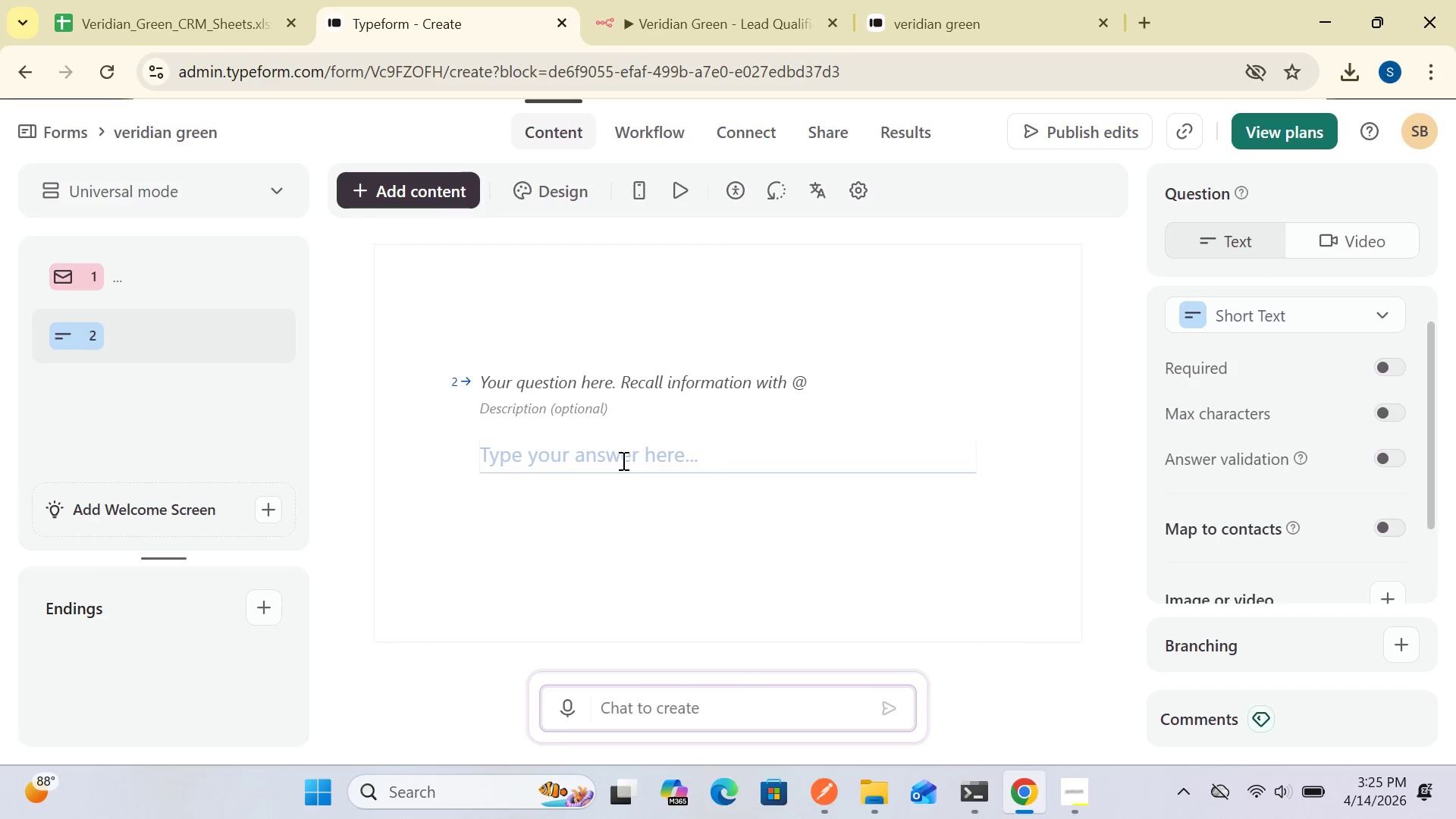 
triple_click([622, 460])
 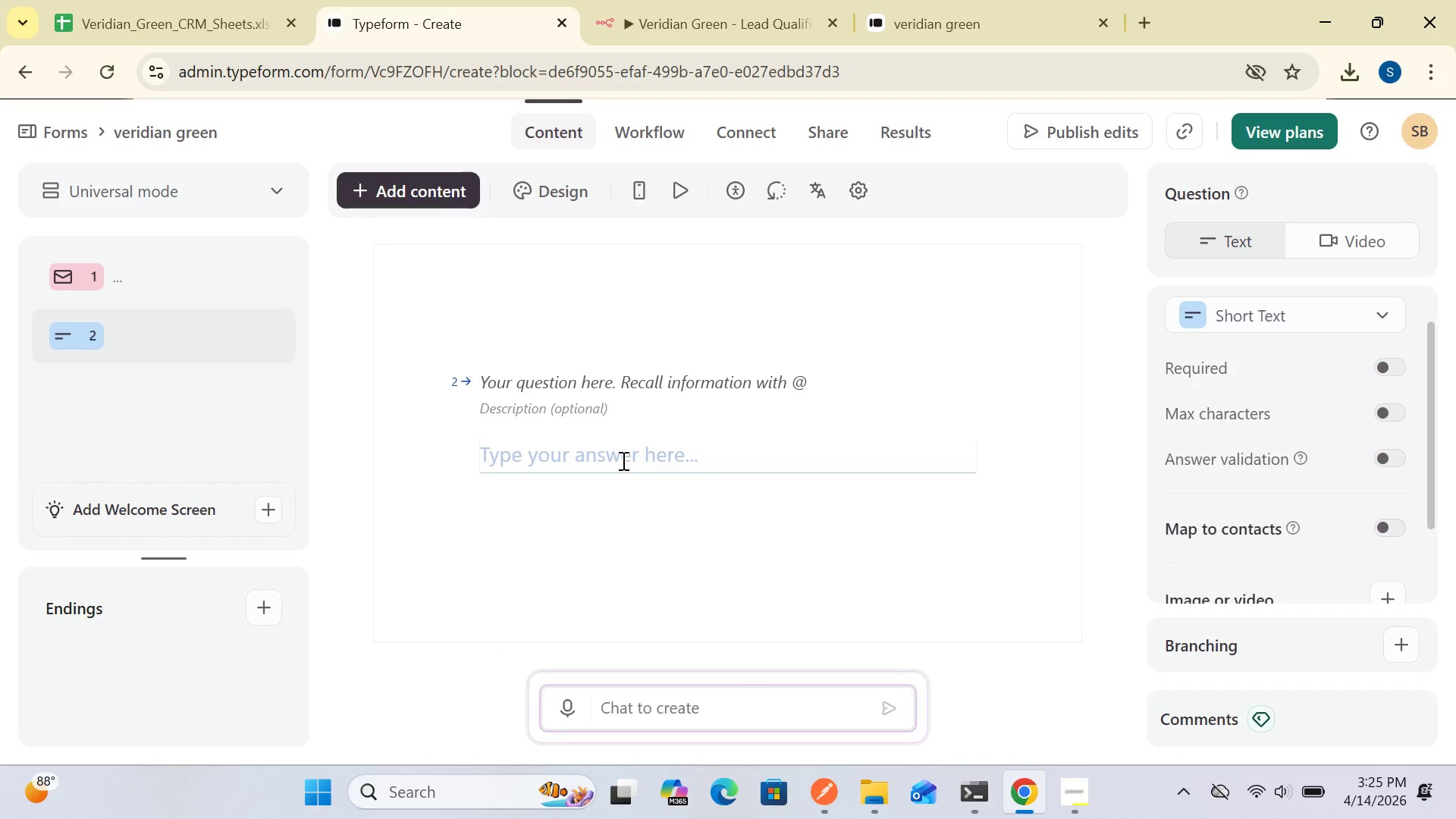 
left_click_drag(start_coordinate=[622, 460], to_coordinate=[712, 458])
 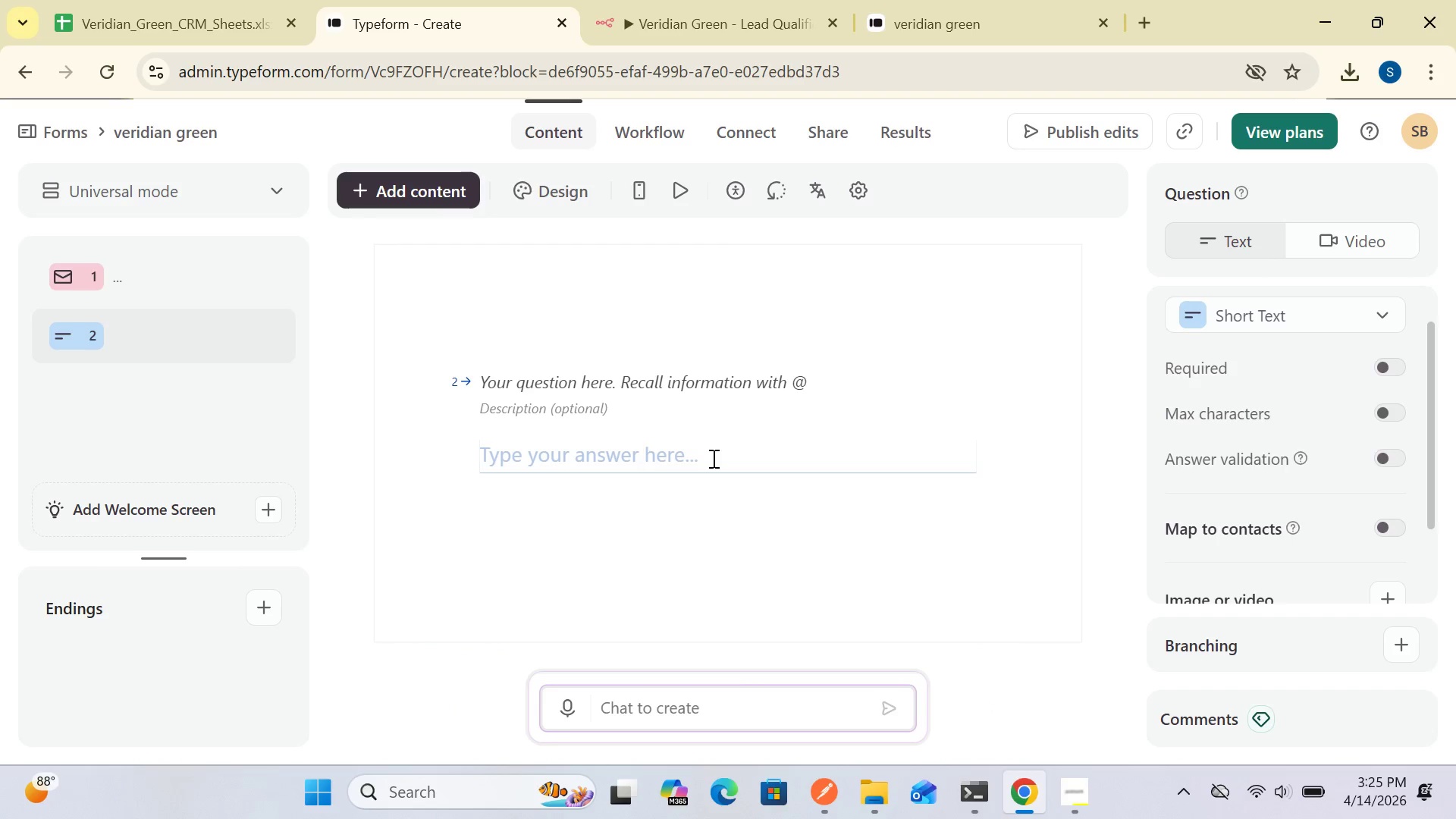 
left_click([712, 458])
 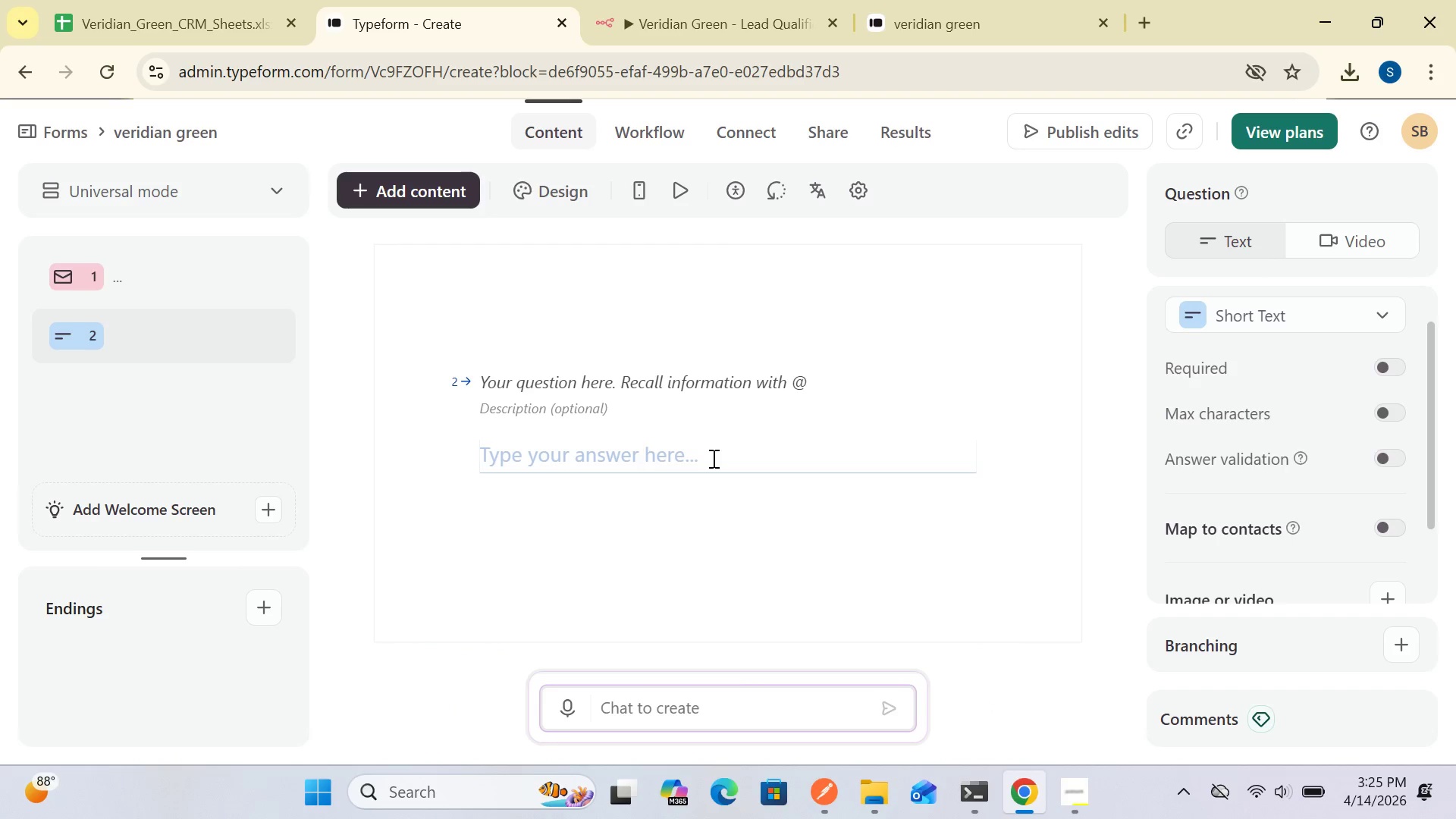 
left_click_drag(start_coordinate=[712, 458], to_coordinate=[682, 460])
 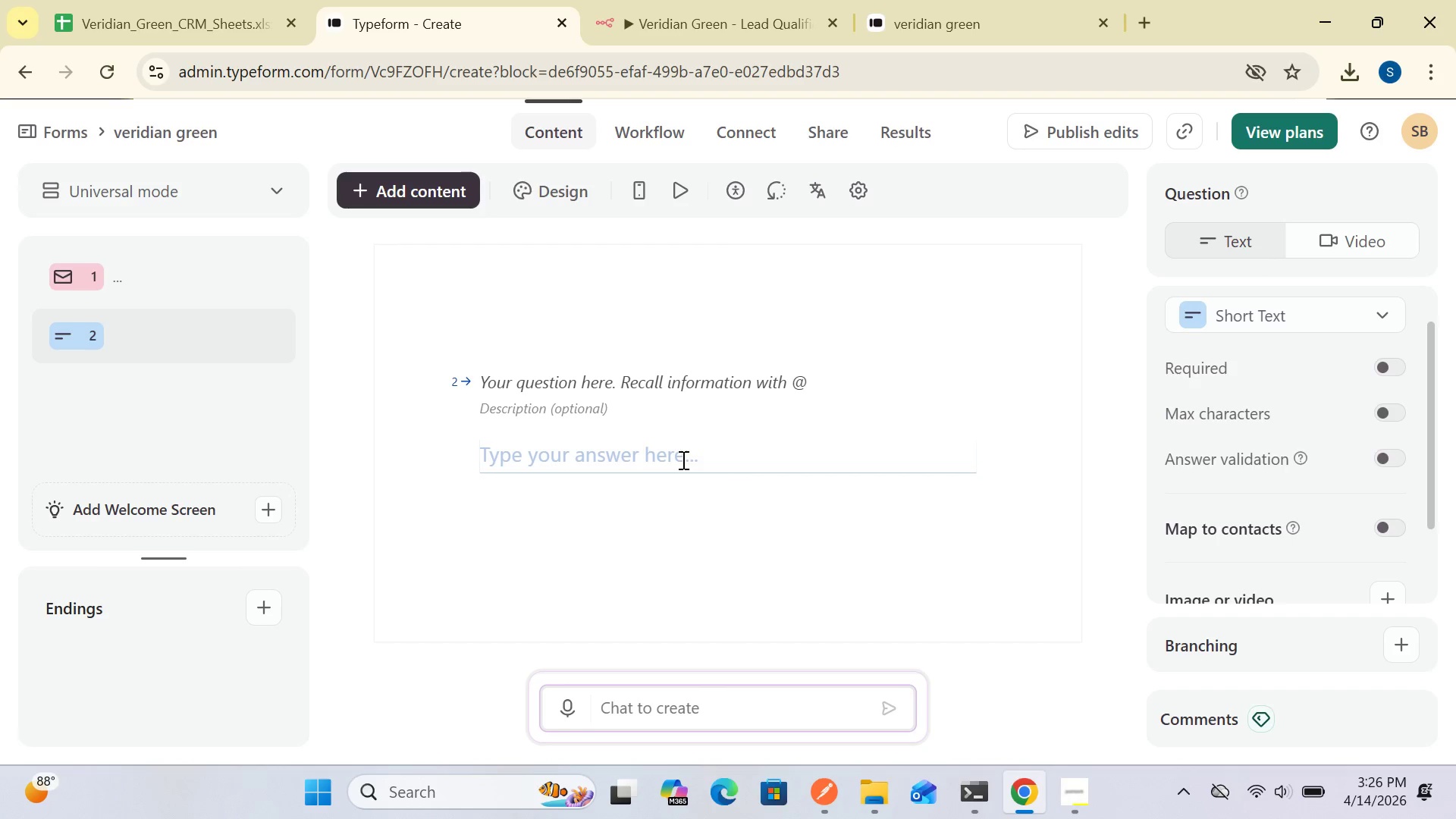 
double_click([682, 460])
 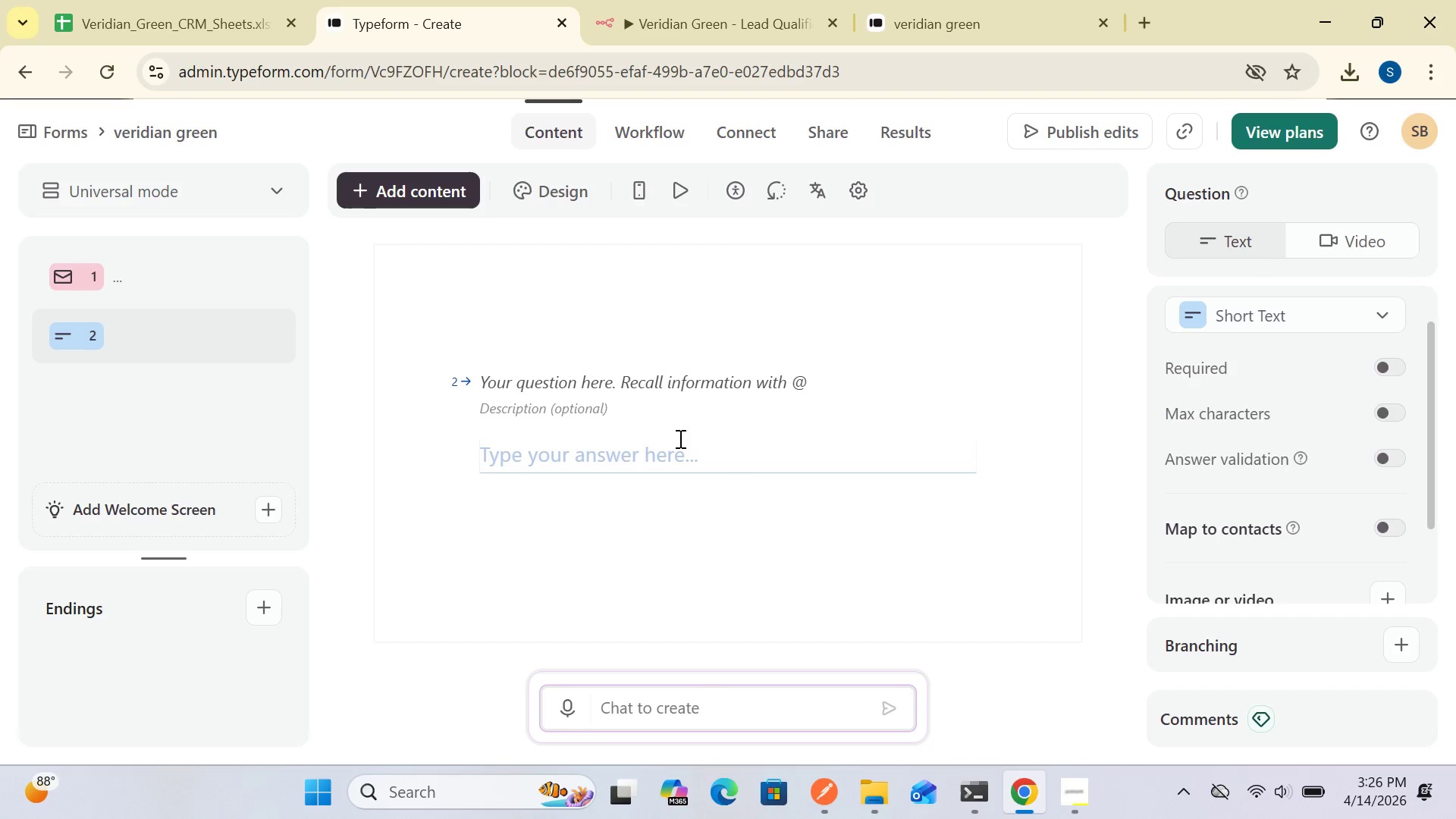 
left_click_drag(start_coordinate=[694, 433], to_coordinate=[638, 394])
 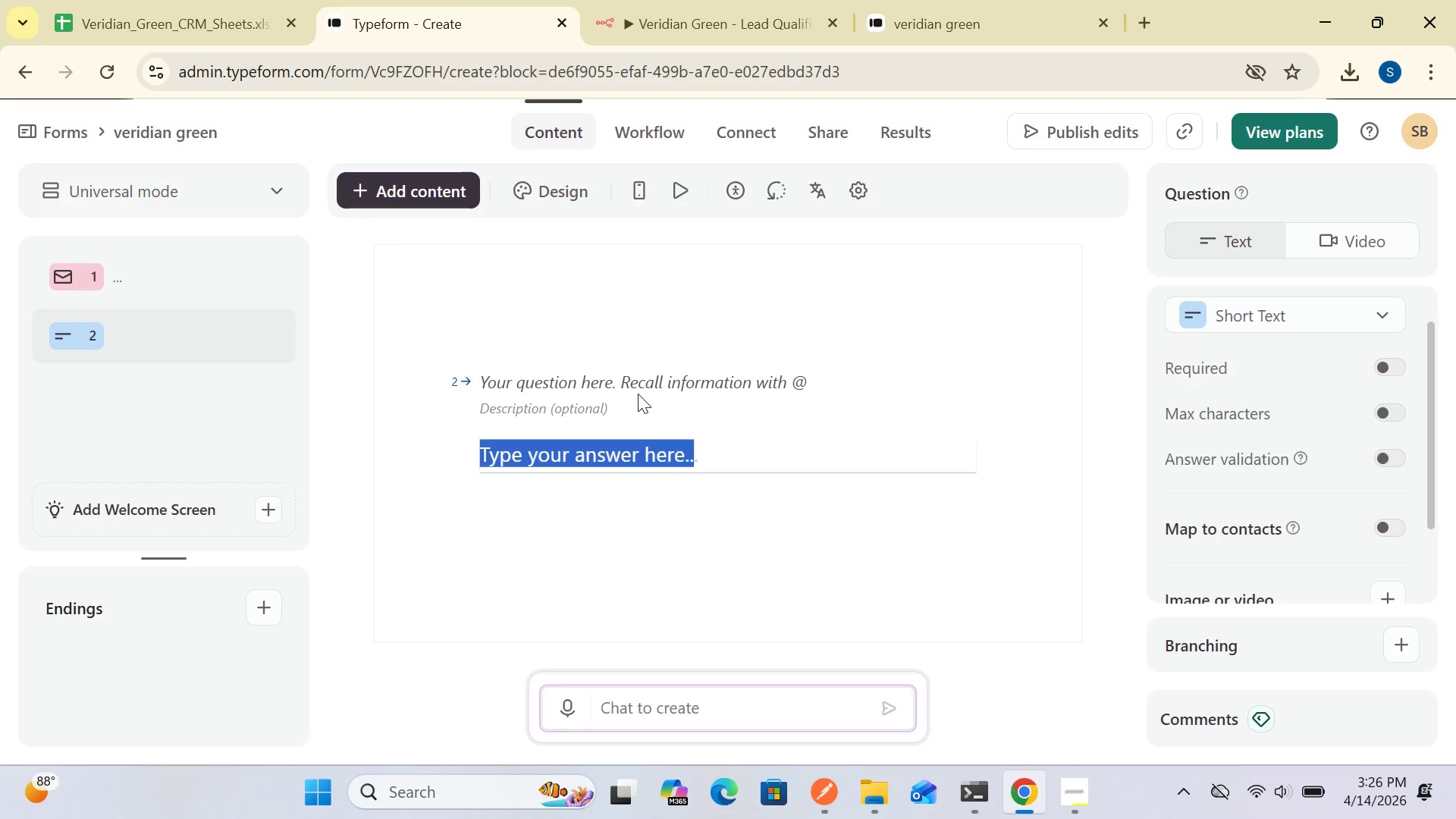 
key(Backspace)
 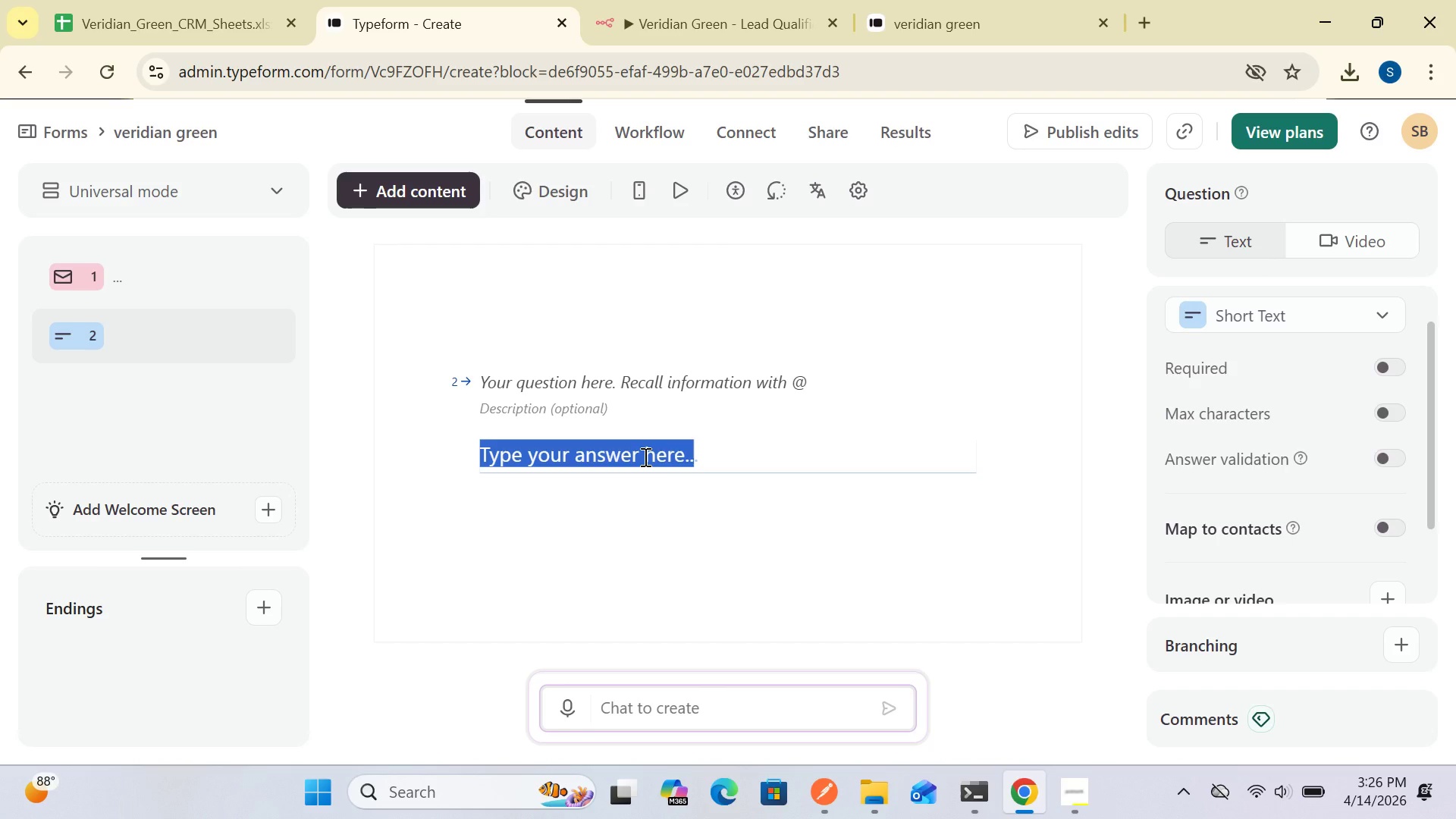 
type(jjkkk)
 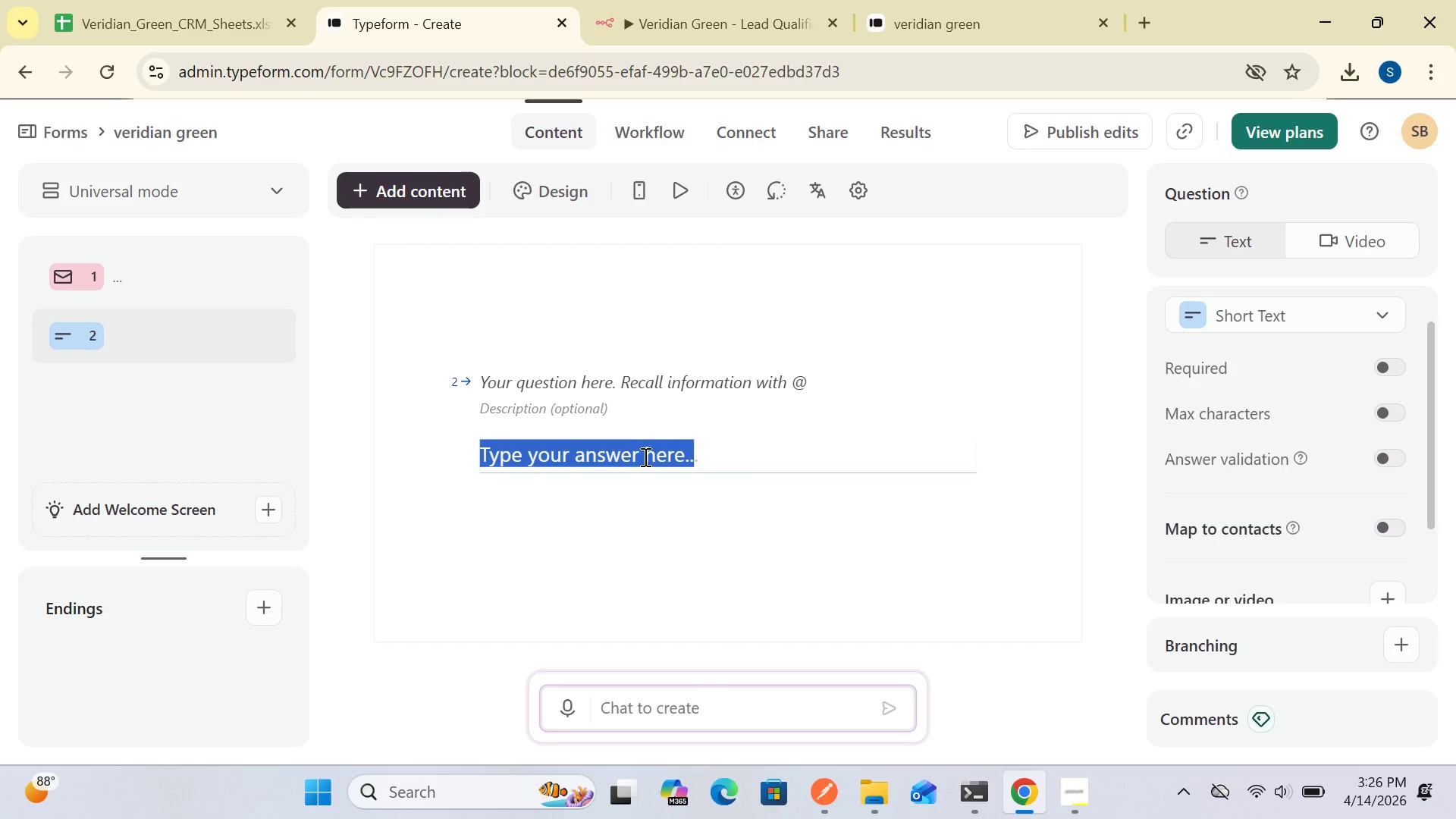 
wait(28.17)
 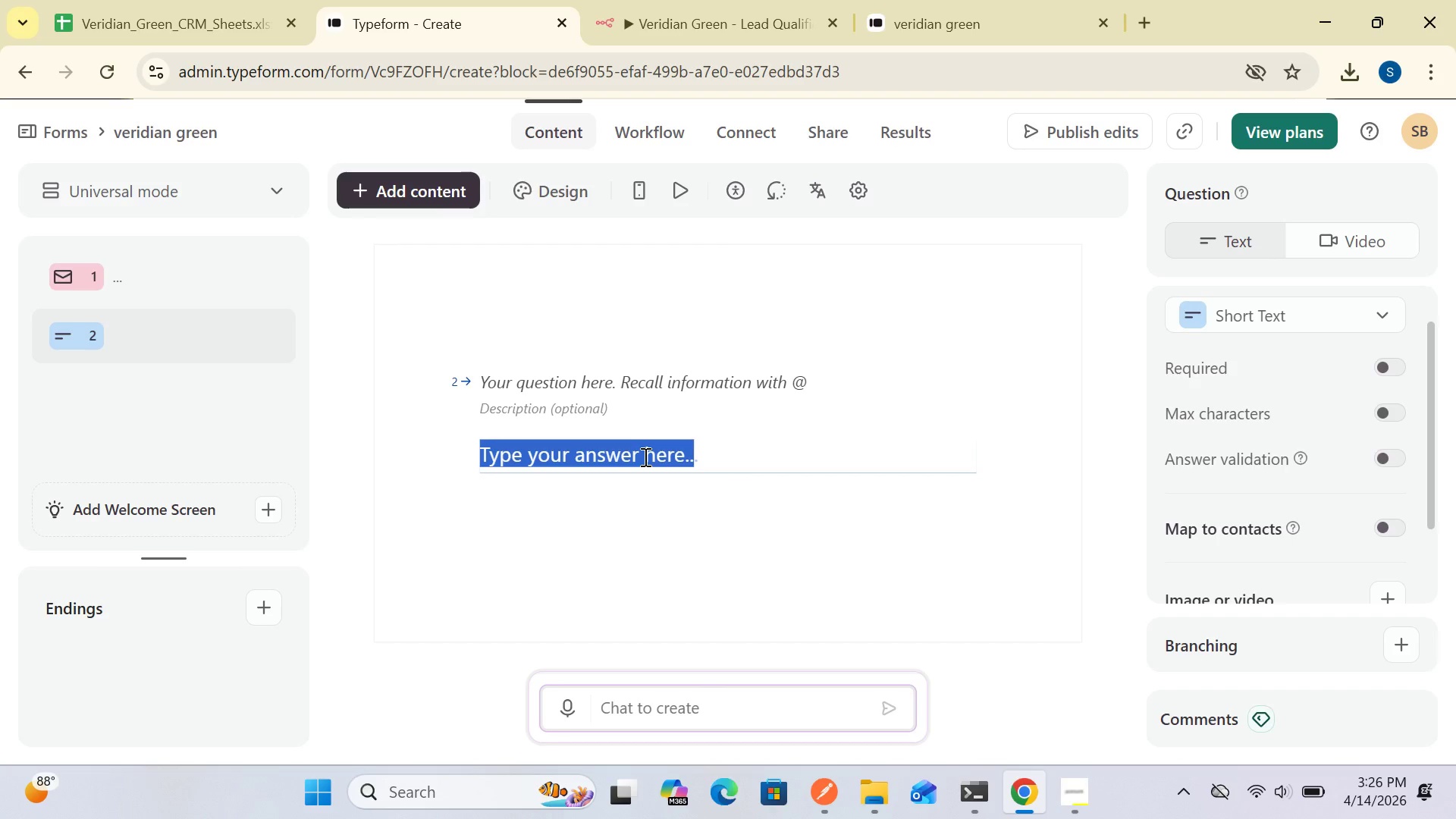 
key(Backspace)
 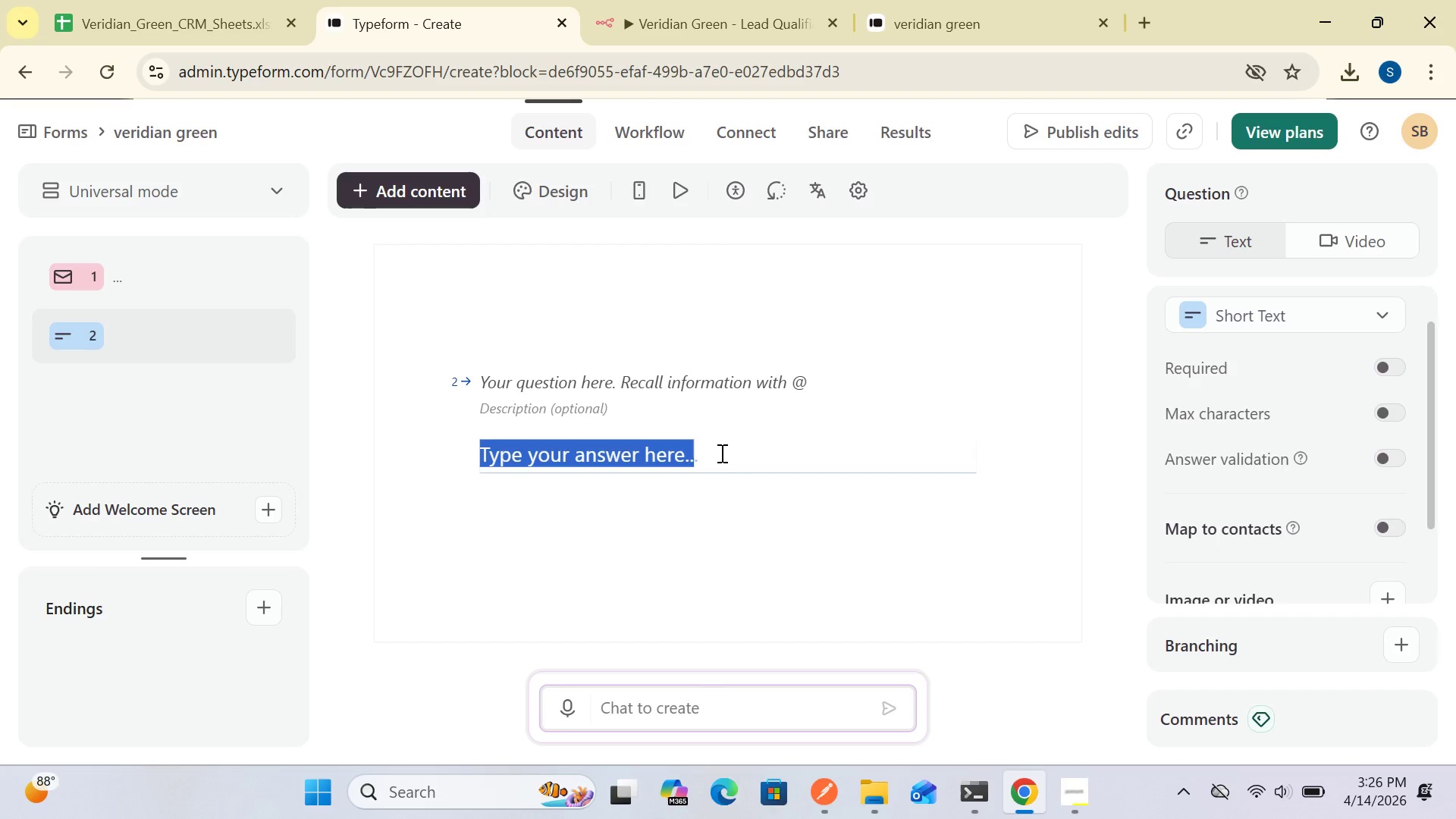 
key(Backspace)
 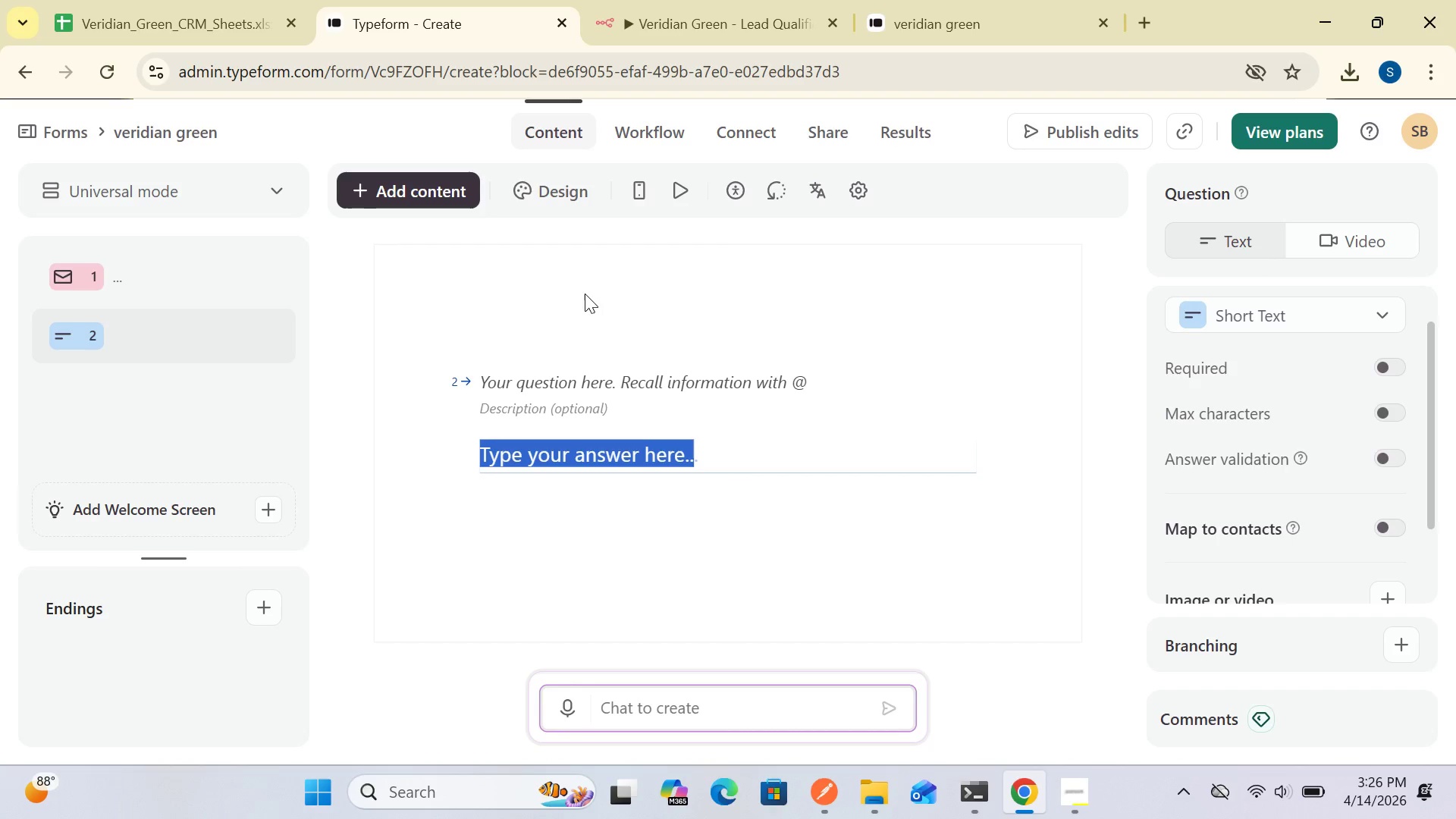 
left_click([752, 33])
 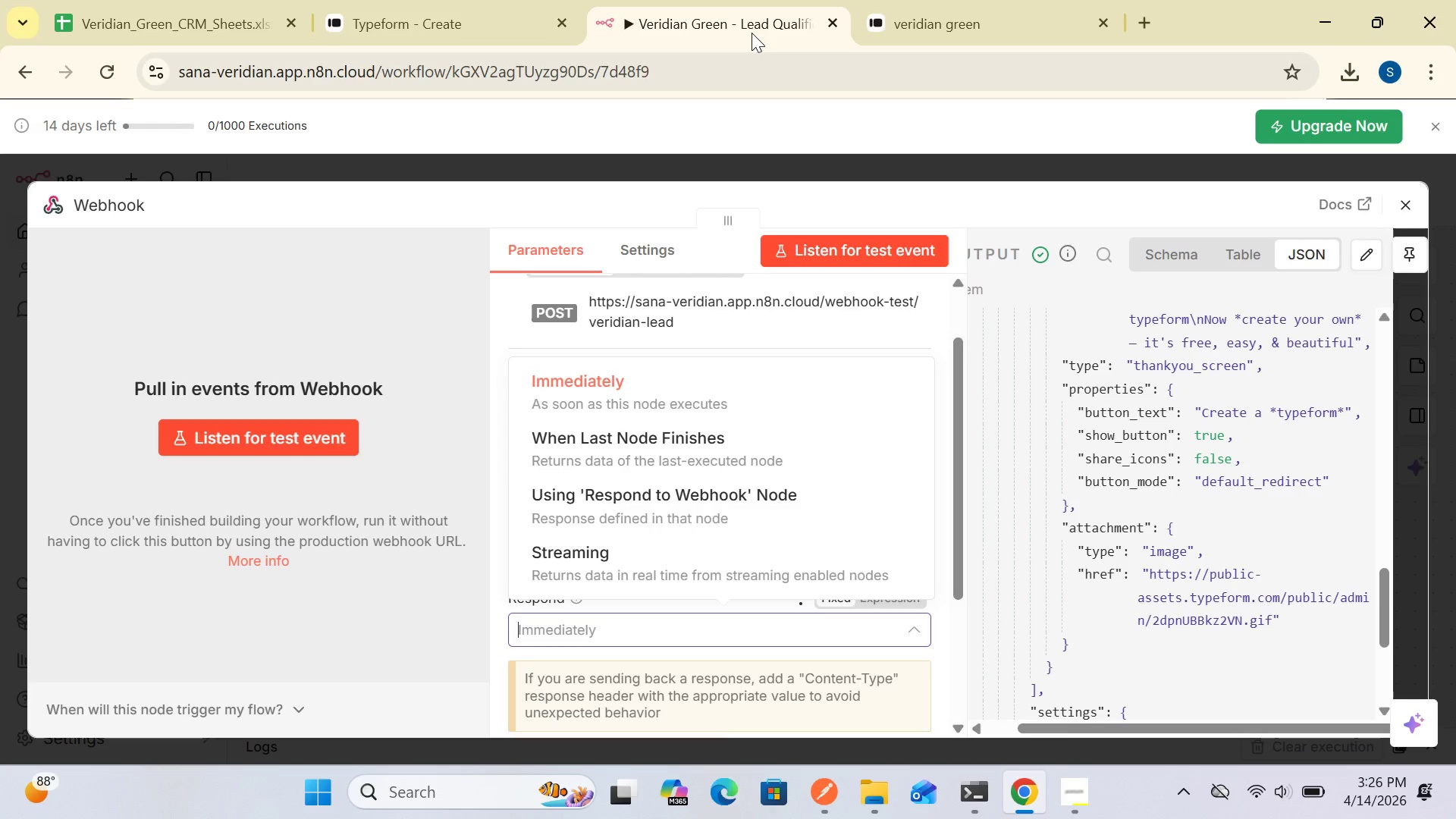 
wait(14.0)
 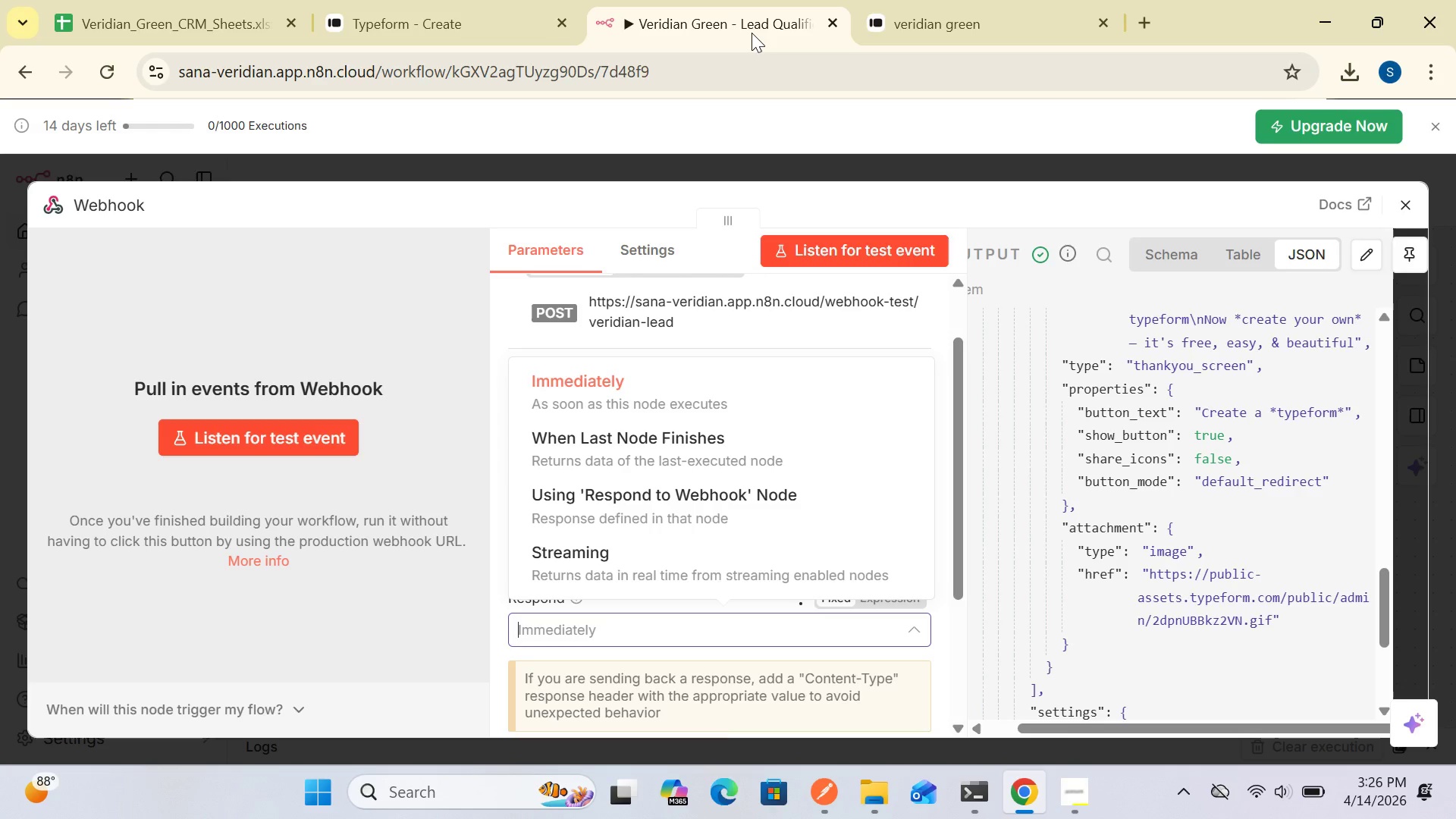 
double_click([479, 42])
 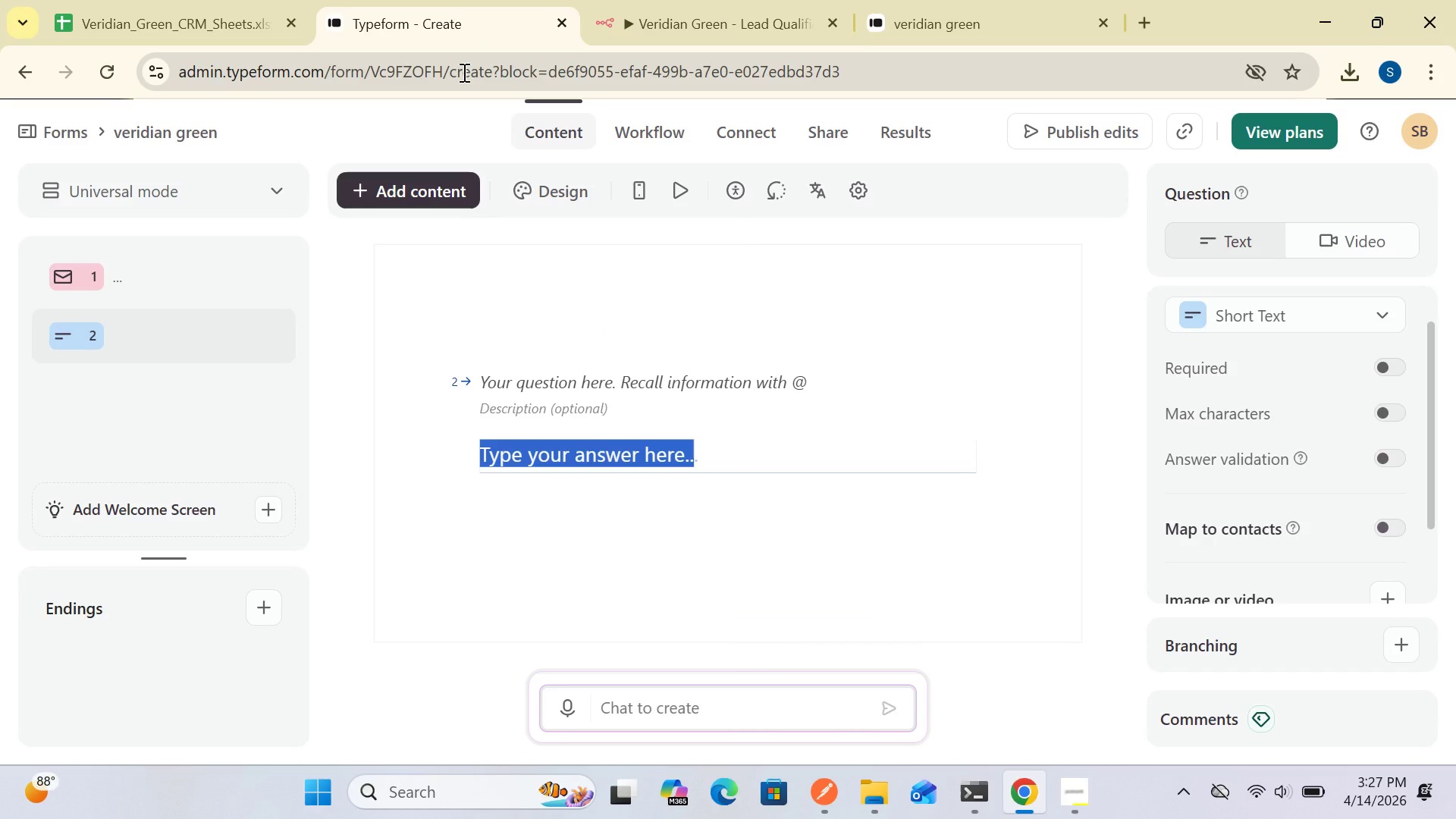 
wait(9.75)
 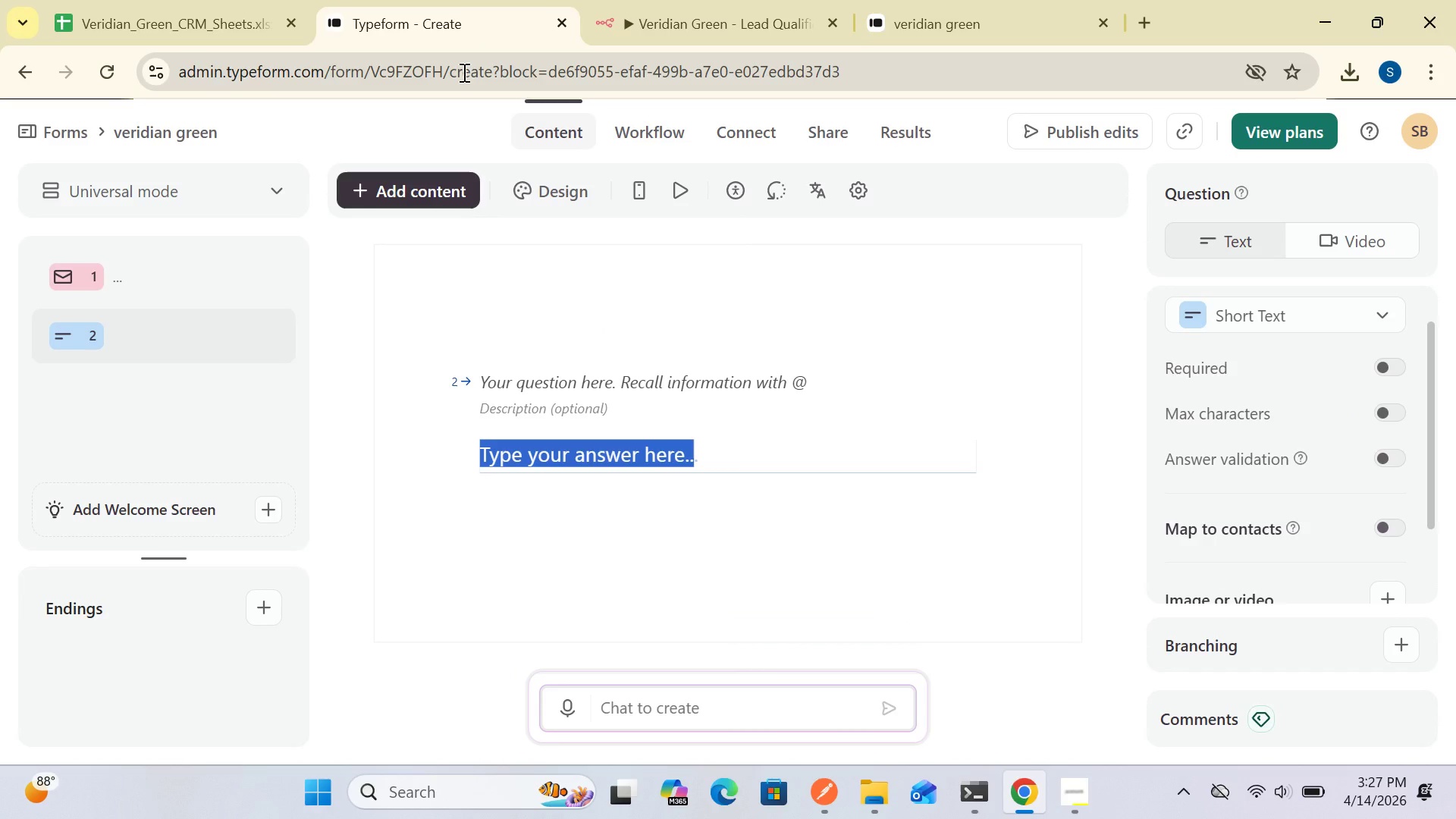 
left_click_drag(start_coordinate=[463, 72], to_coordinate=[549, 118])
 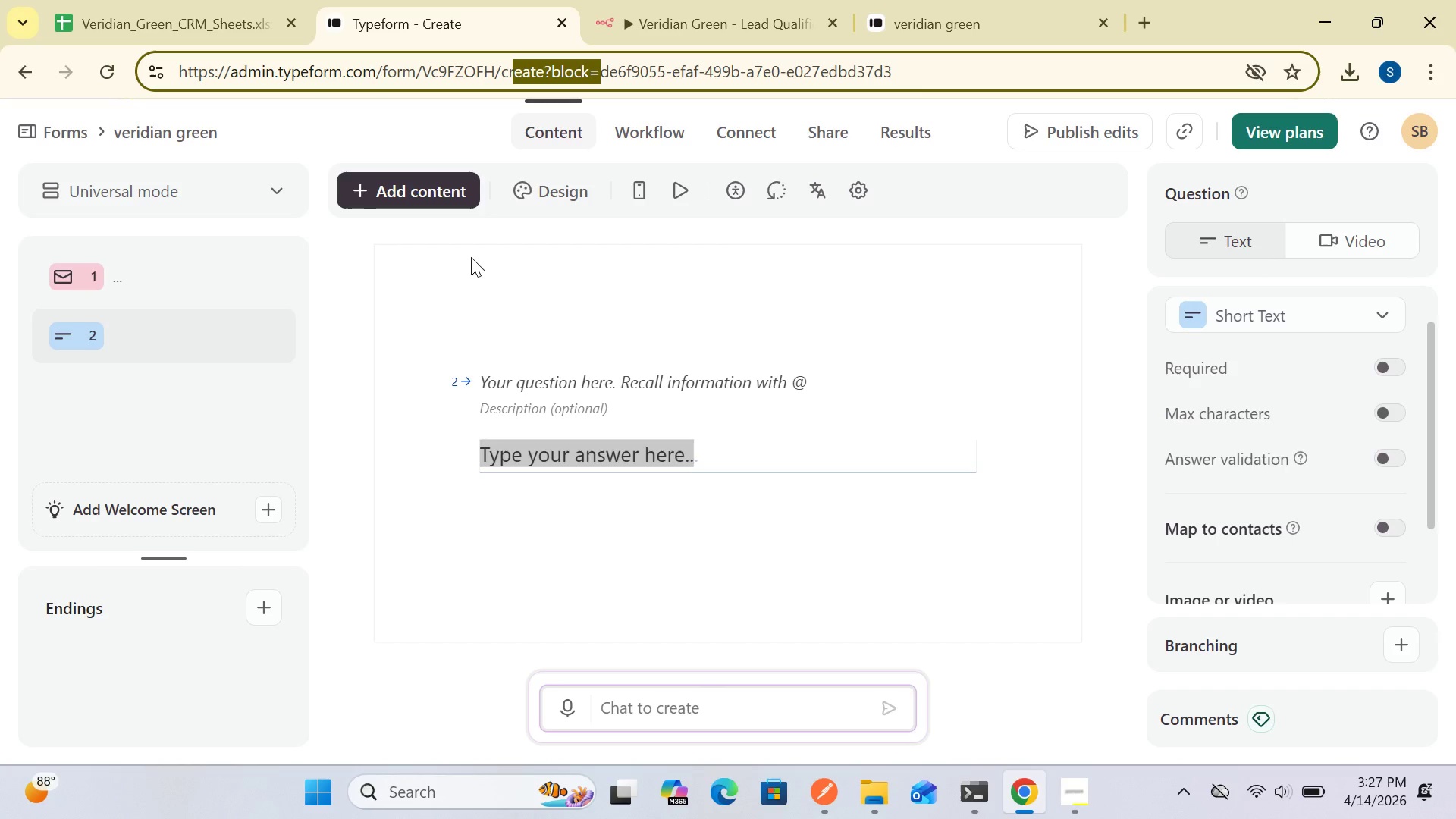 
left_click([522, 260])
 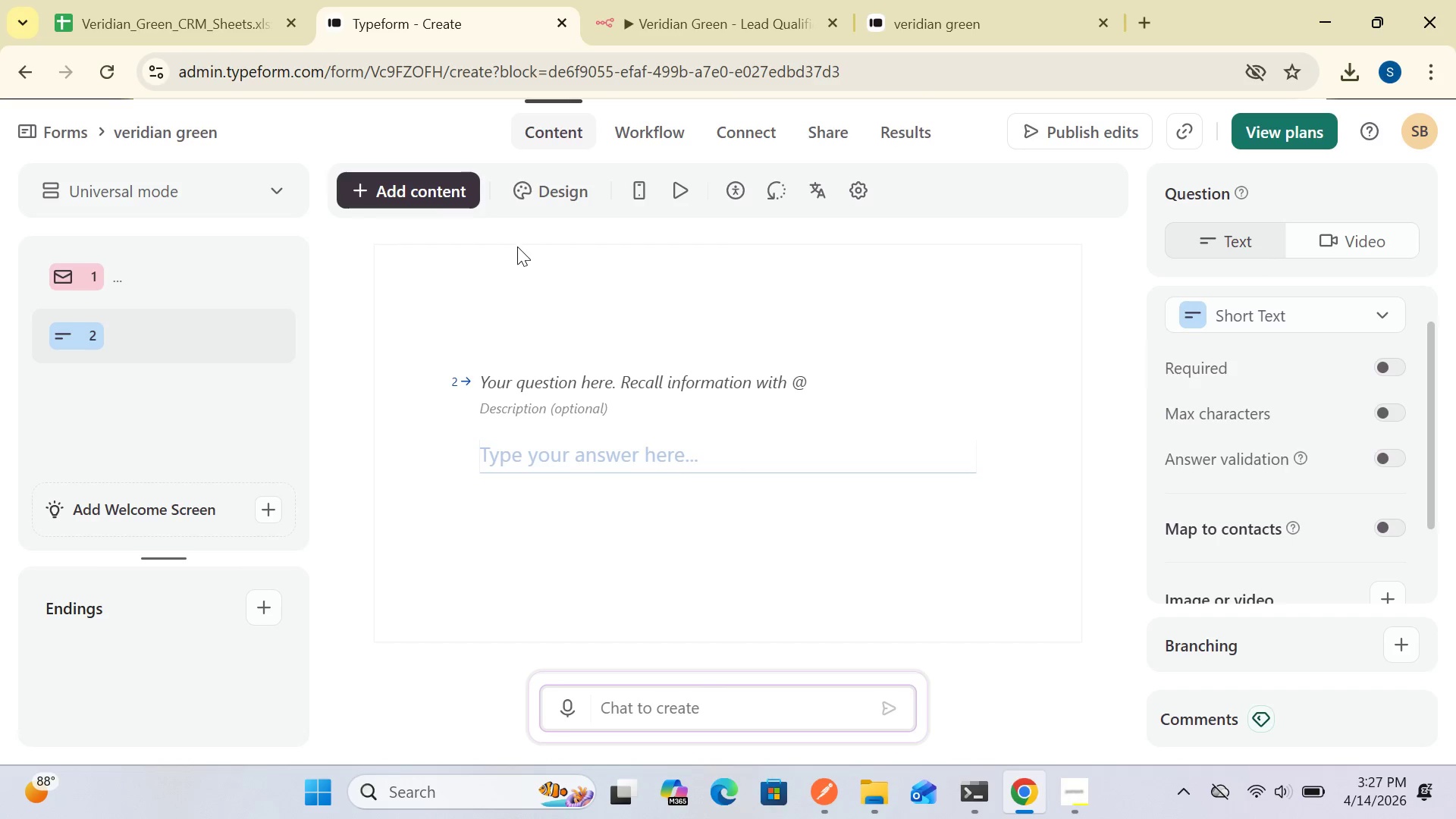 
double_click([528, 246])
 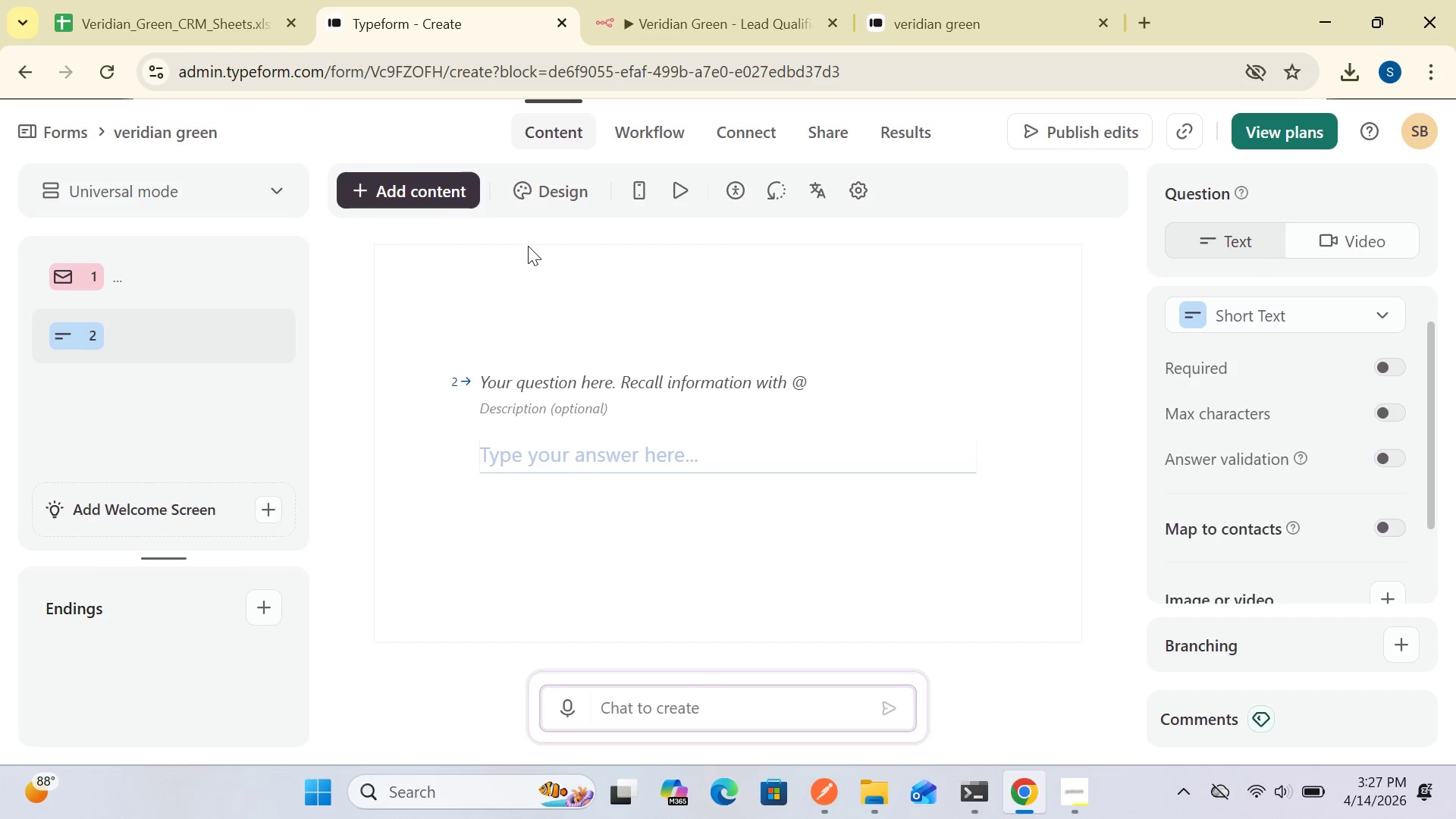 
triple_click([528, 246])
 